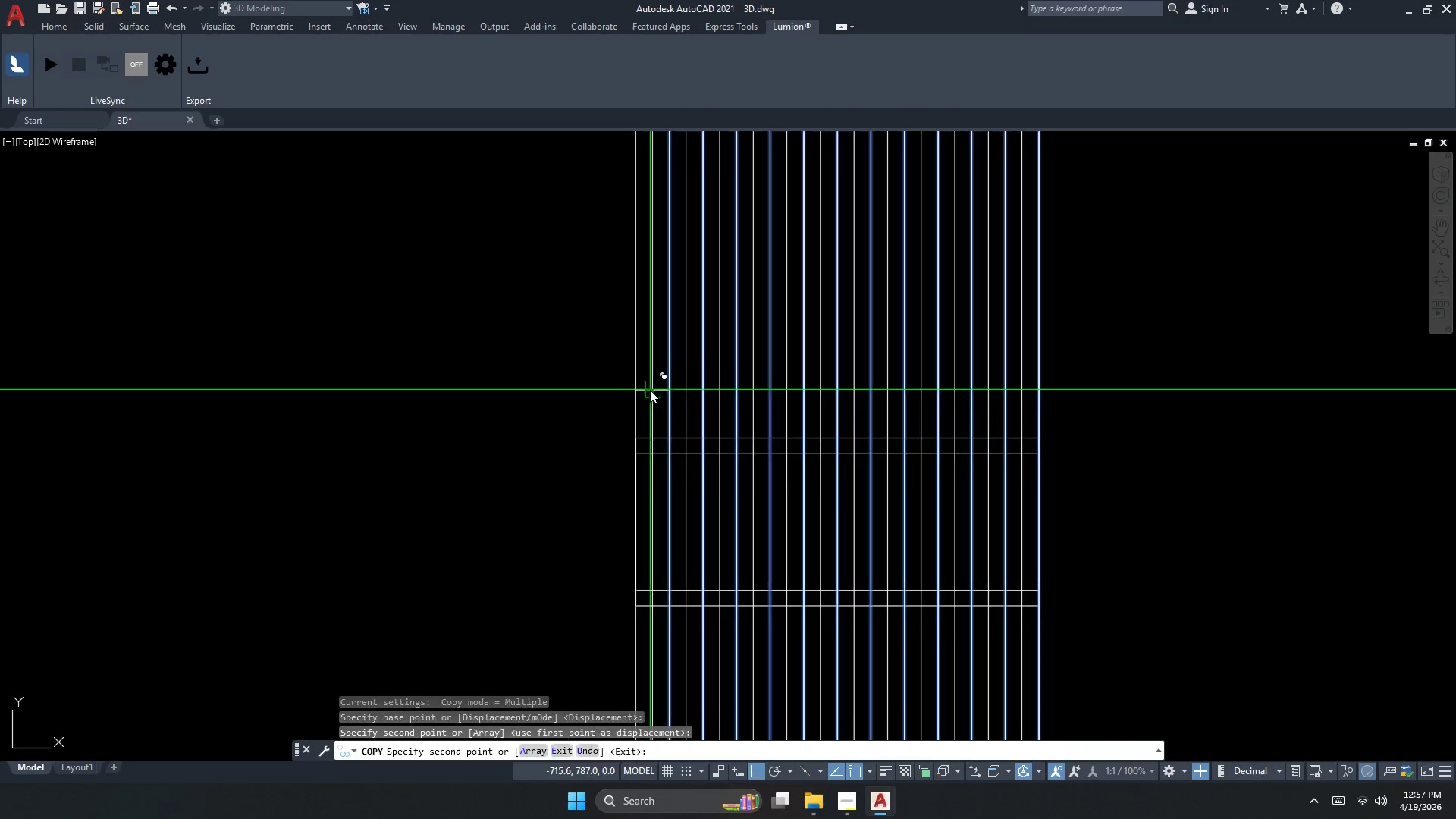 
key(Escape)
 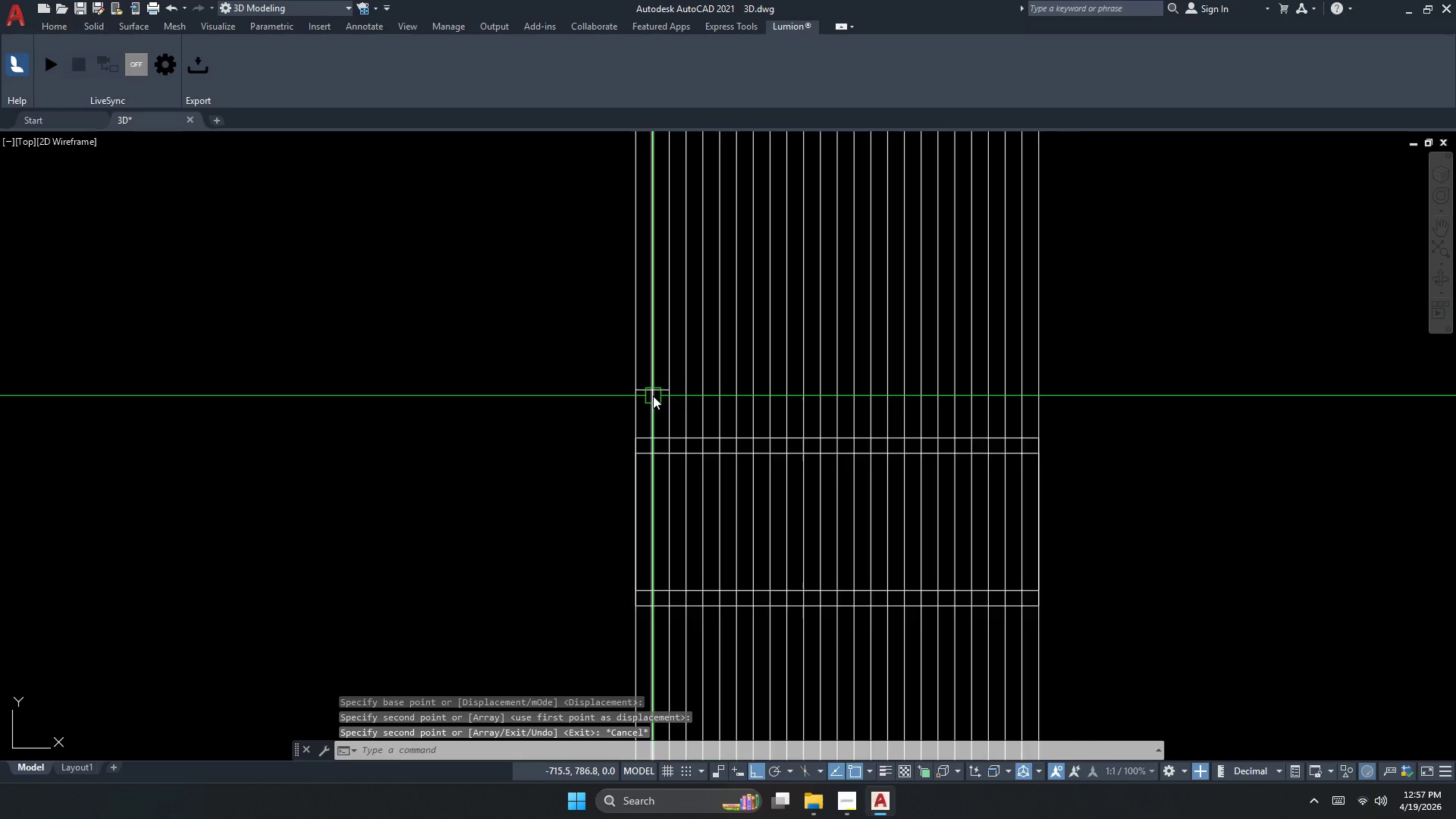 
left_click([667, 384])
 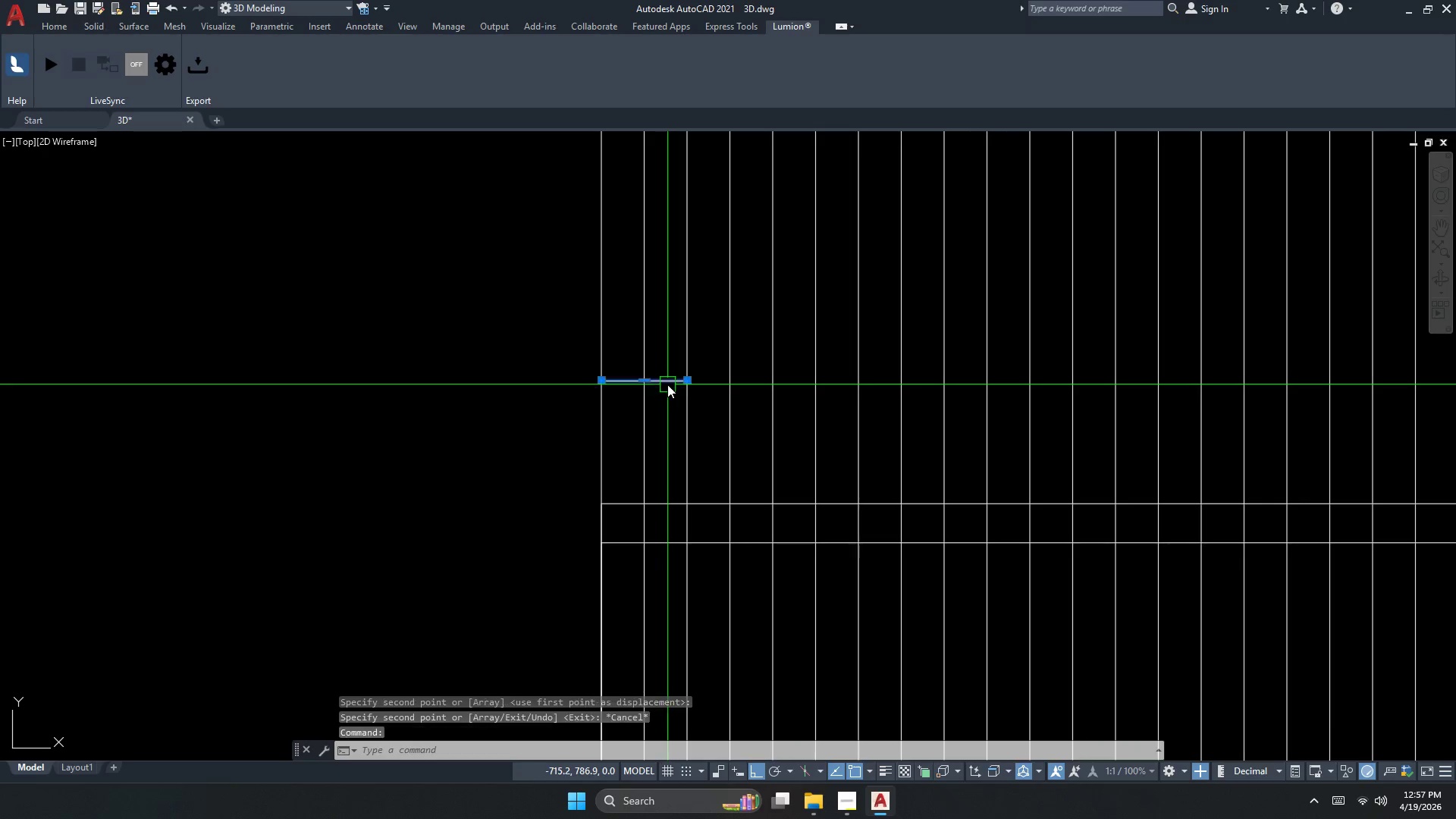 
key(E)
 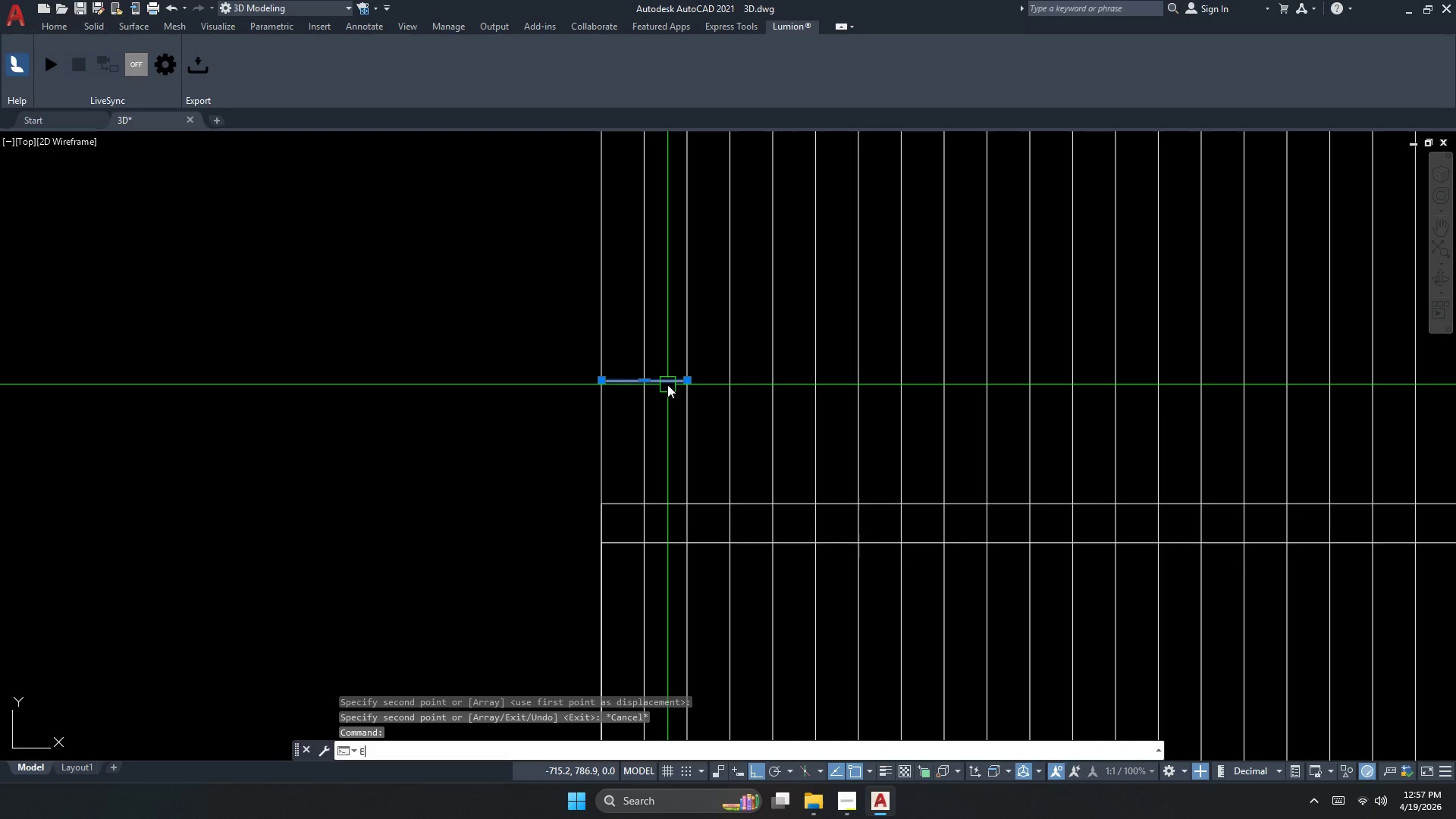 
key(Space)
 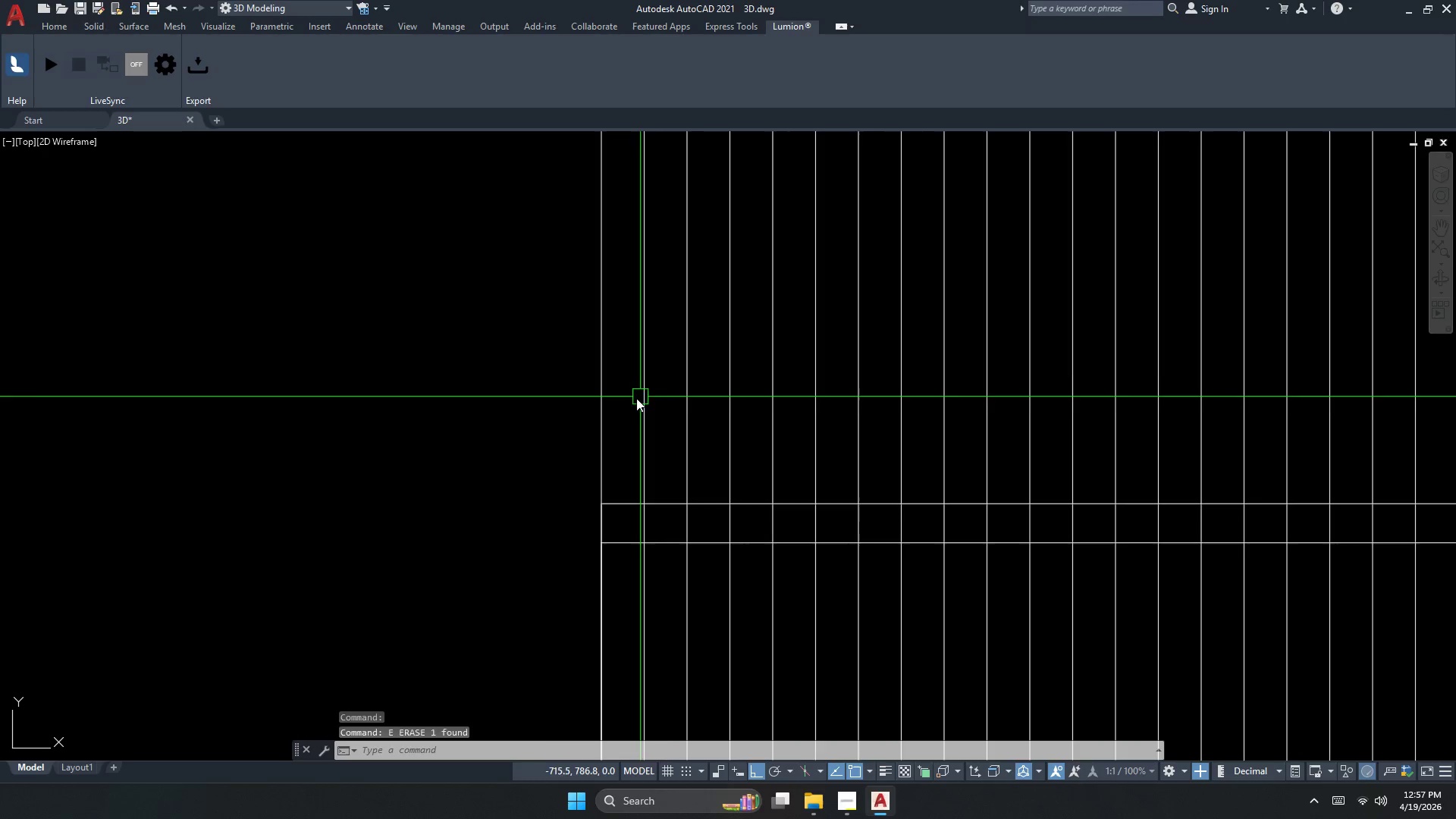 
key(Escape)
 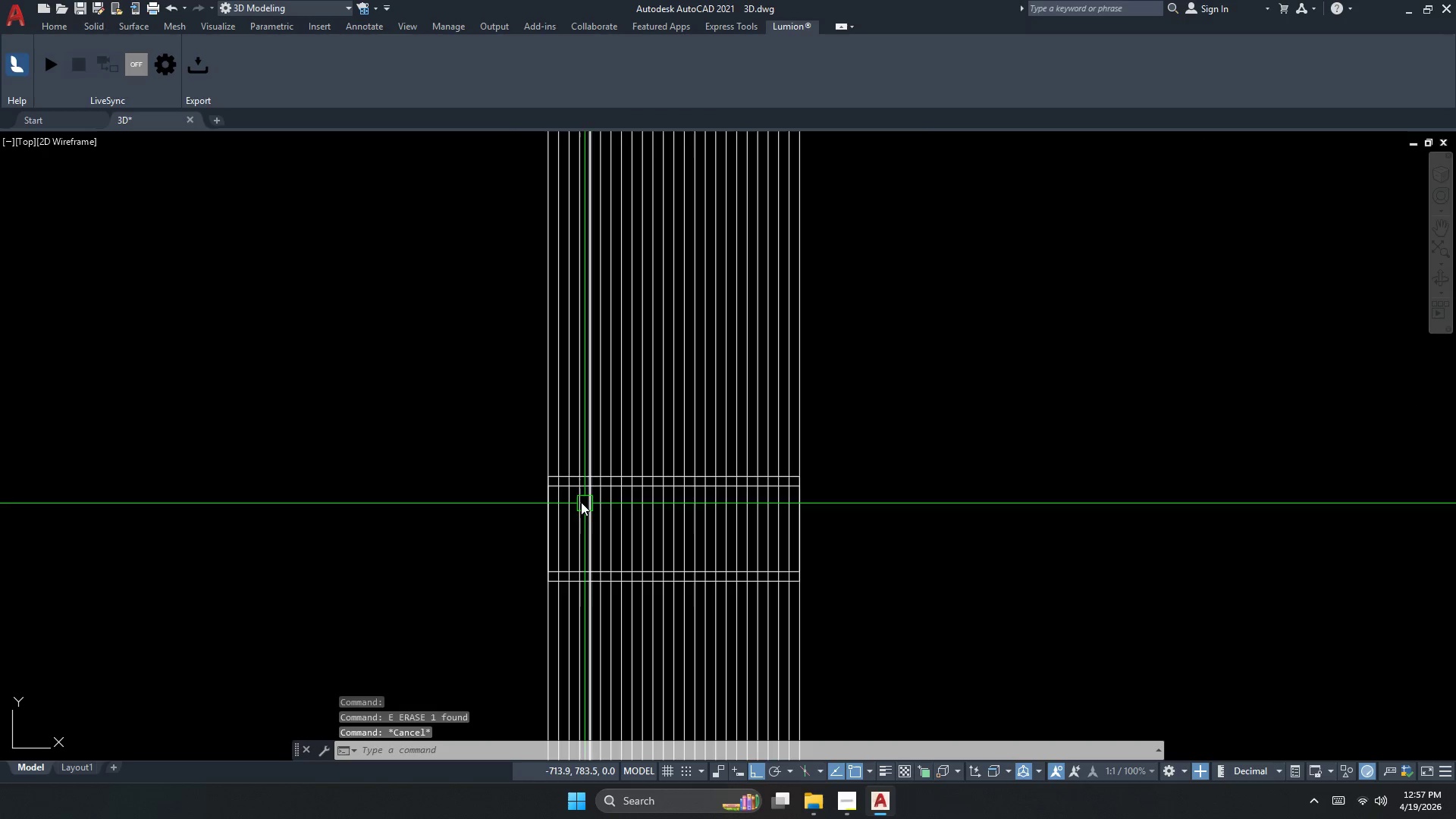 
key(Escape)
 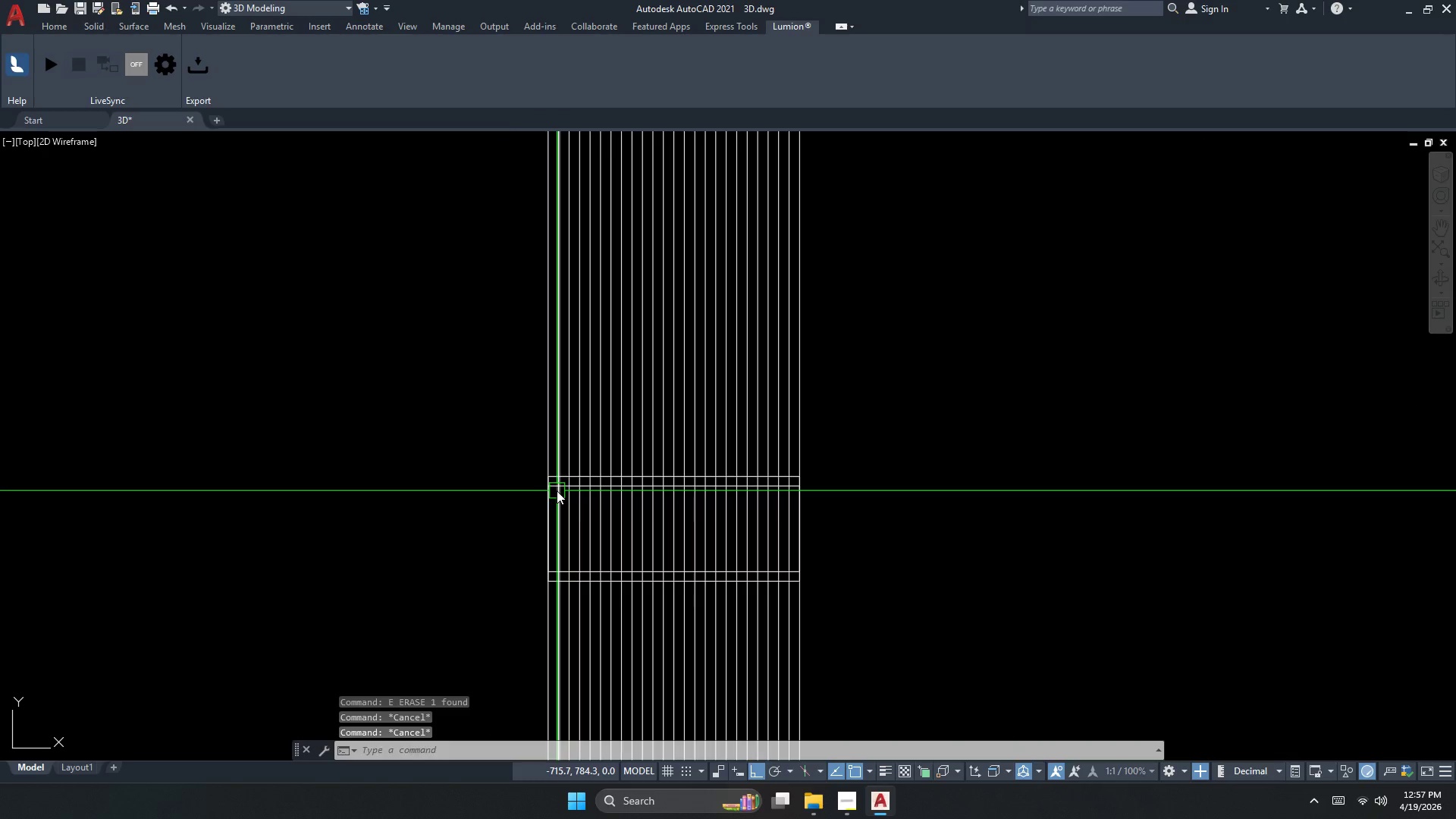 
scroll: coordinate [657, 394], scroll_direction: up, amount: 2.0
 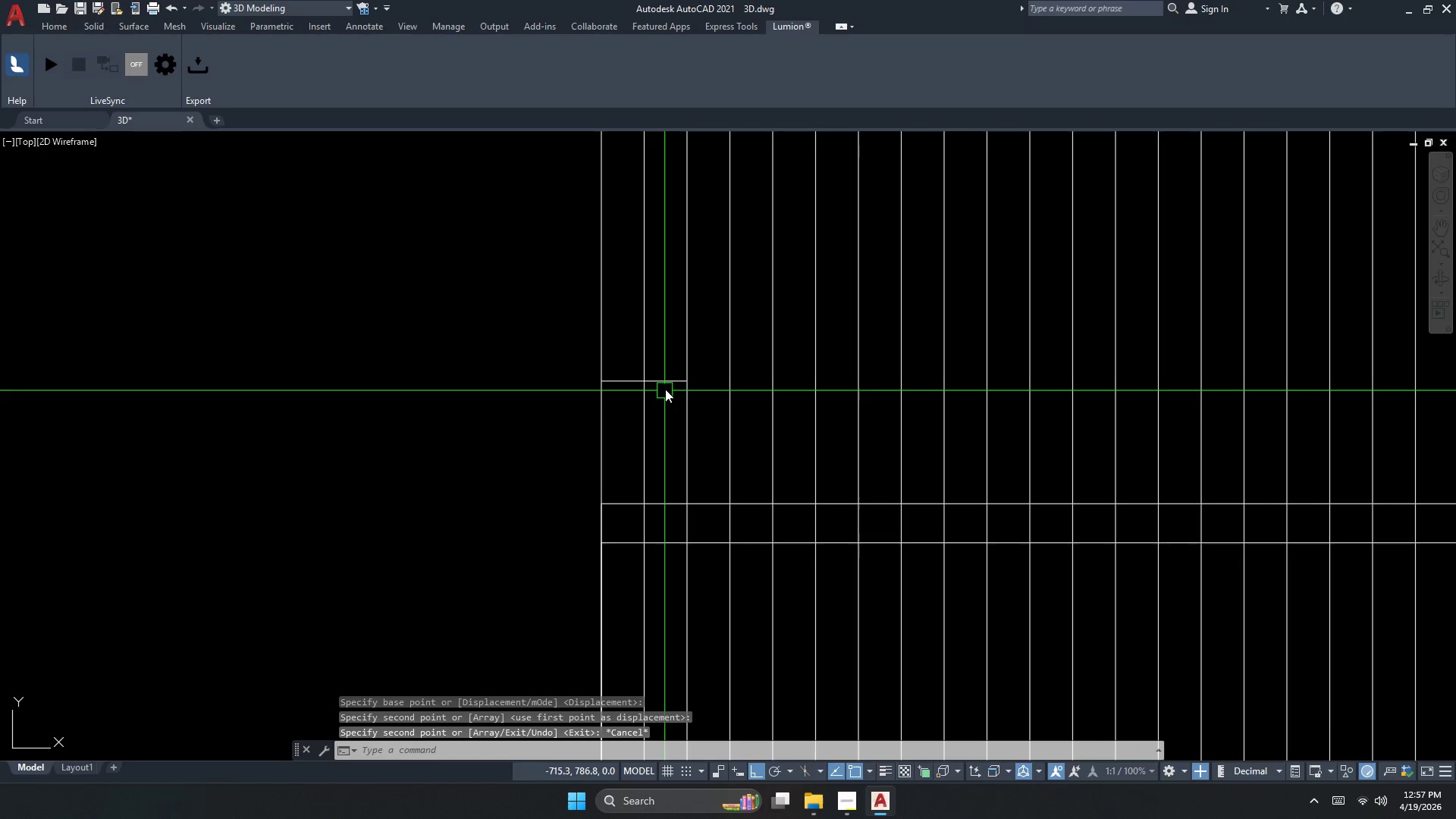 
type(PL)
 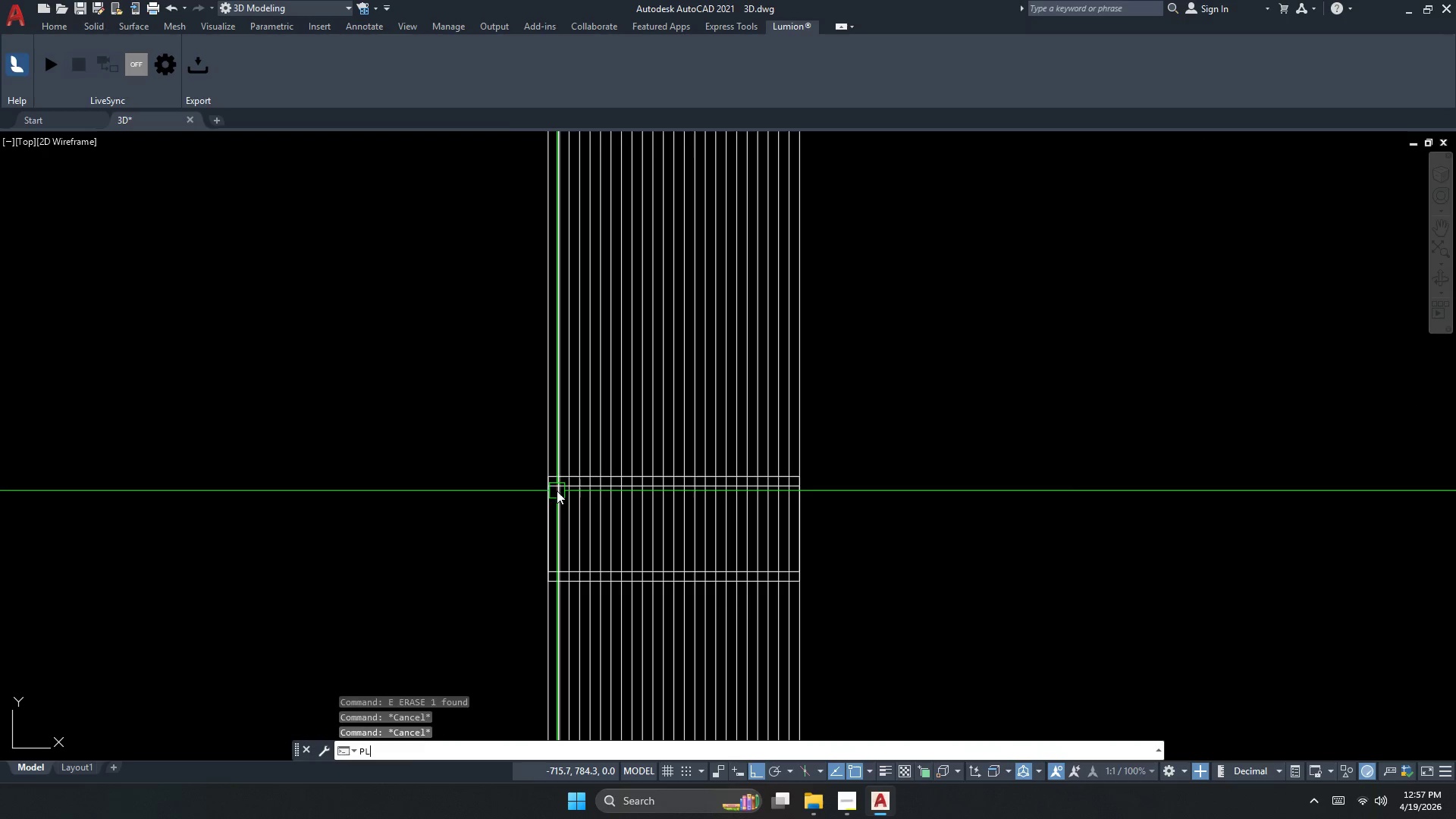 
scroll: coordinate [519, 486], scroll_direction: down, amount: 3.0
 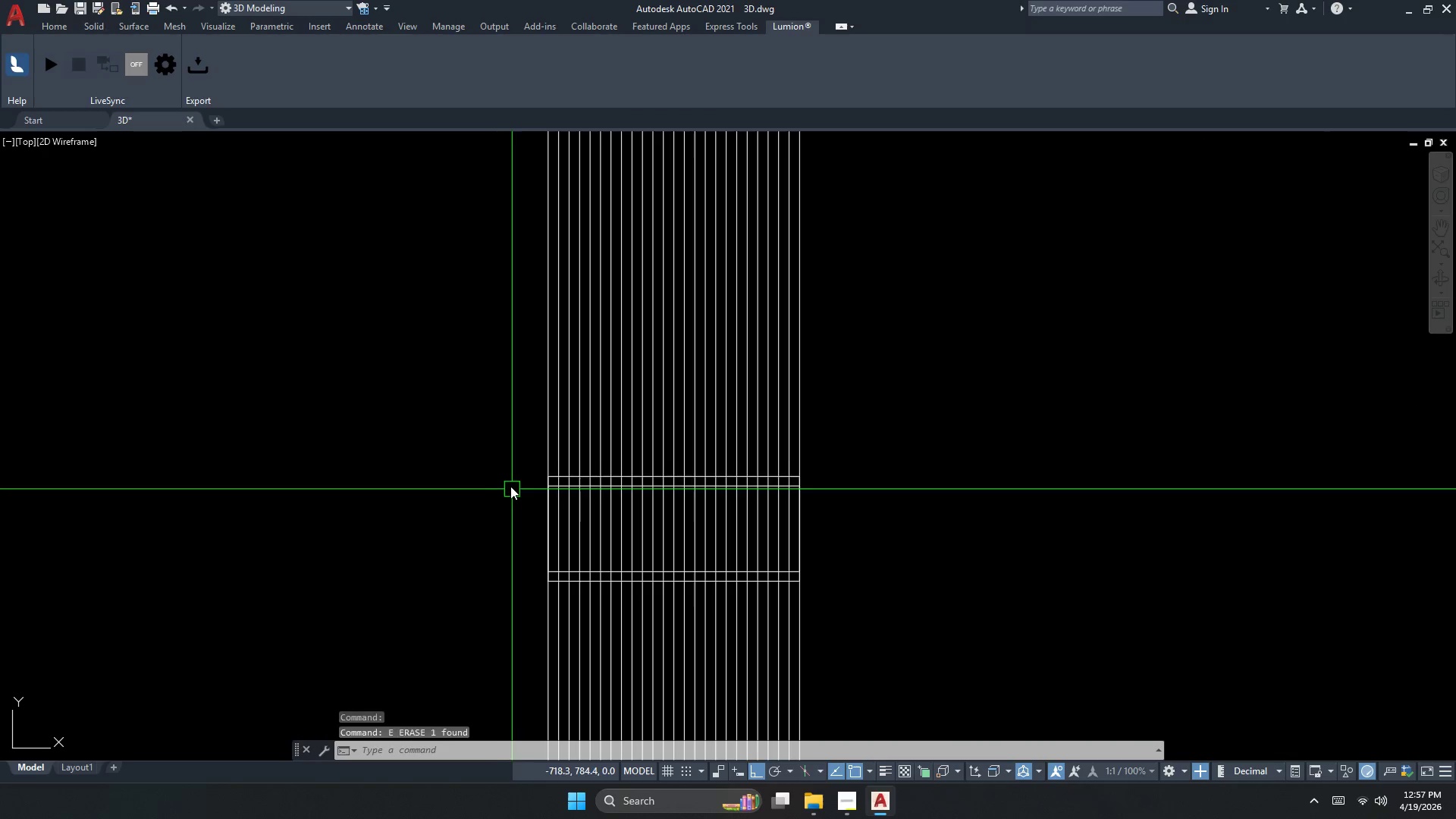 
key(Space)
 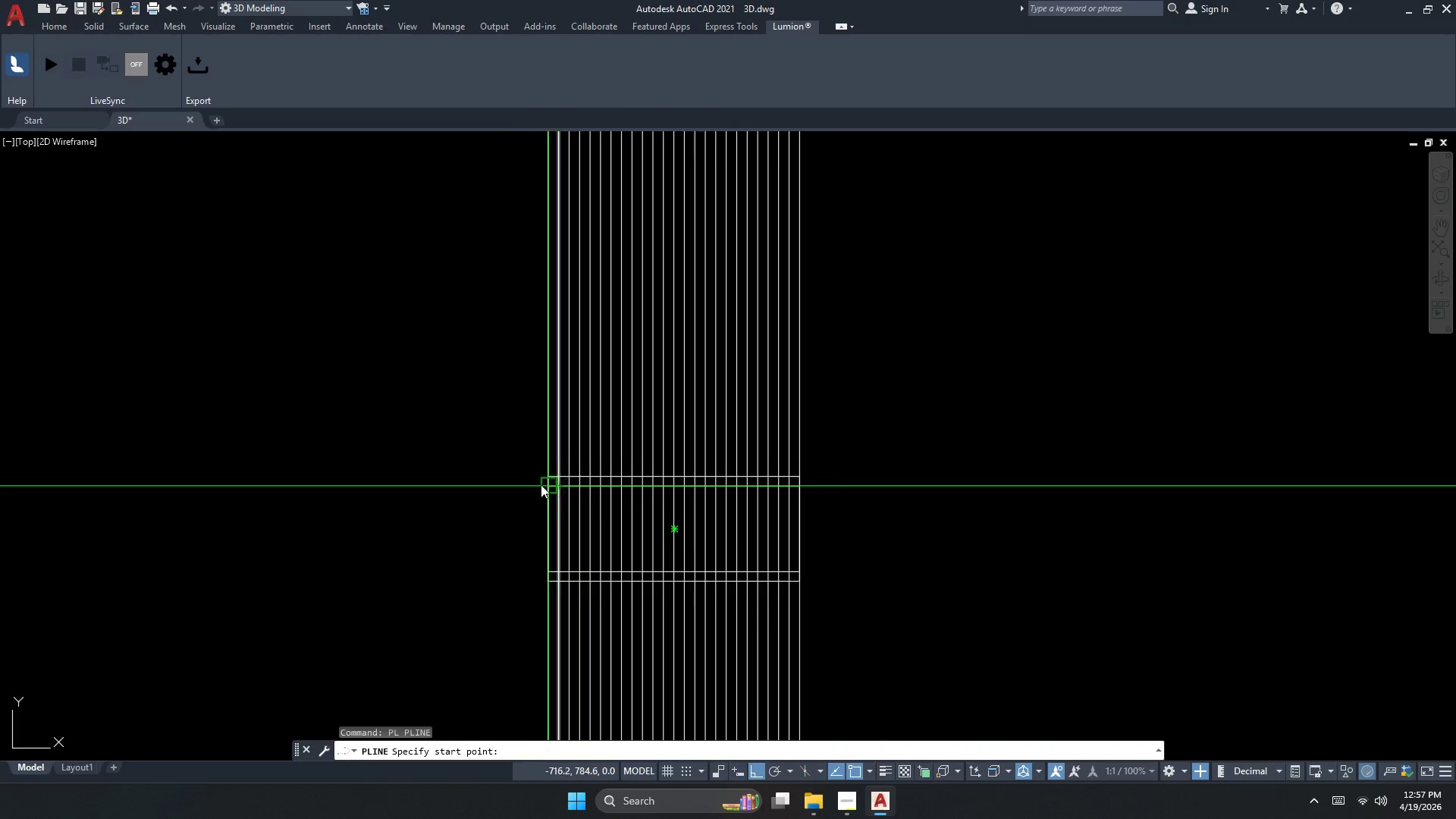 
scroll: coordinate [541, 484], scroll_direction: up, amount: 3.0
 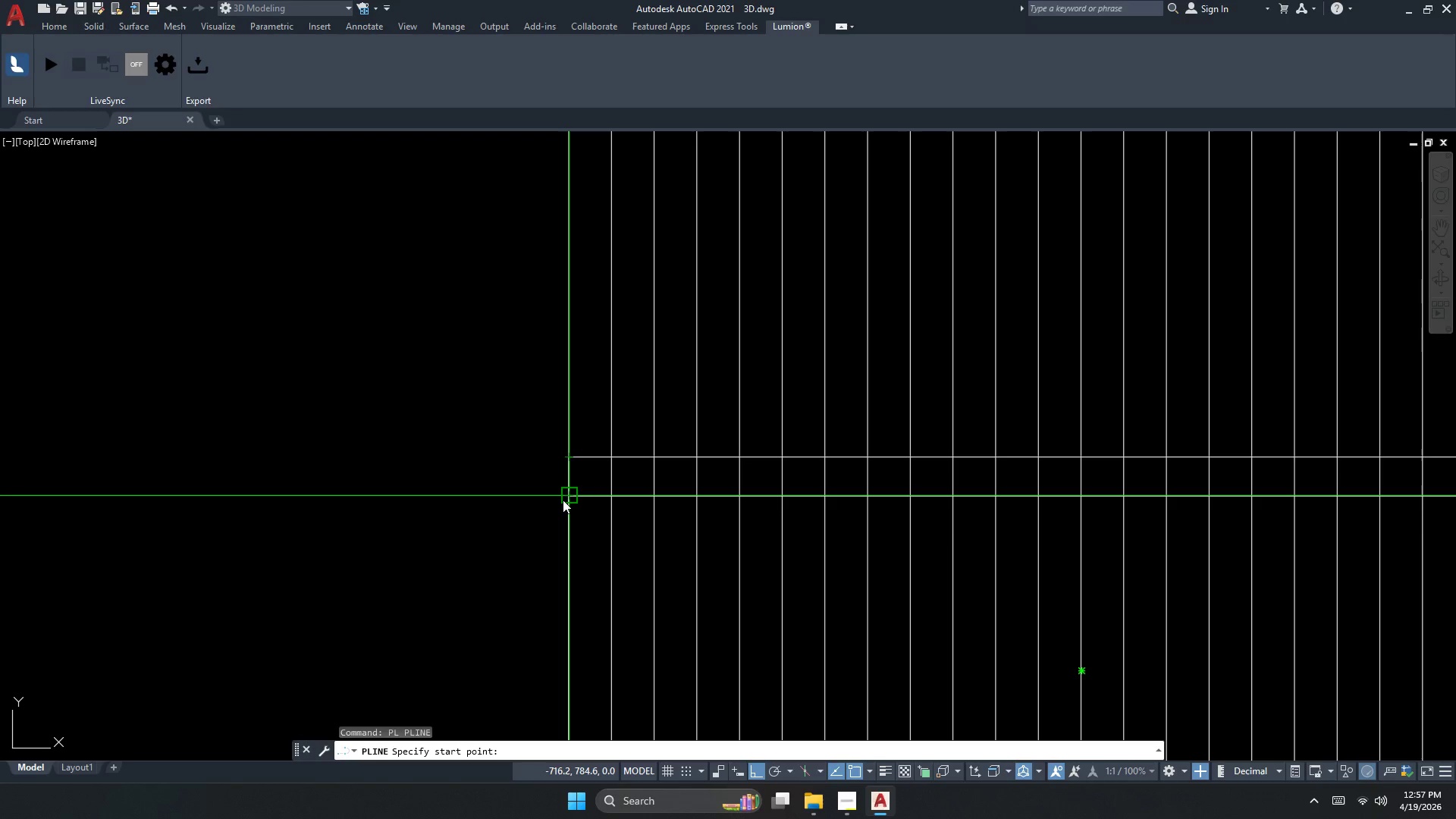 
left_click([563, 500])
 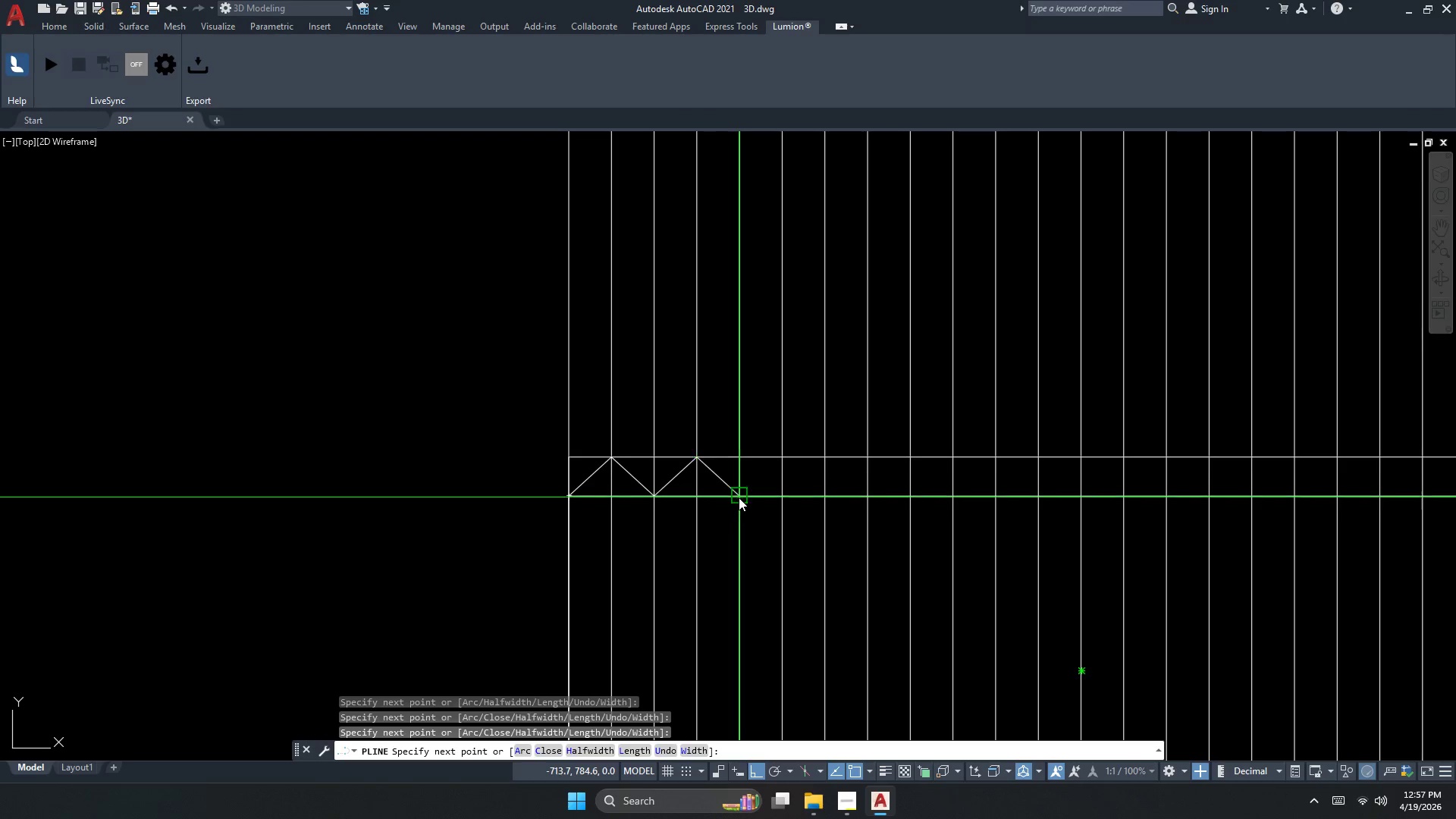 
wait(5.42)
 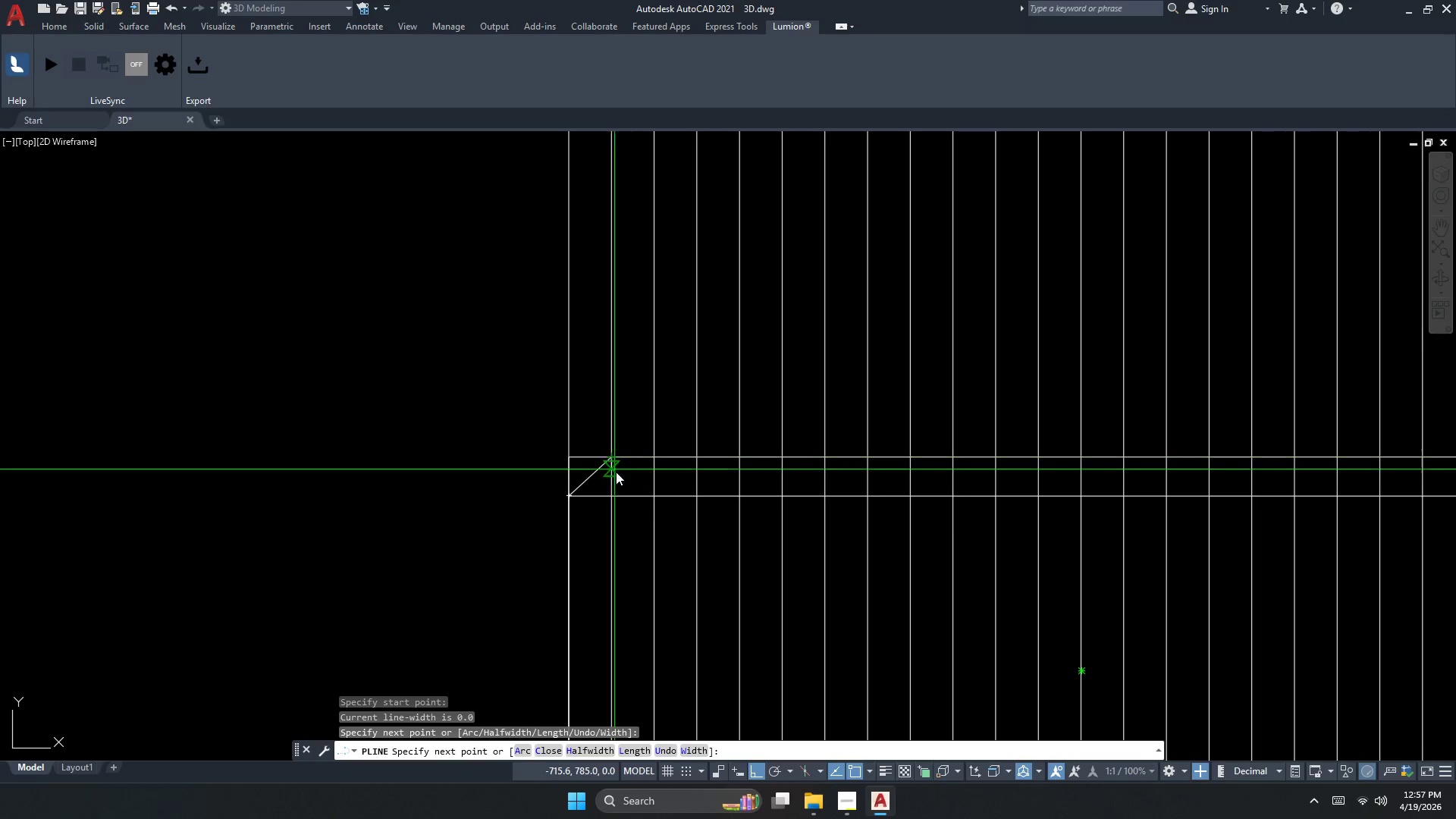 
left_click([824, 499])
 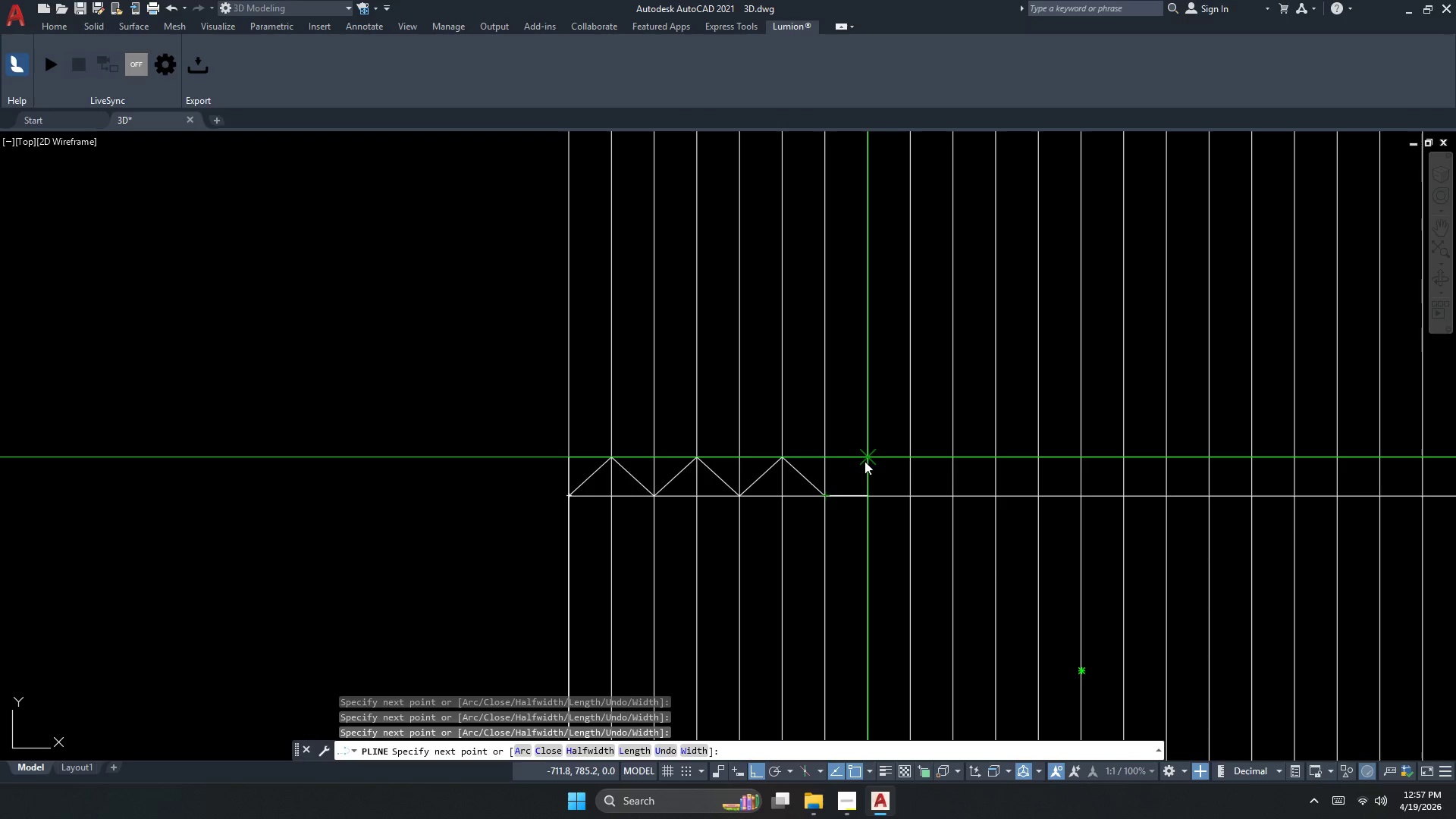 
left_click([866, 459])
 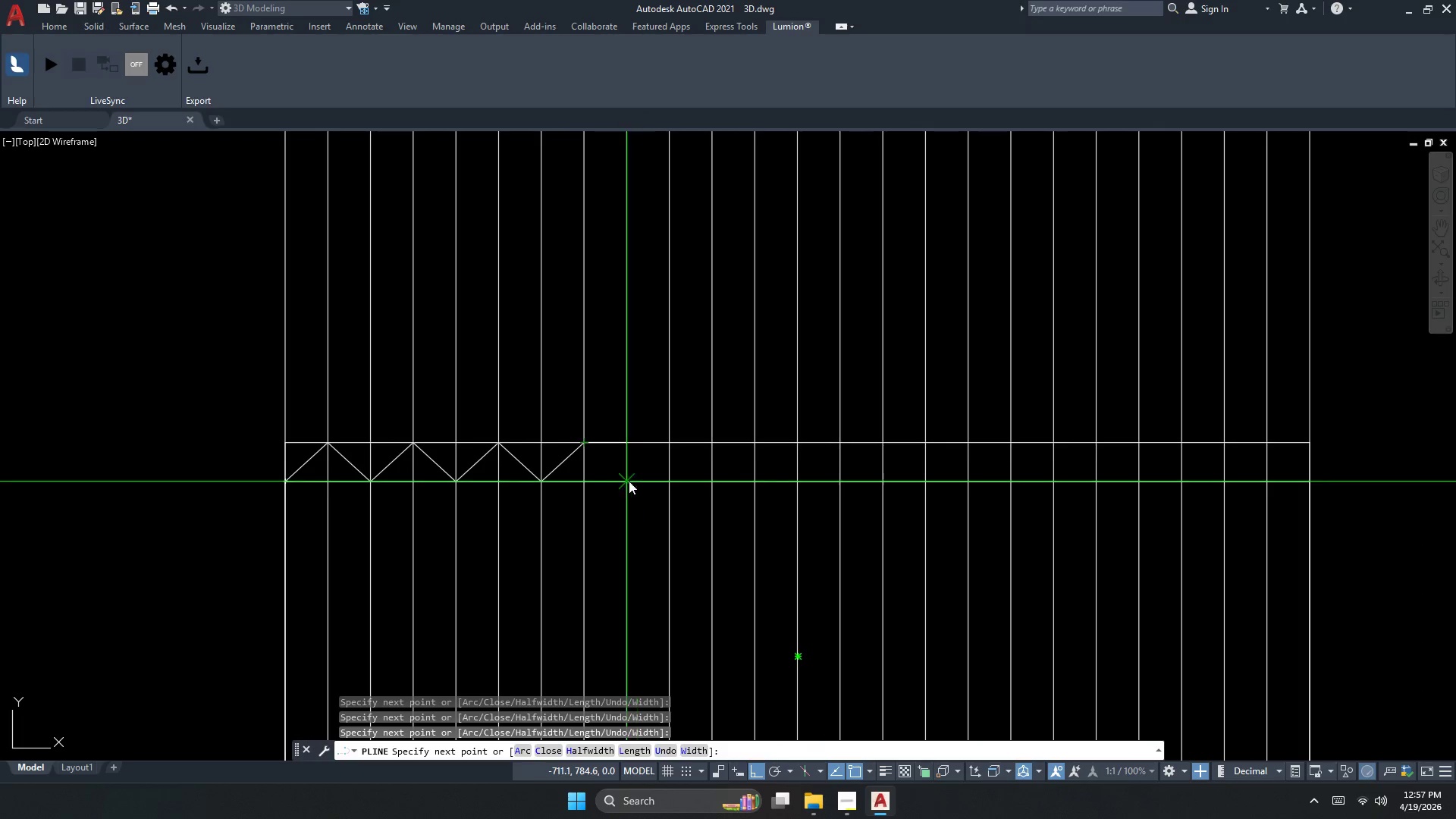 
left_click([628, 481])
 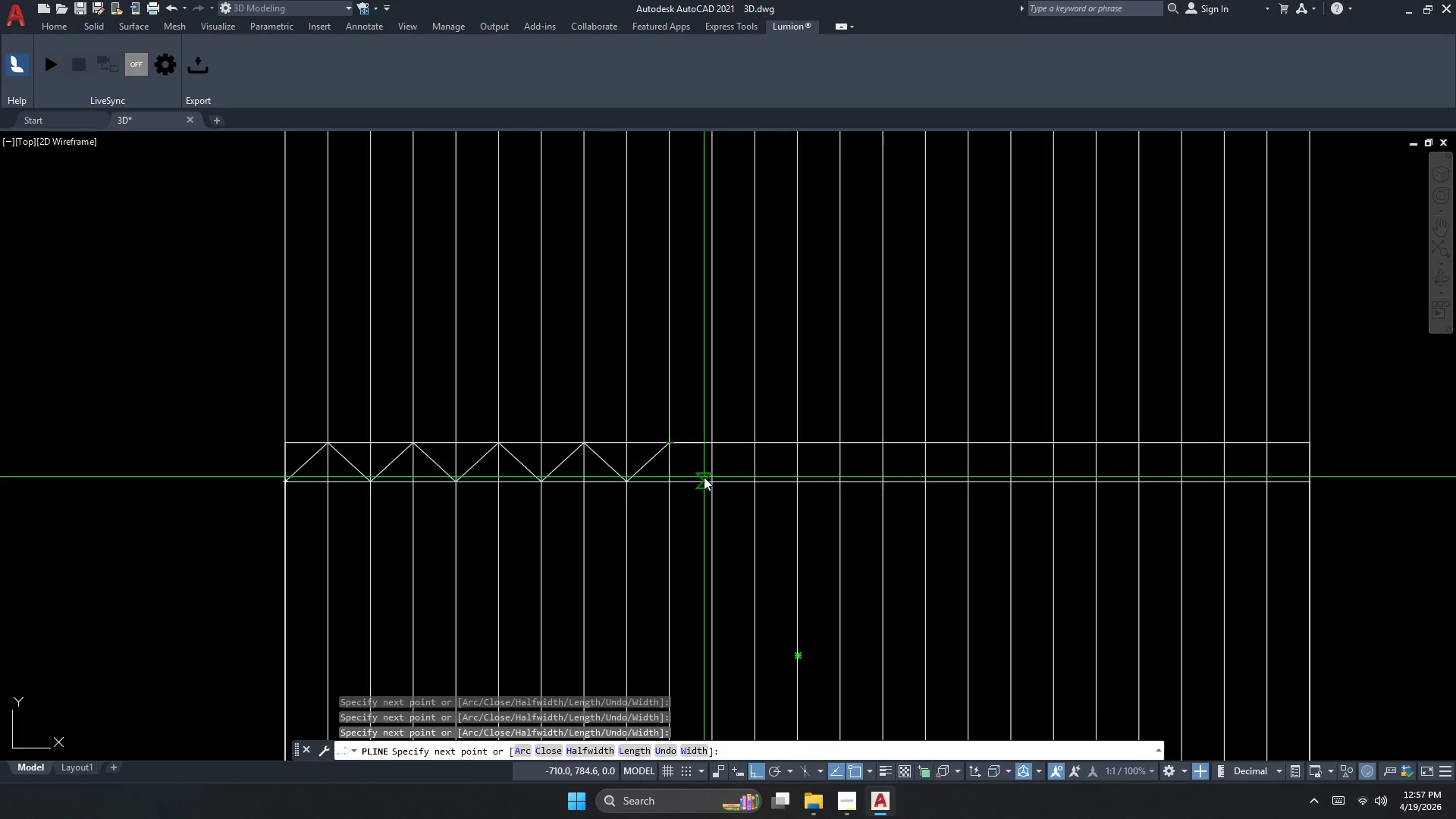 
left_click([712, 481])
 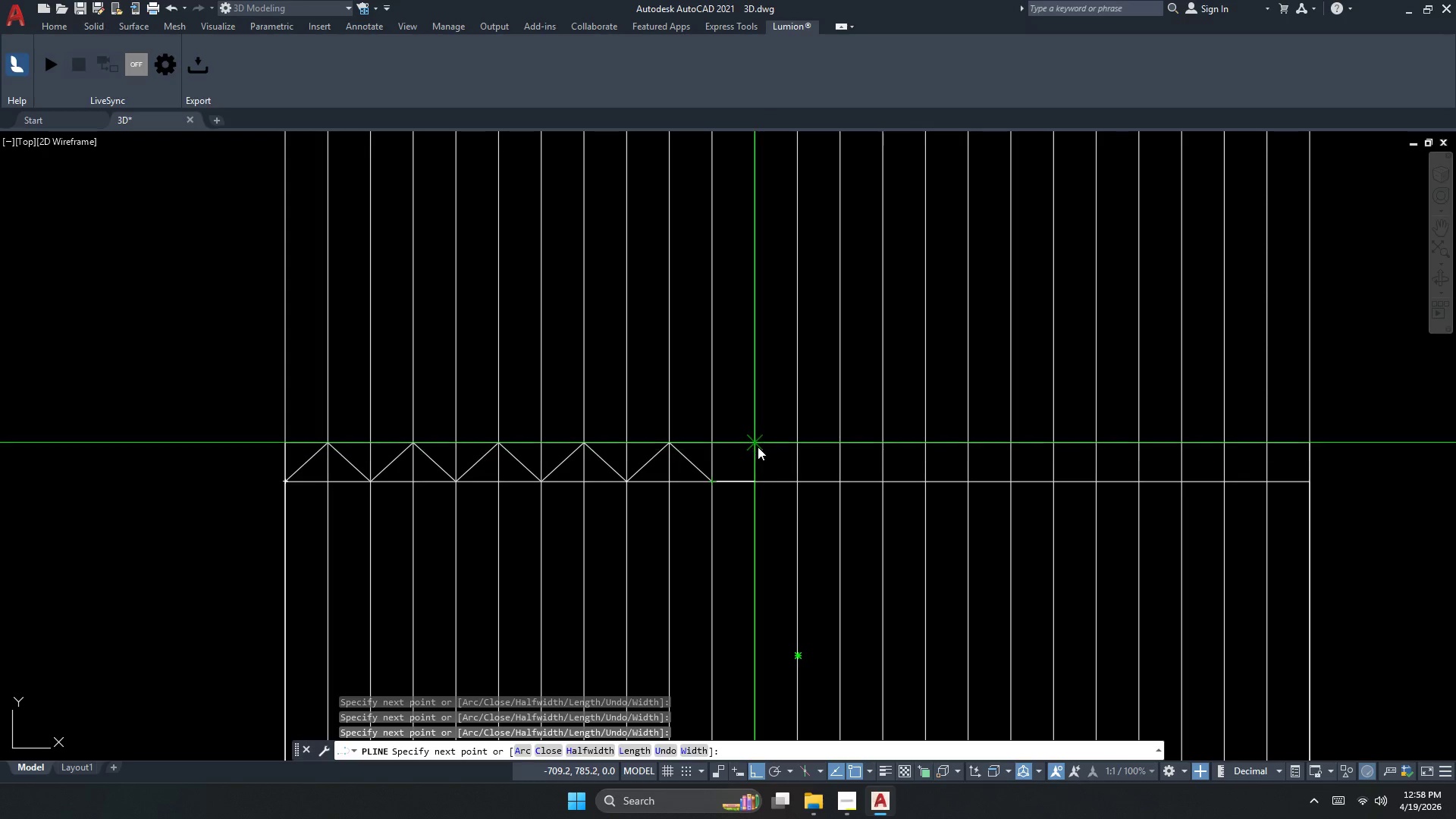 
left_click([758, 446])
 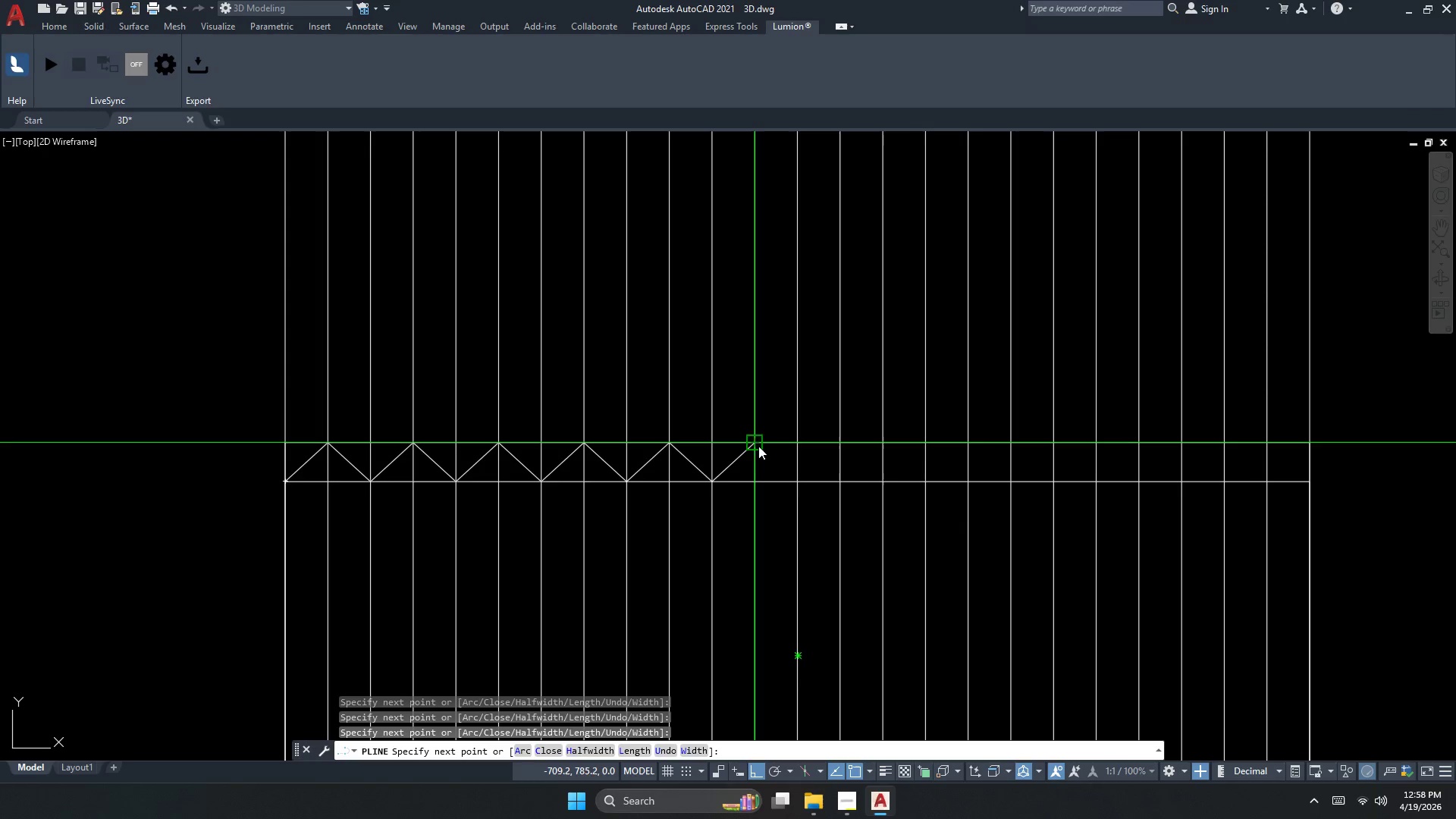 
left_click_drag(start_coordinate=[758, 446], to_coordinate=[760, 450])
 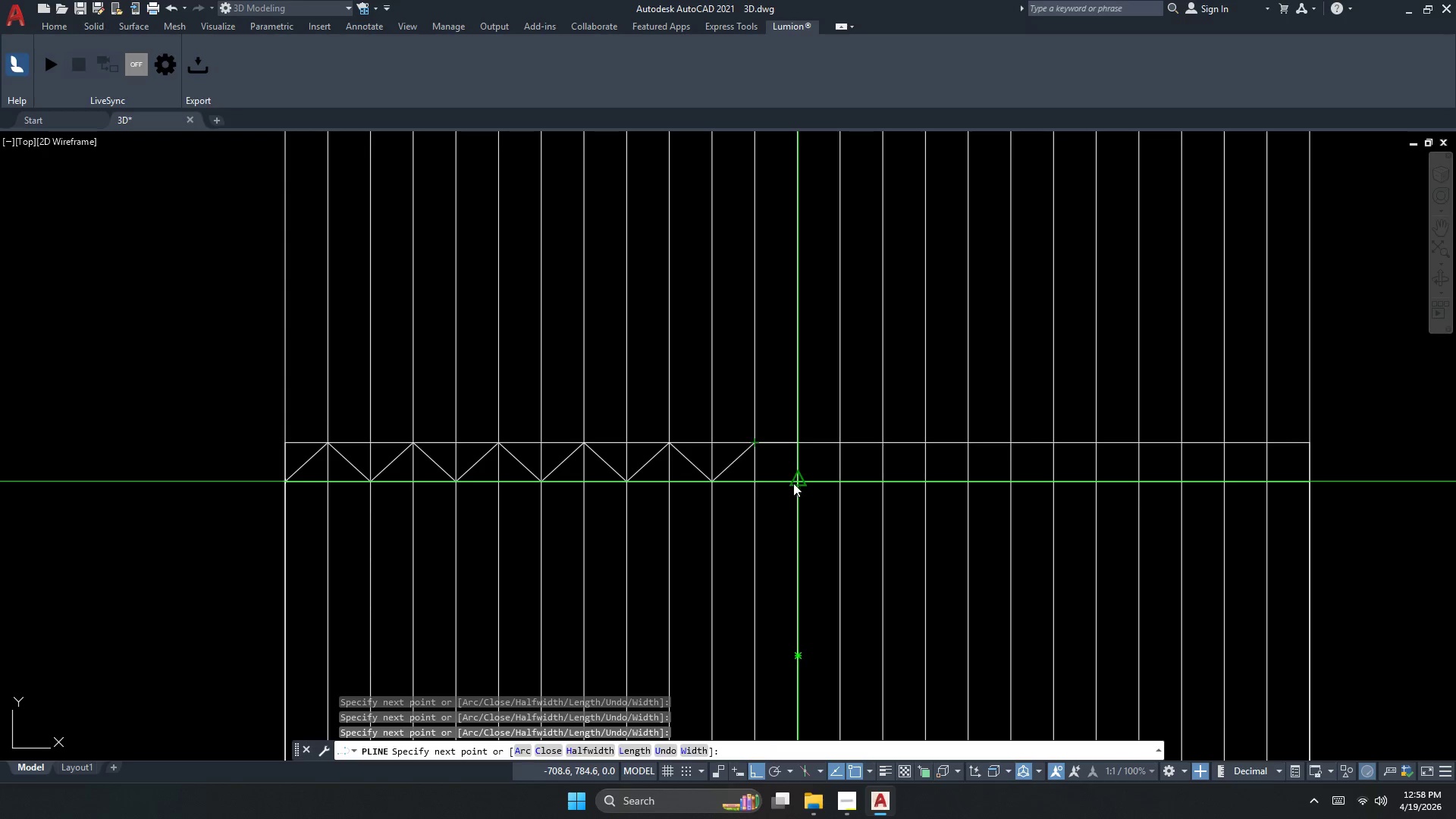 
left_click([795, 483])
 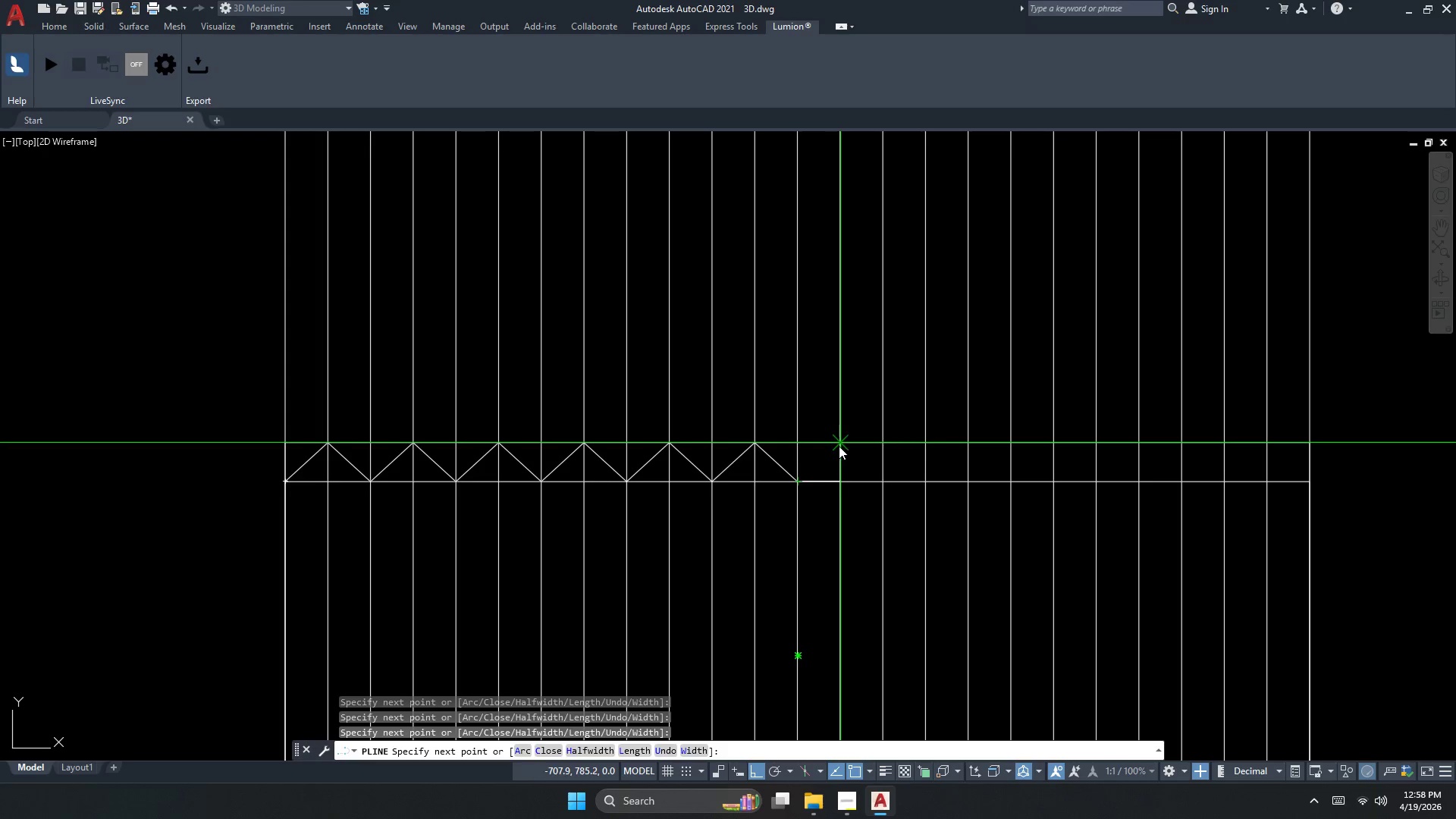 
left_click([839, 445])
 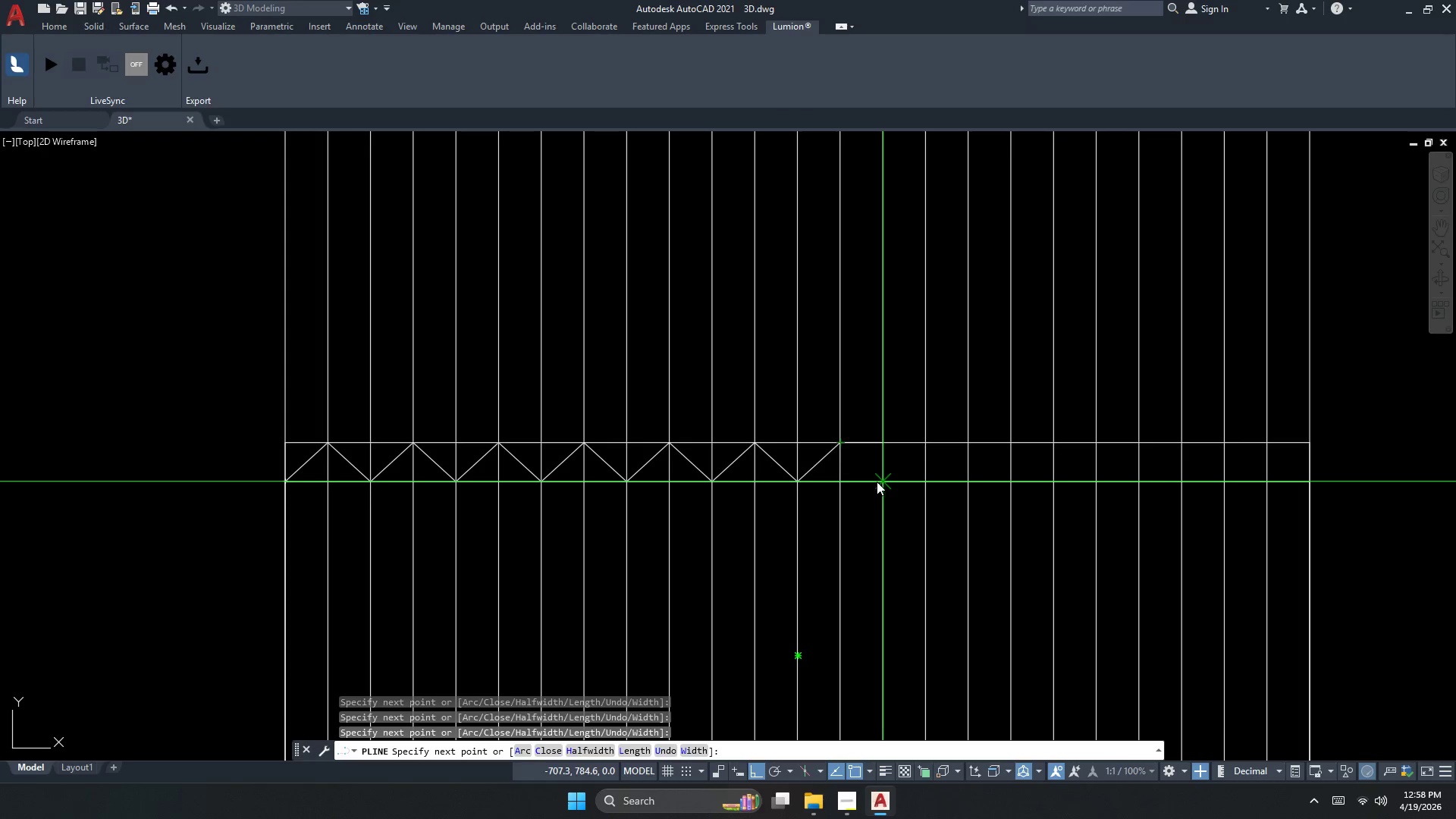 
left_click([878, 481])
 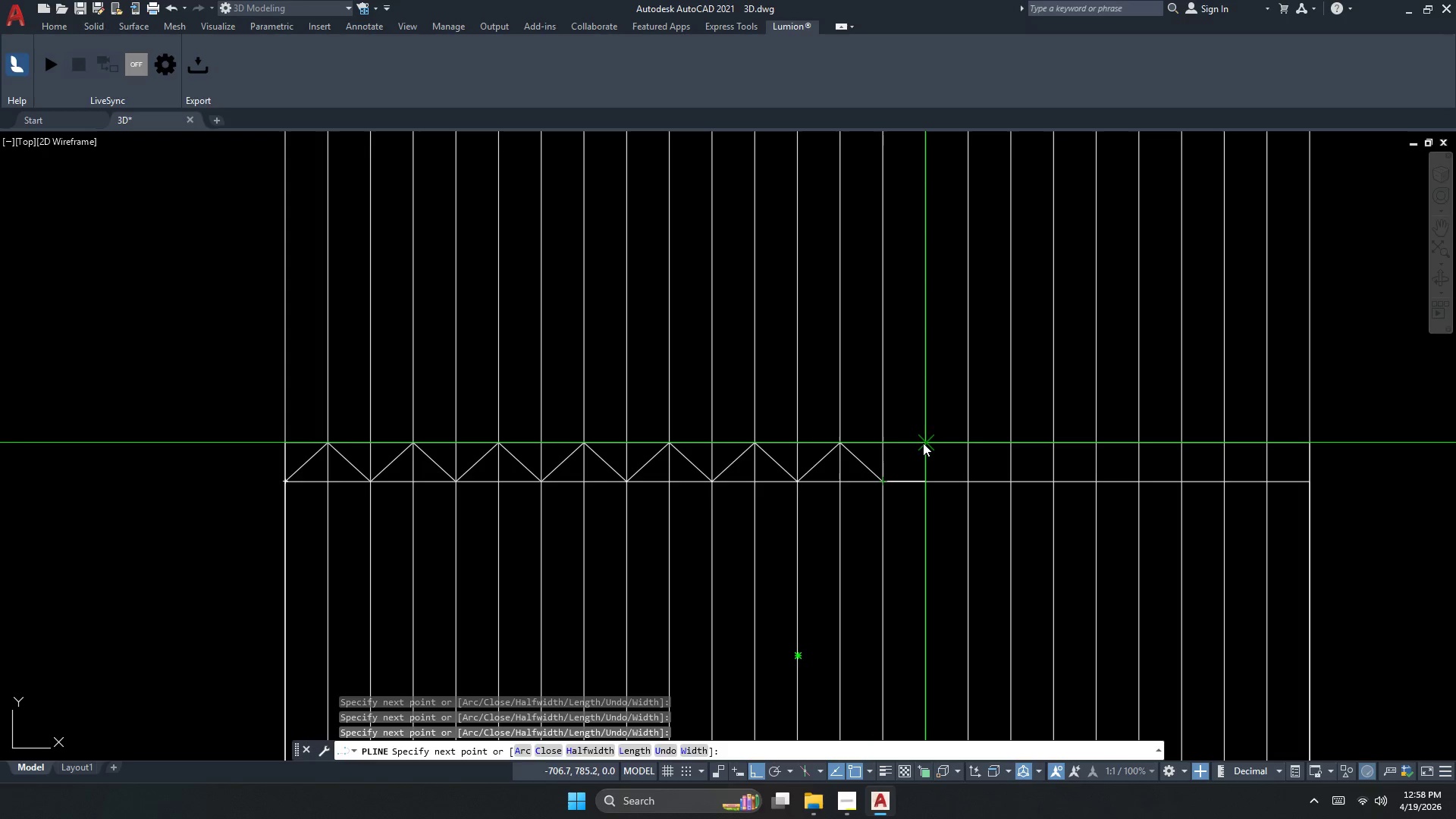 
left_click([923, 443])
 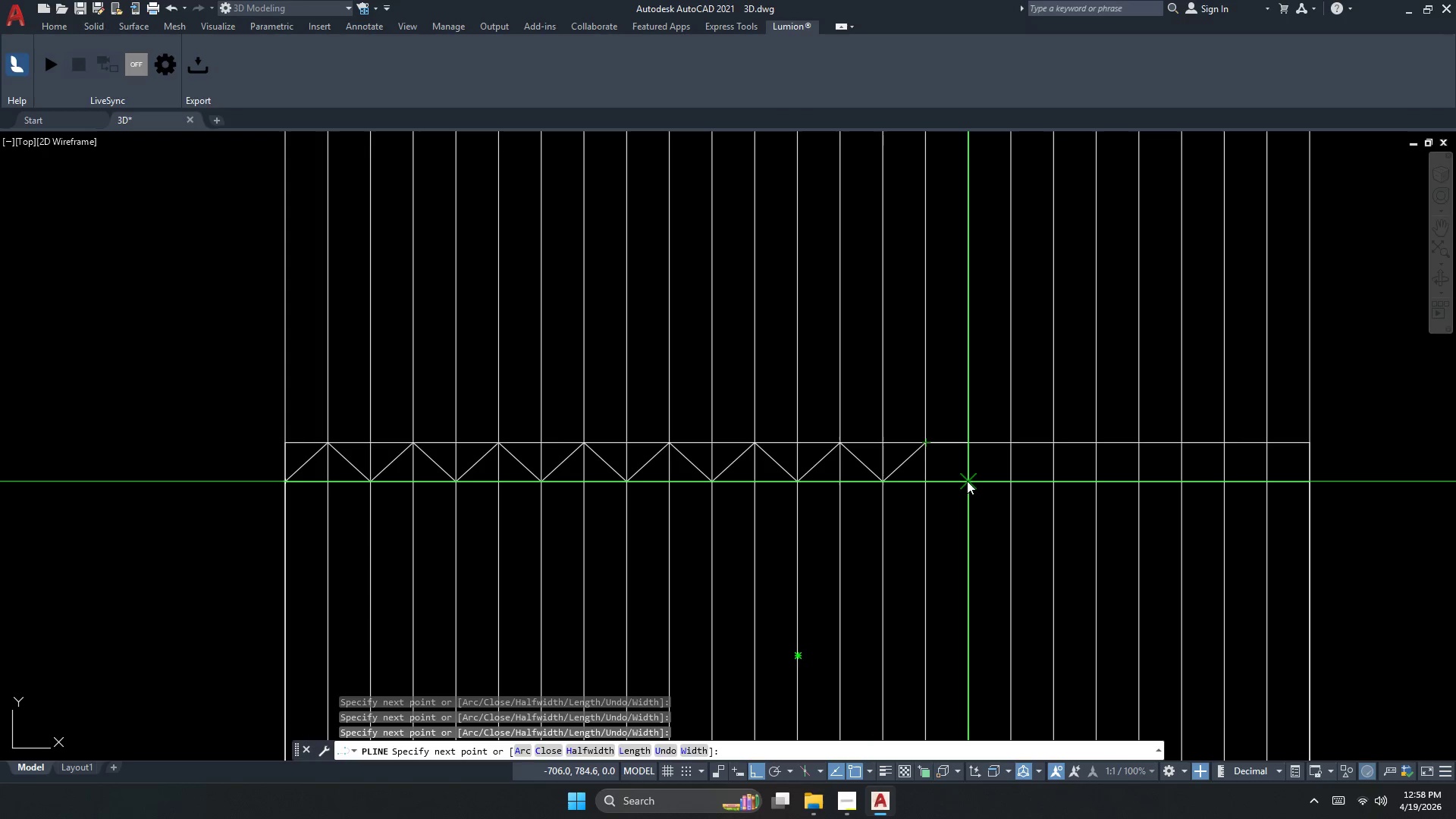 
left_click([968, 481])
 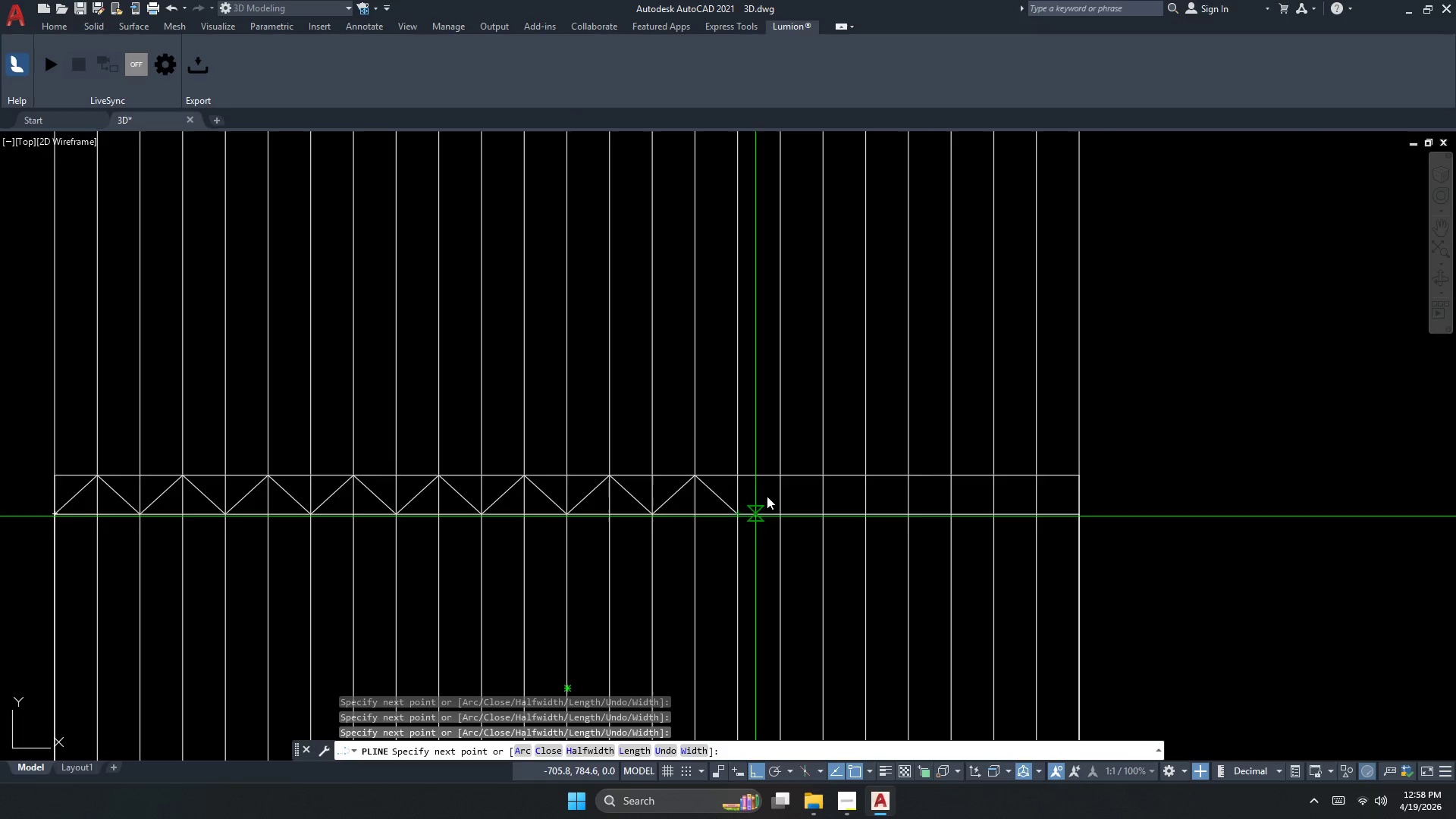 
left_click([779, 475])
 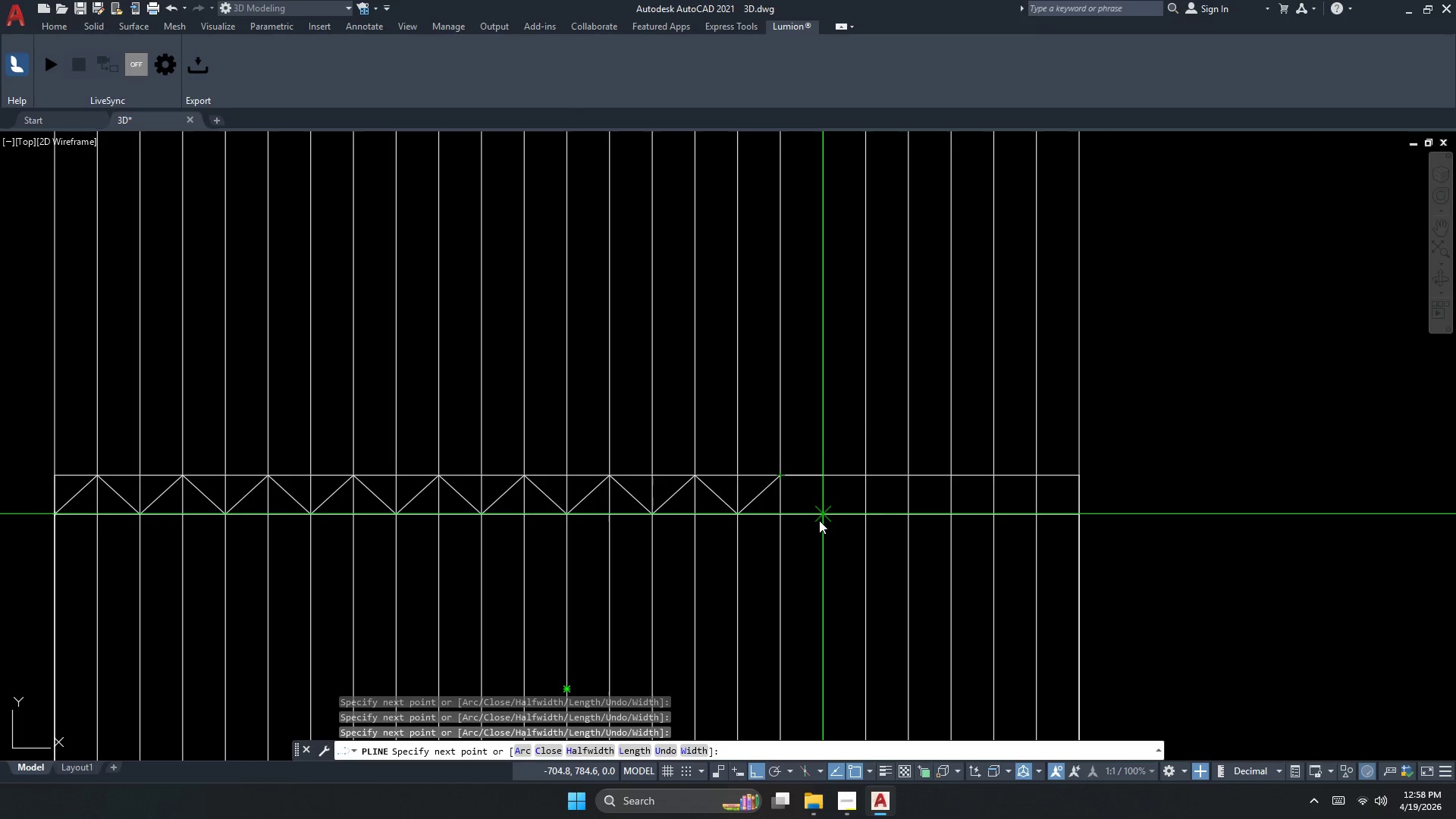 
left_click([819, 520])
 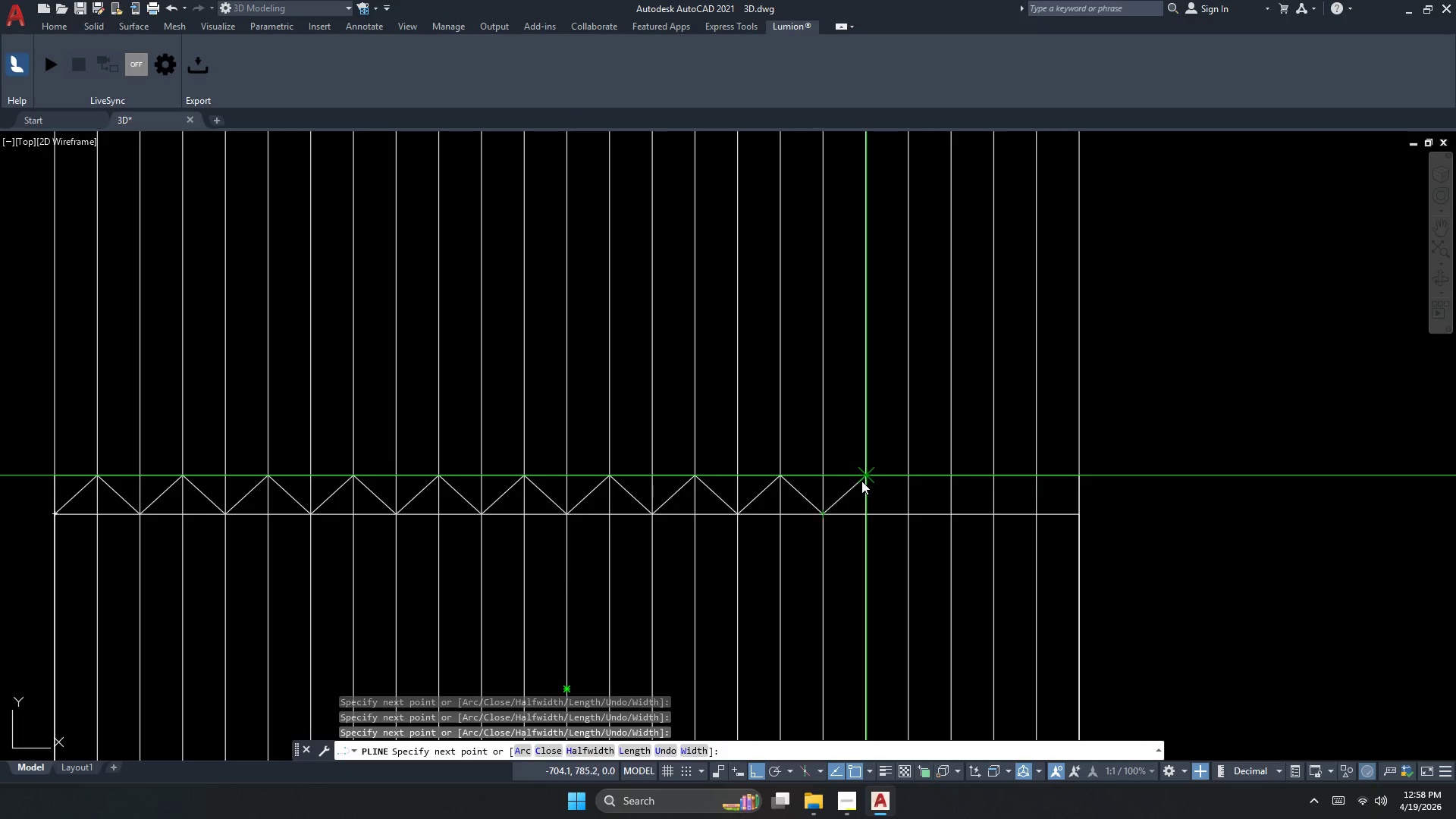 
left_click([861, 481])
 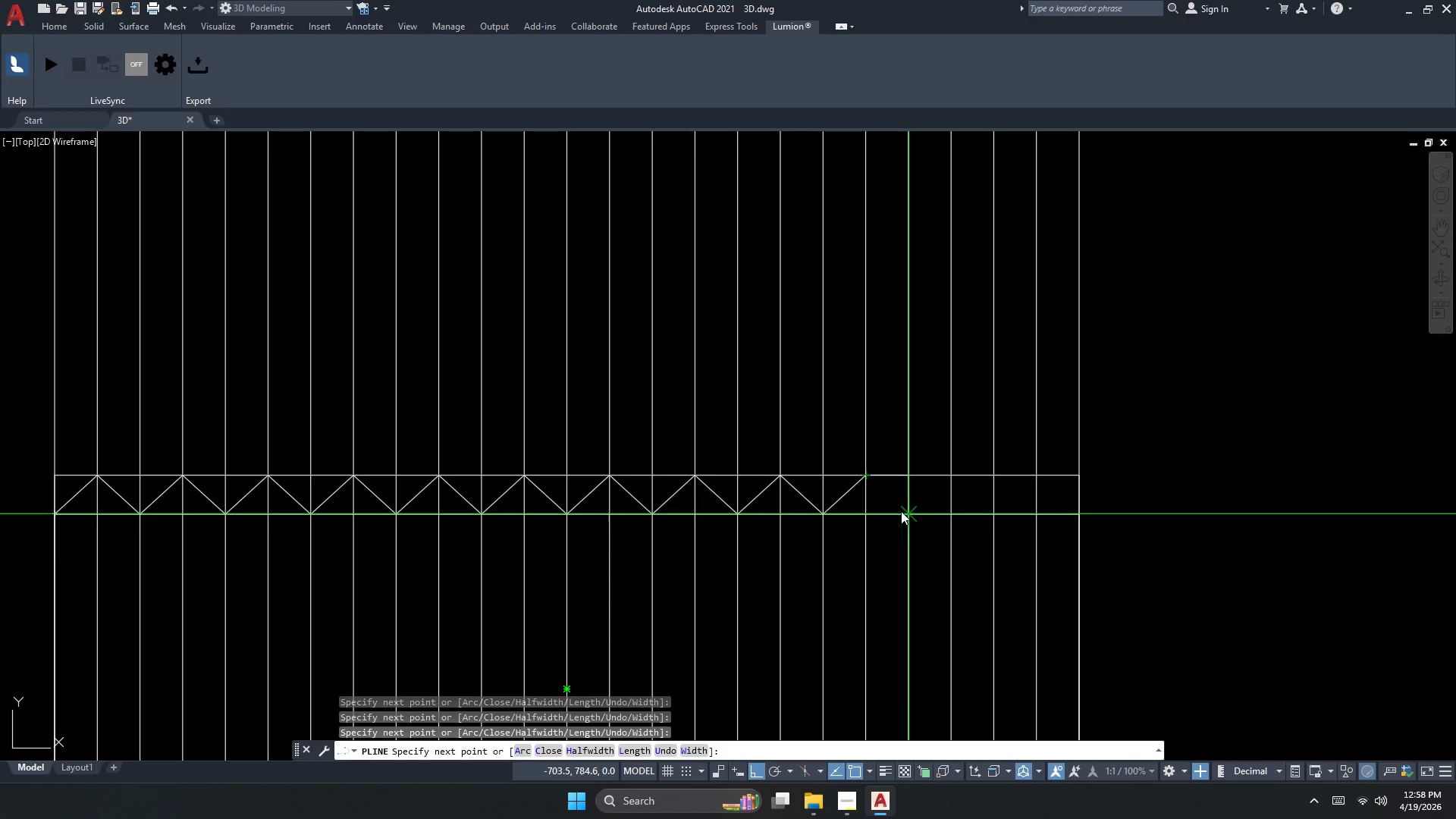 
left_click([902, 511])
 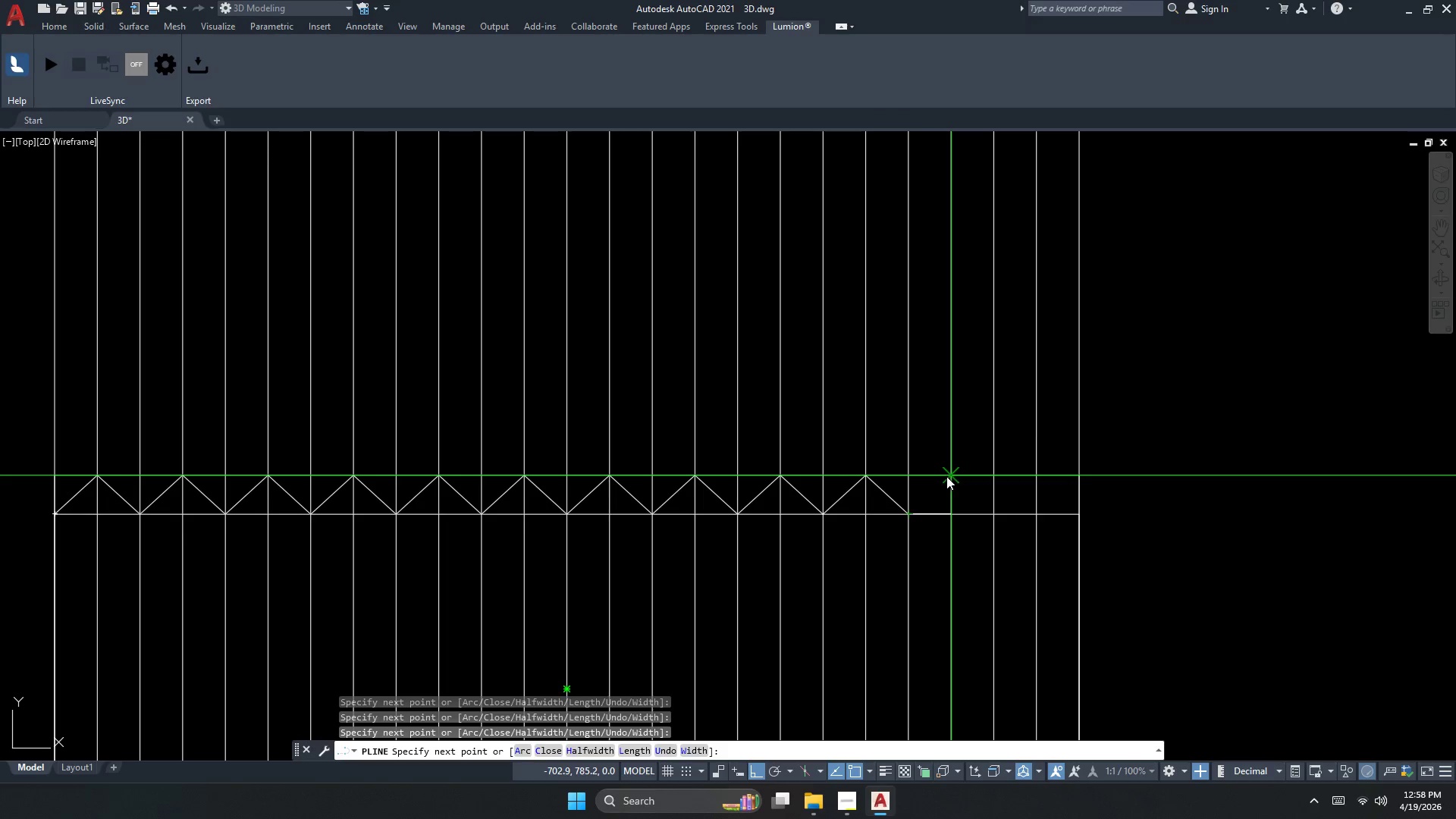 
left_click([947, 476])
 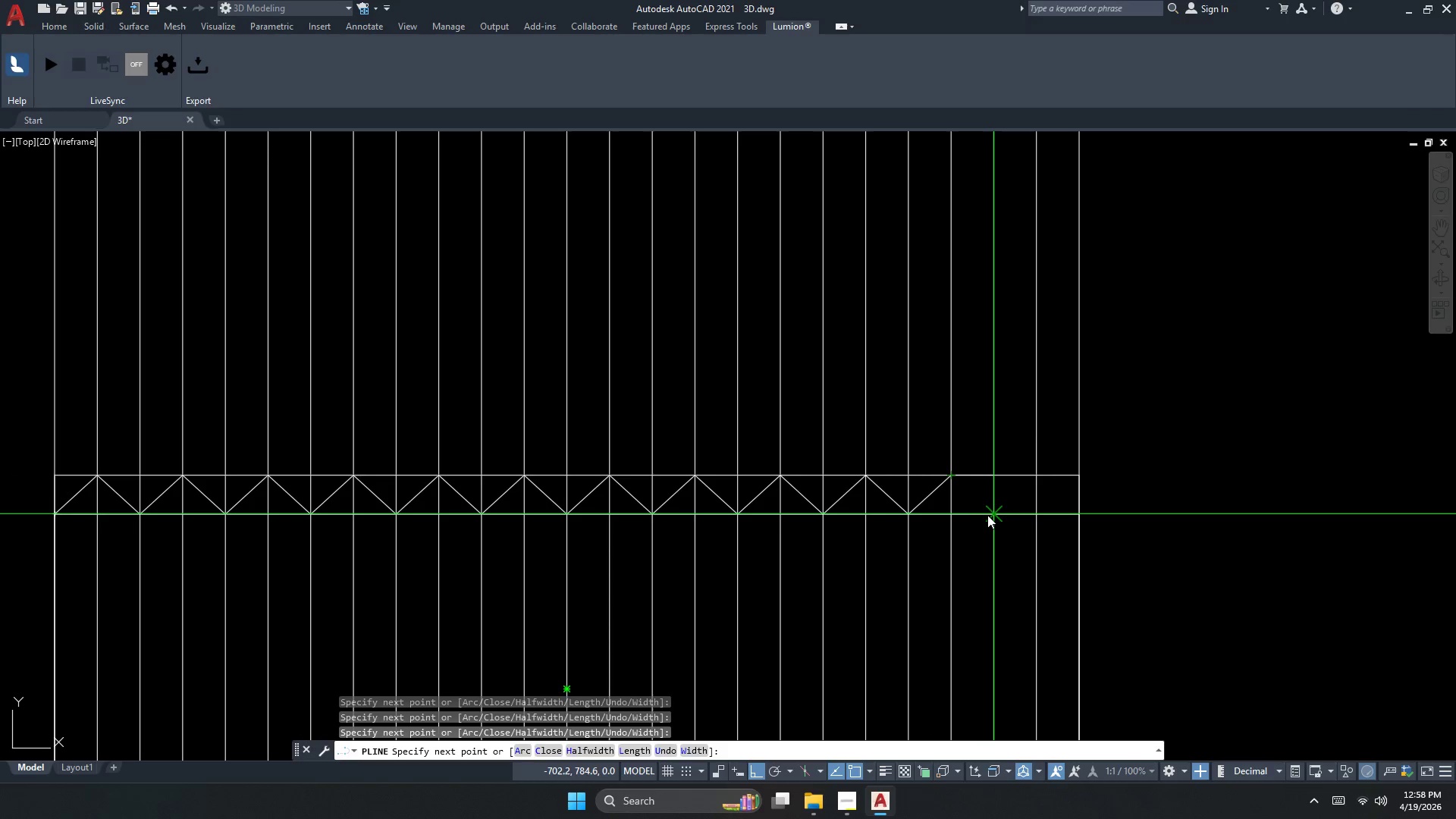 
left_click([990, 516])
 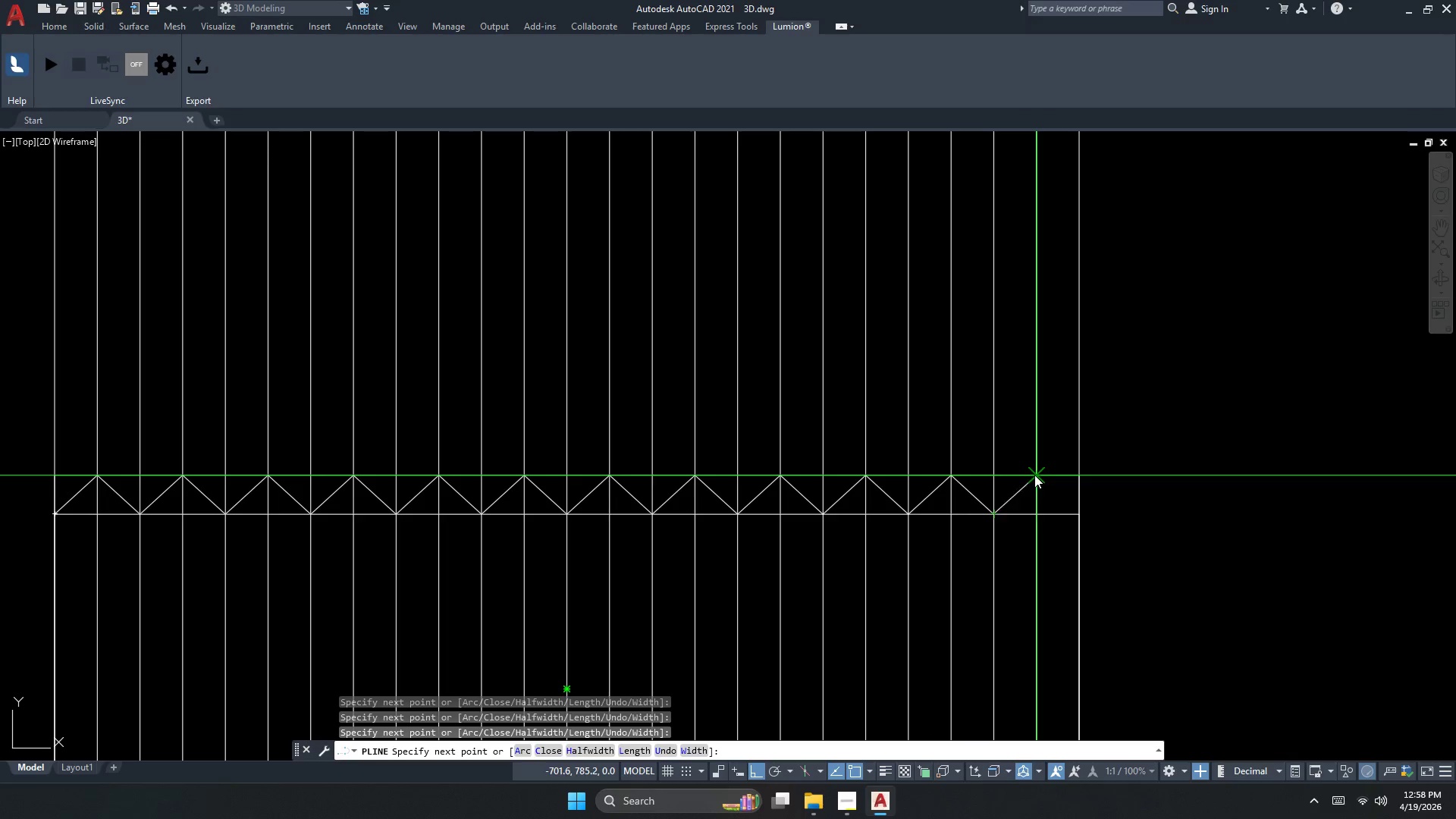 
left_click([1034, 475])
 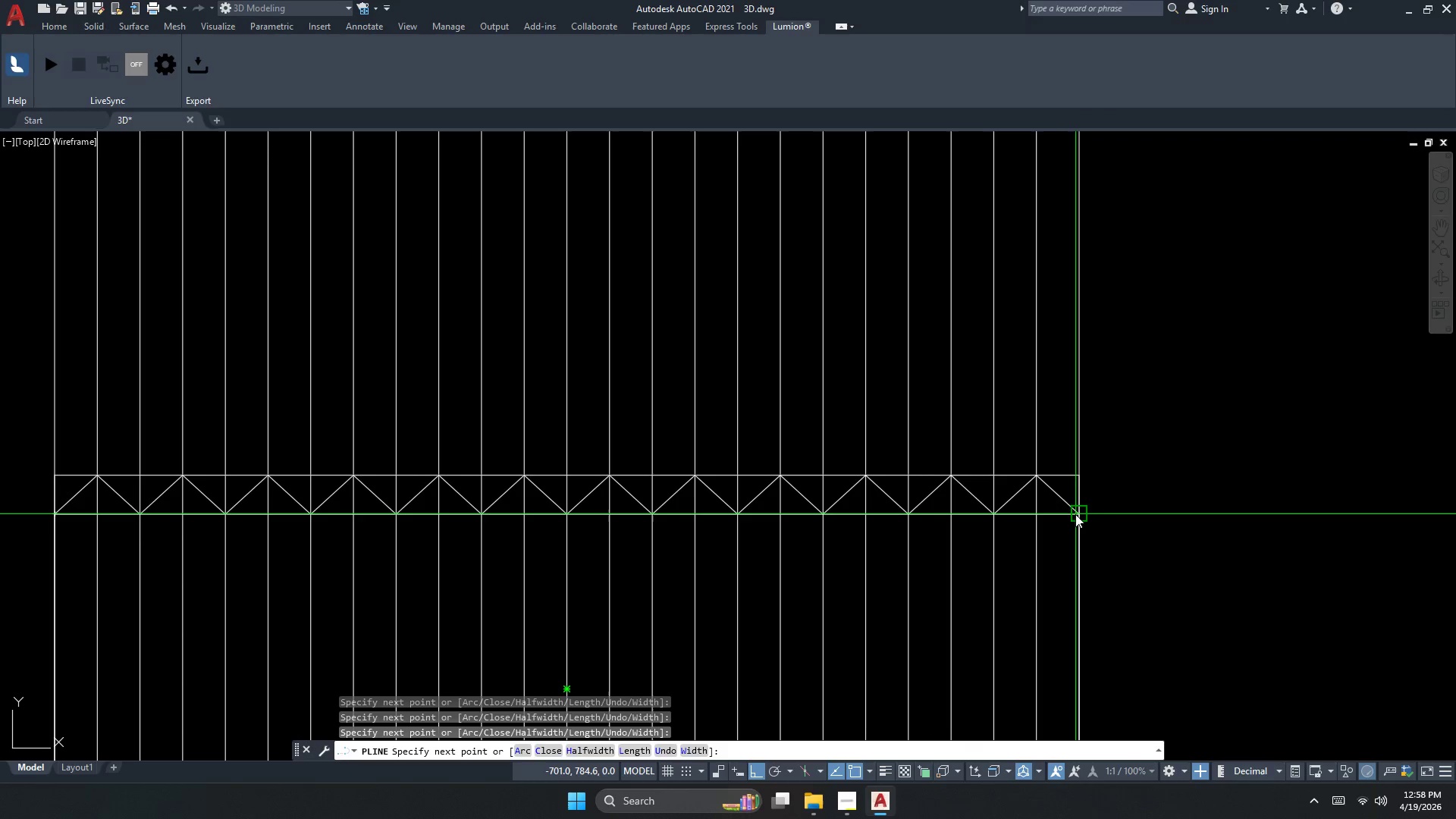 
left_click([1026, 488])
 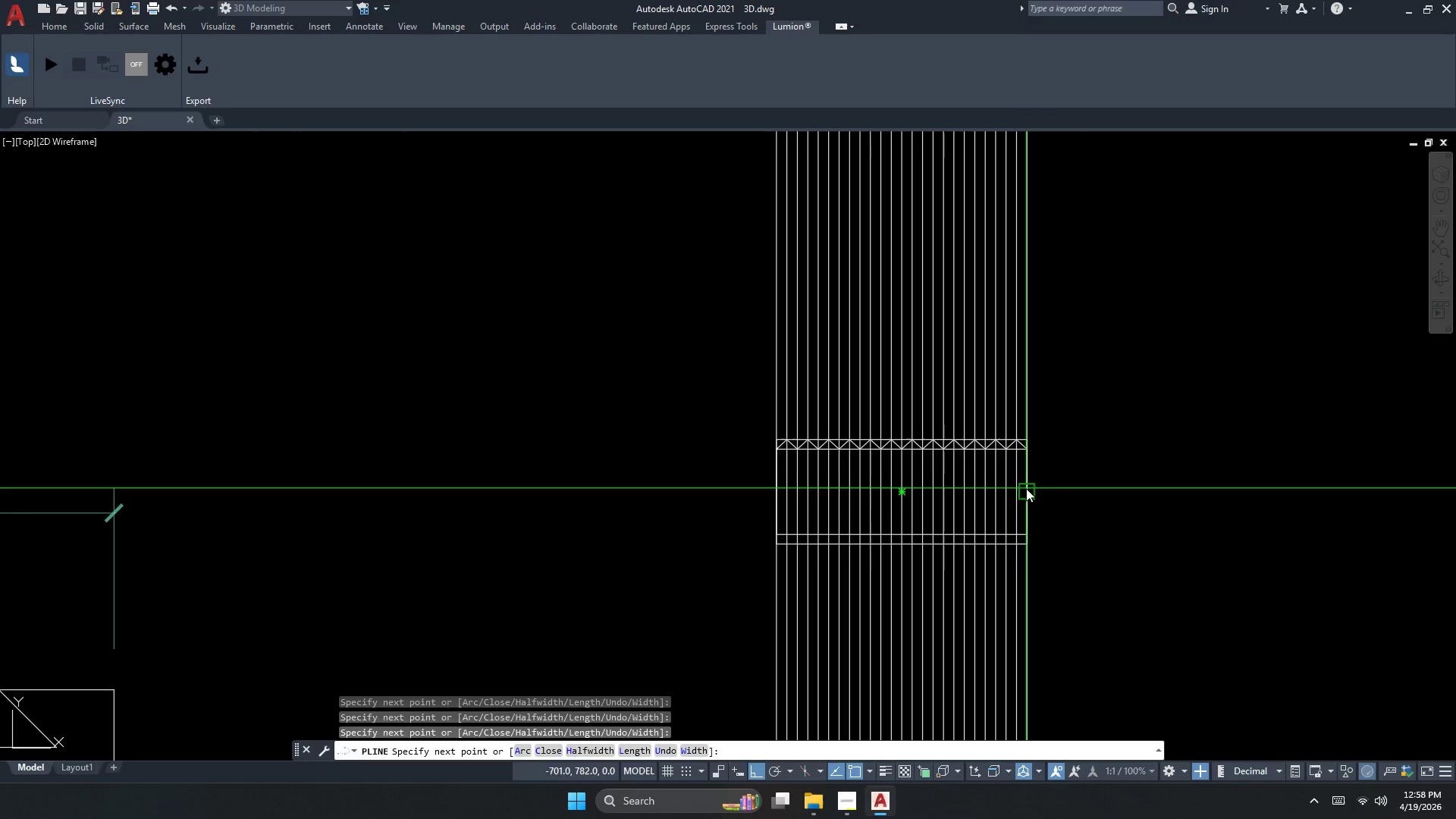 
scroll: coordinate [1010, 427], scroll_direction: down, amount: 3.0
 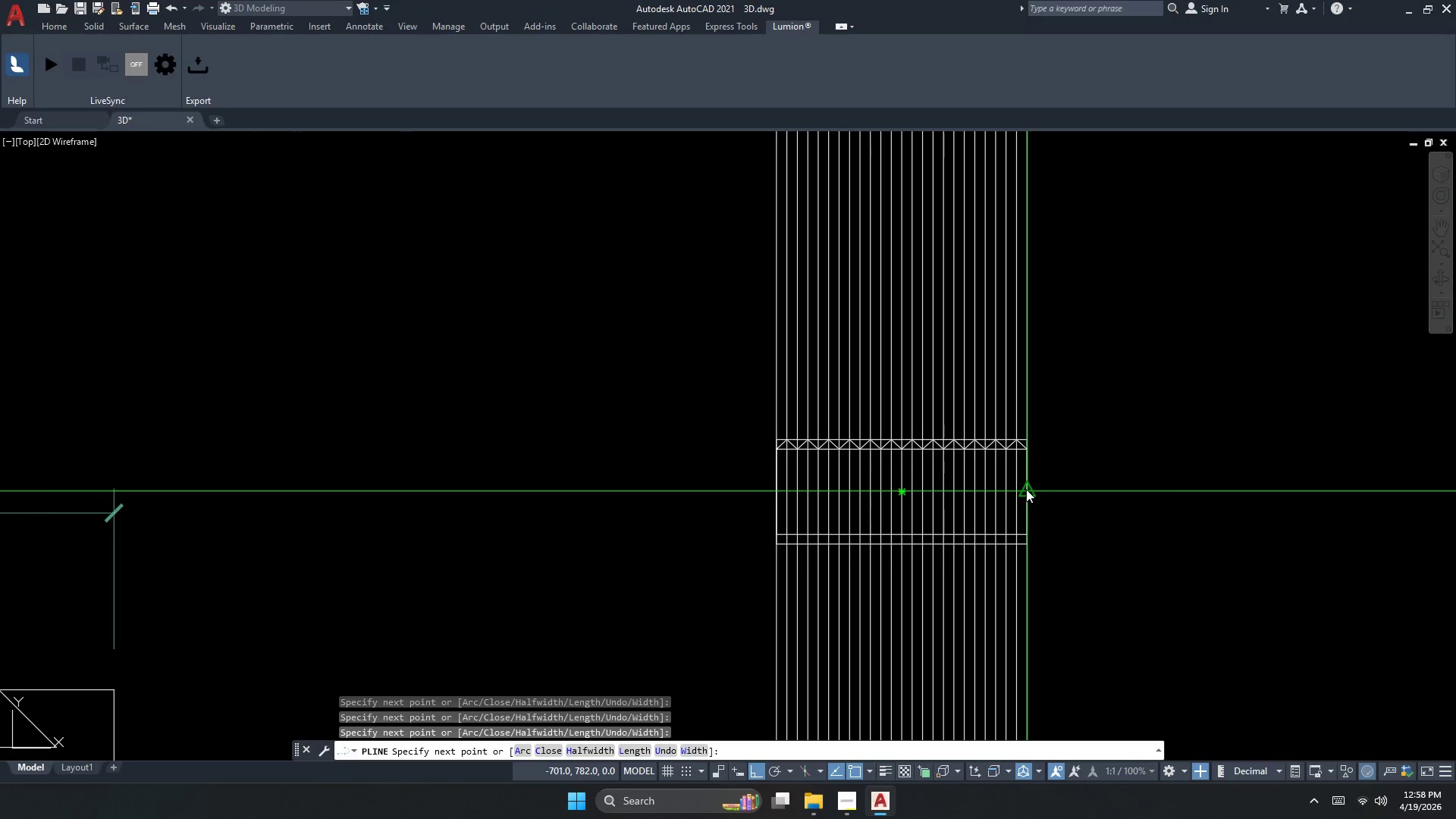 
double_click([1026, 488])
 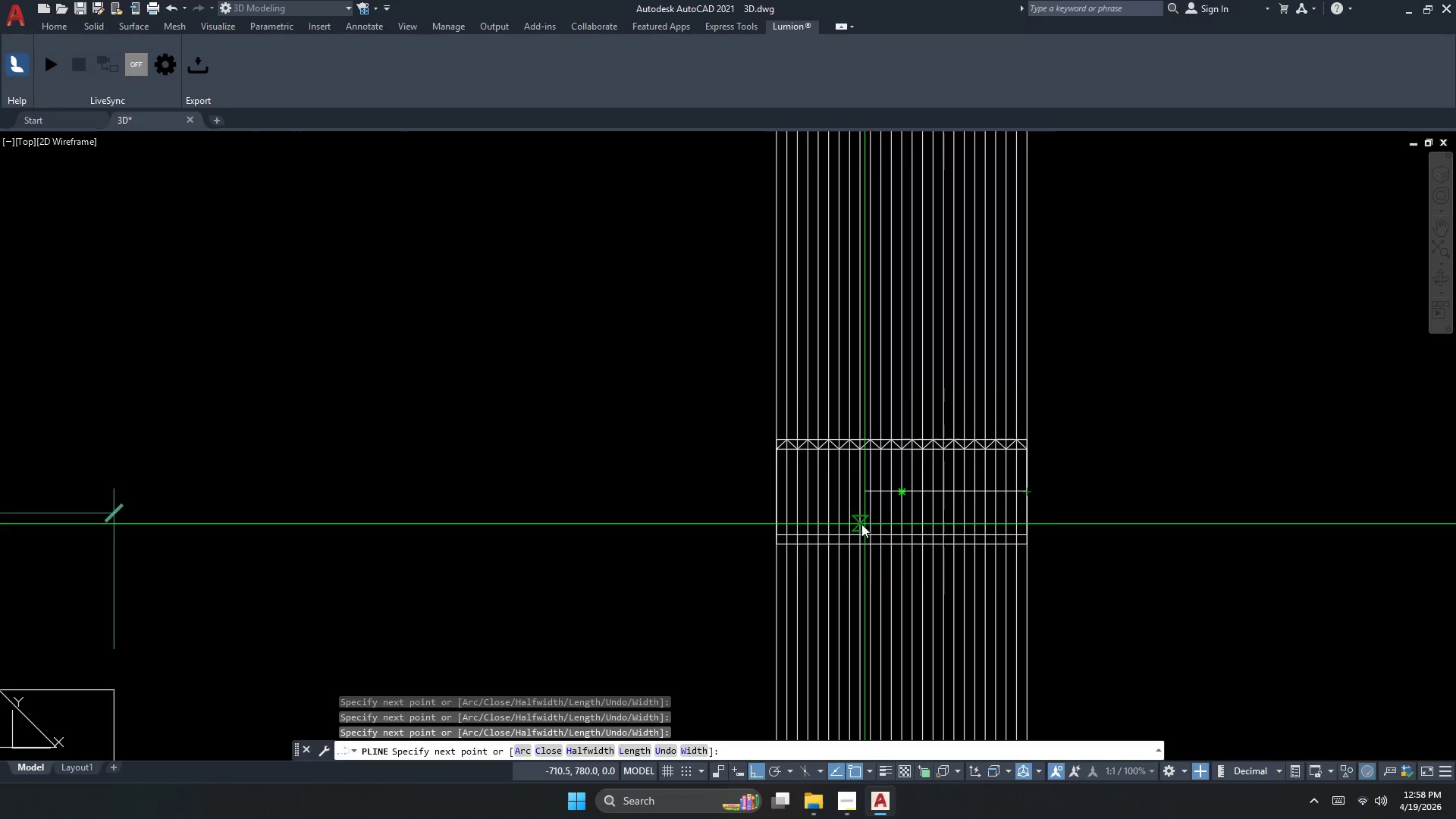 
scroll: coordinate [841, 520], scroll_direction: up, amount: 1.0
 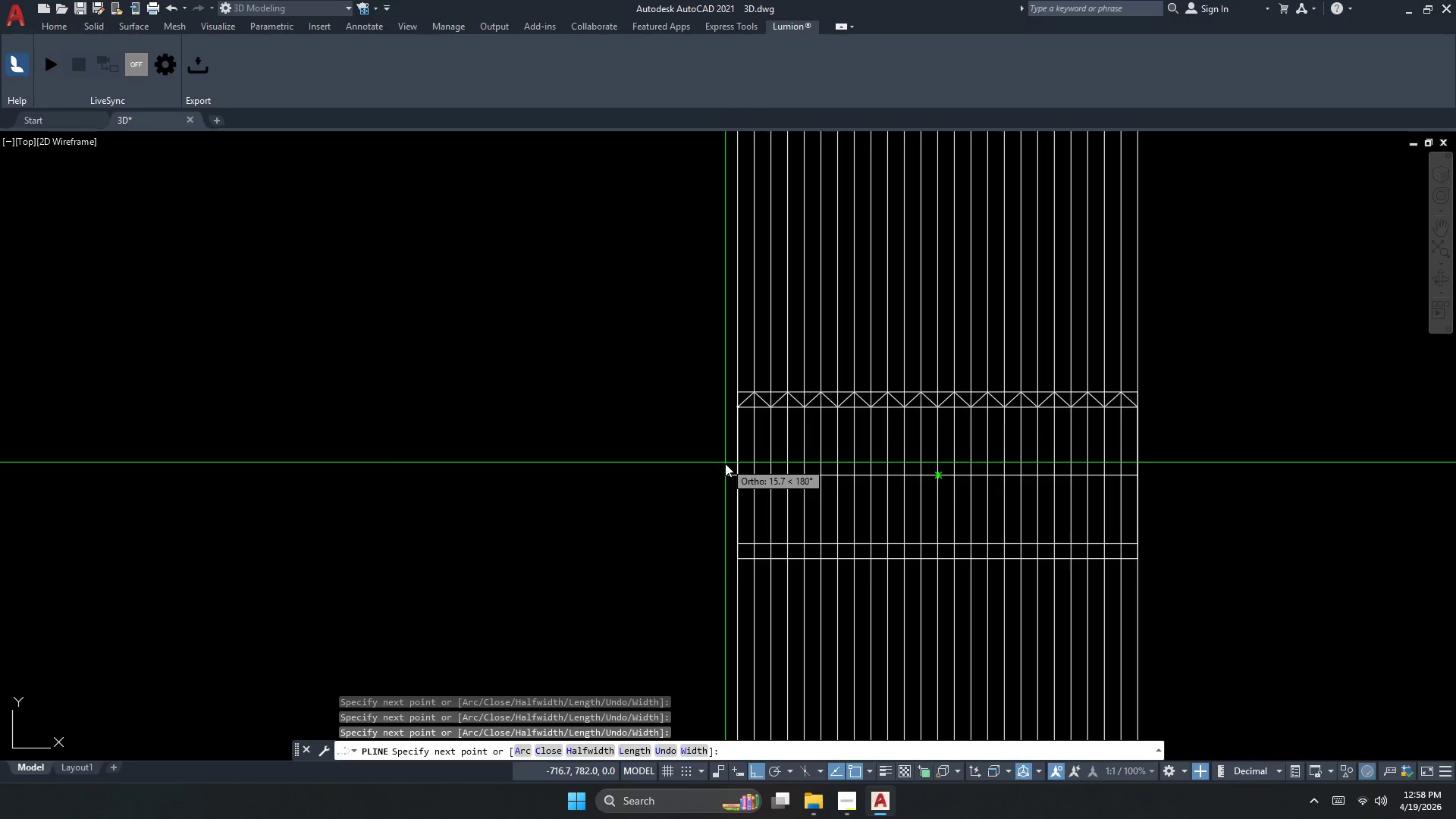 
left_click([734, 471])
 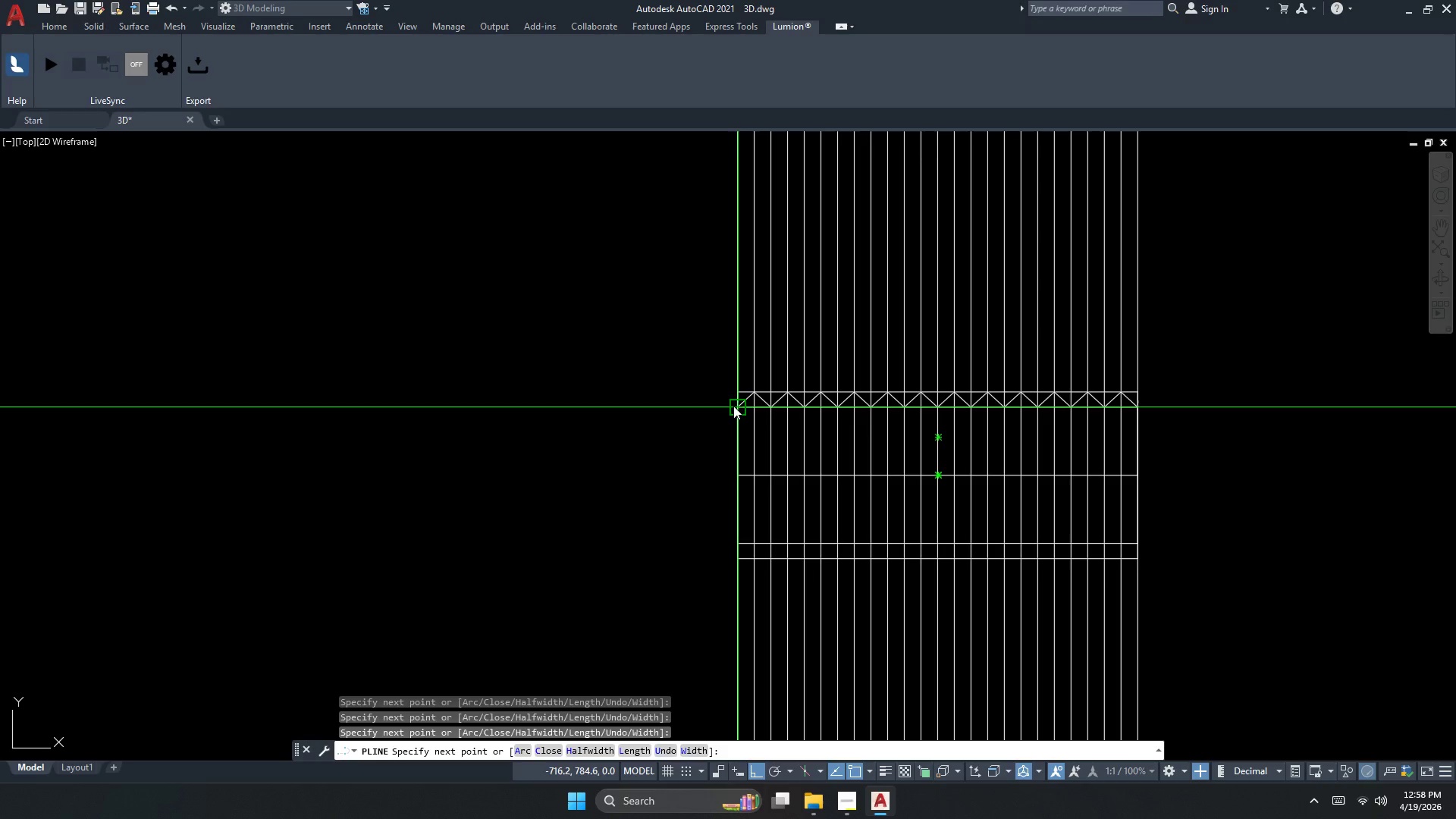 
key(Space)
 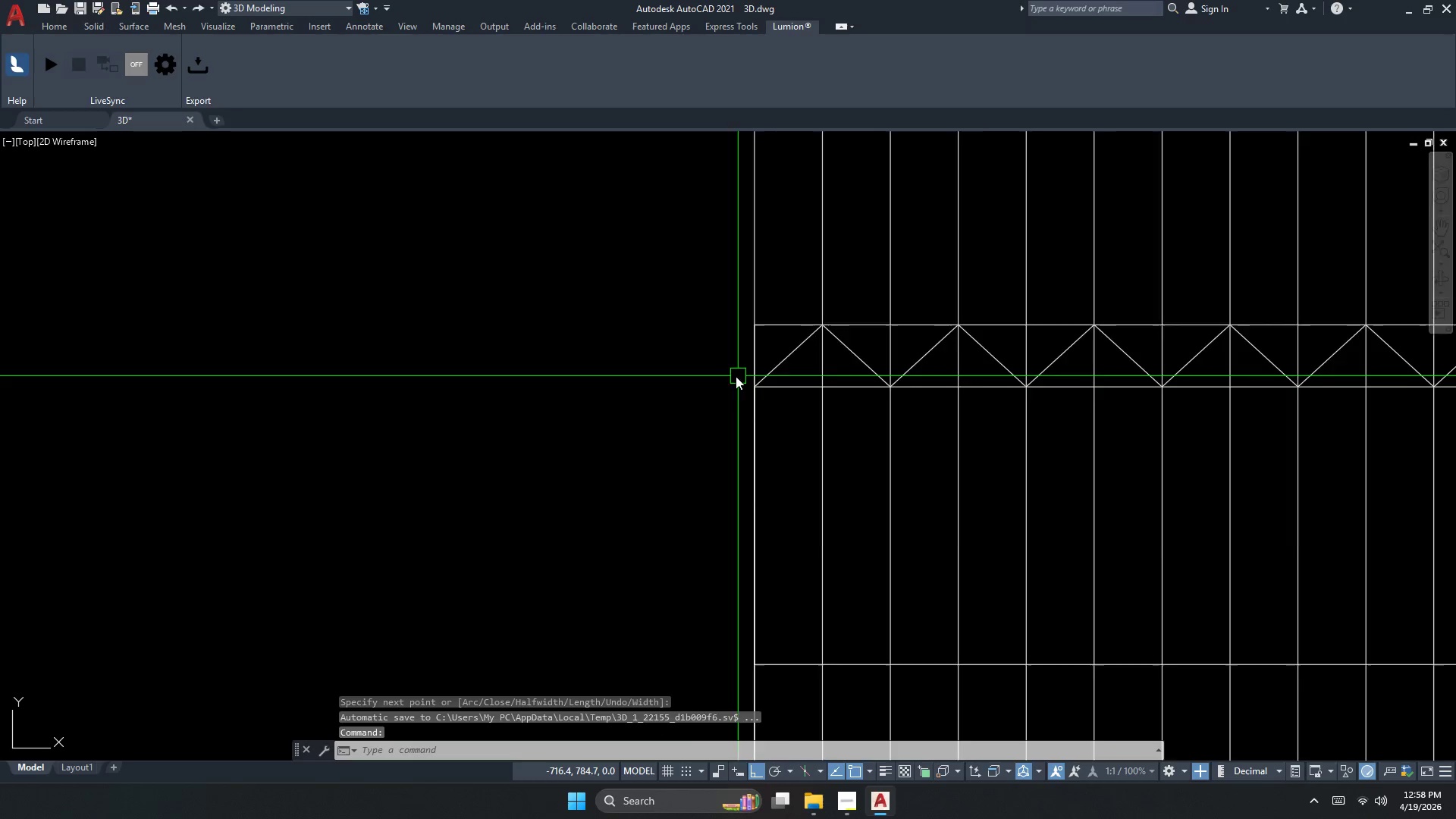 
scroll: coordinate [733, 413], scroll_direction: up, amount: 3.0
 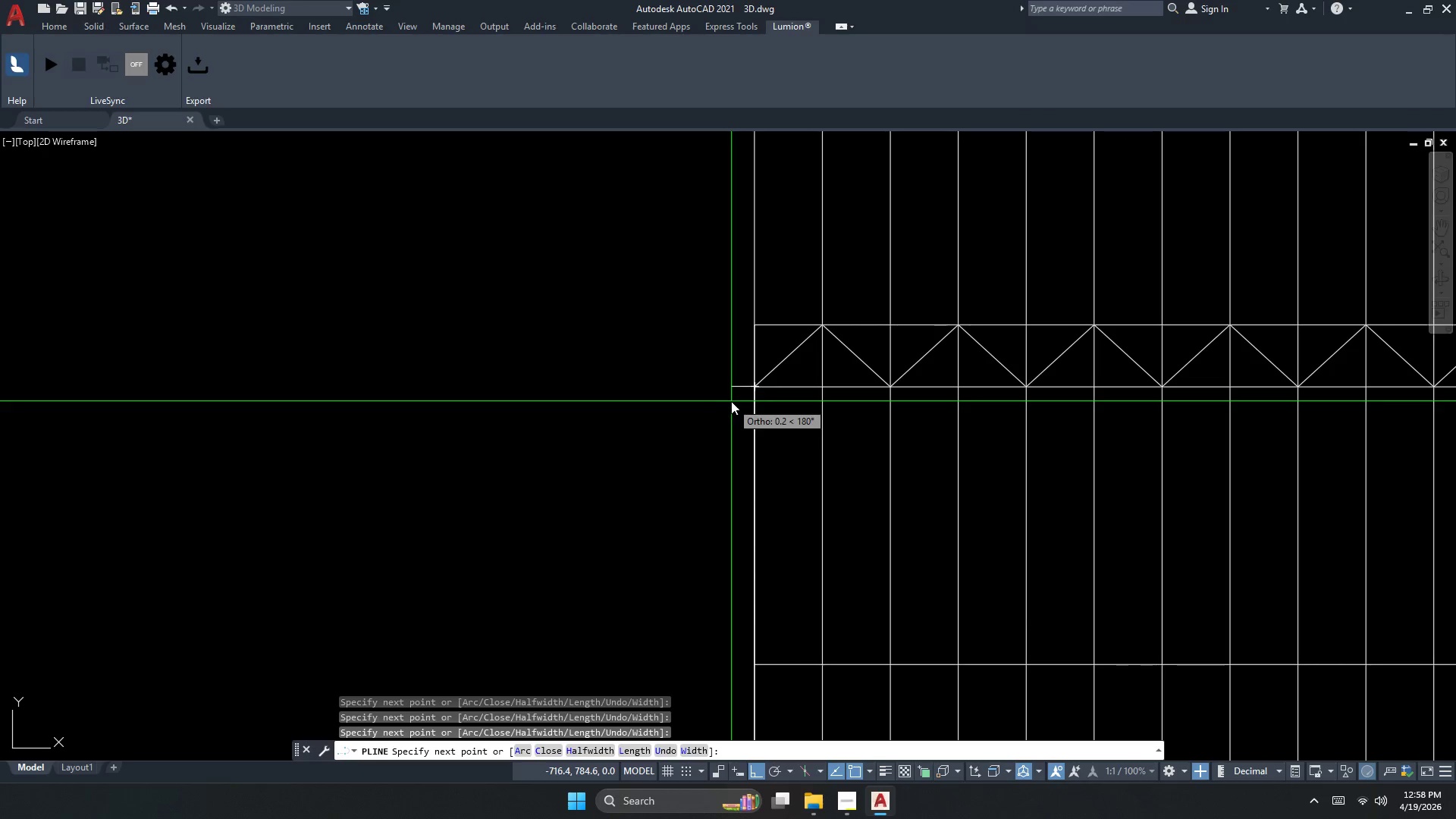 
key(Escape)
 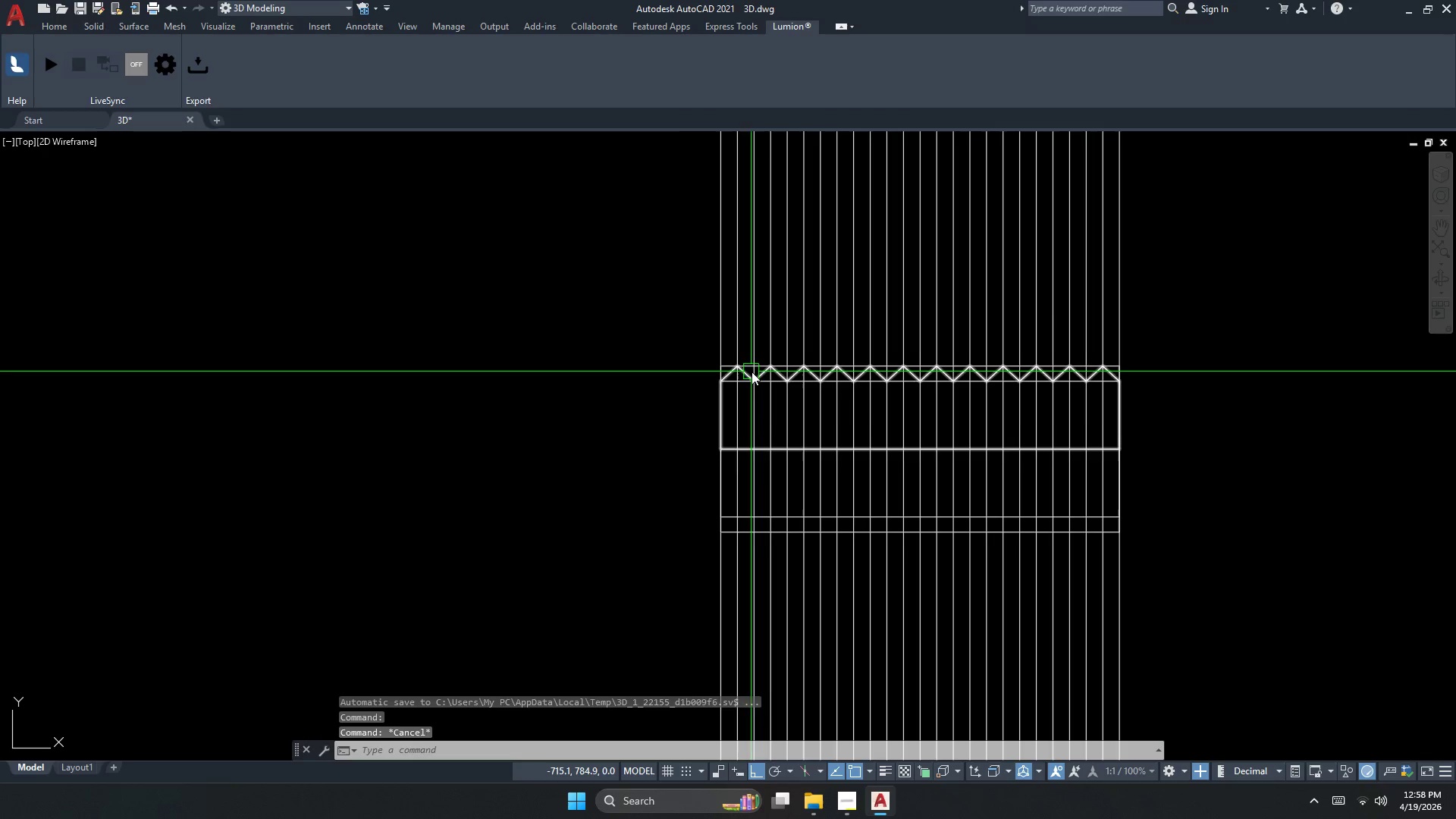 
left_click([752, 369])
 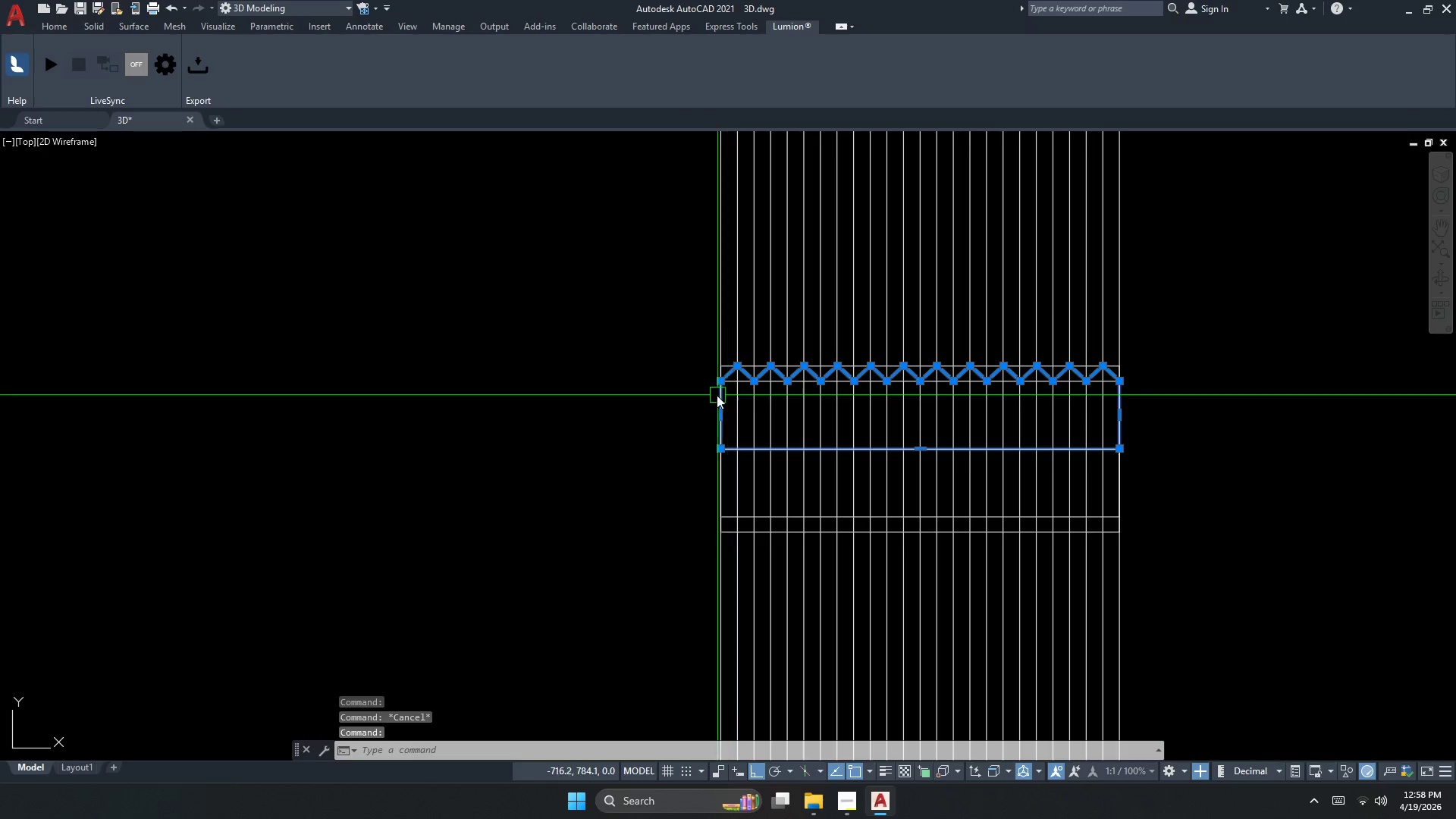 
key(C)
 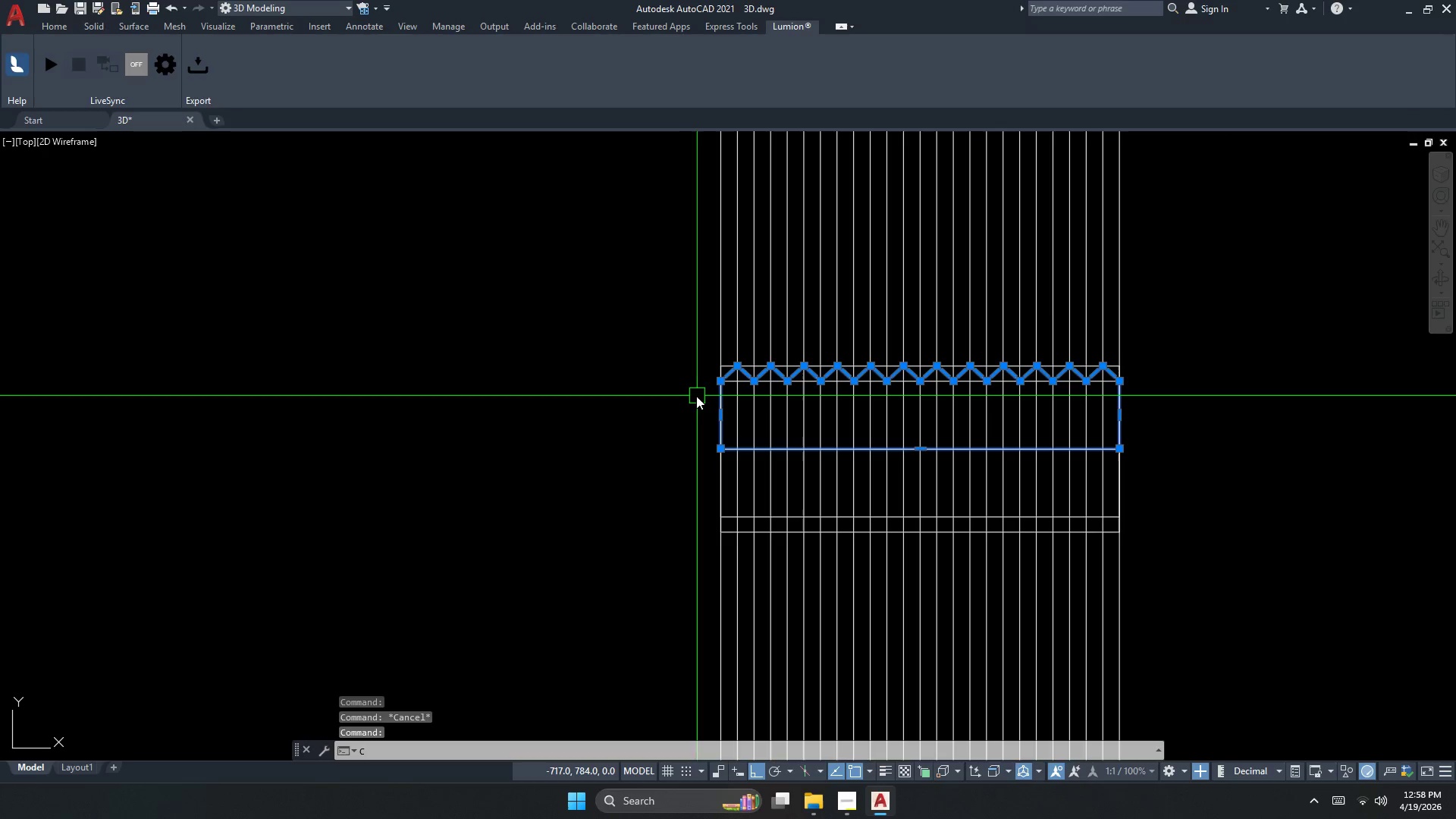 
scroll: coordinate [703, 381], scroll_direction: down, amount: 3.0
 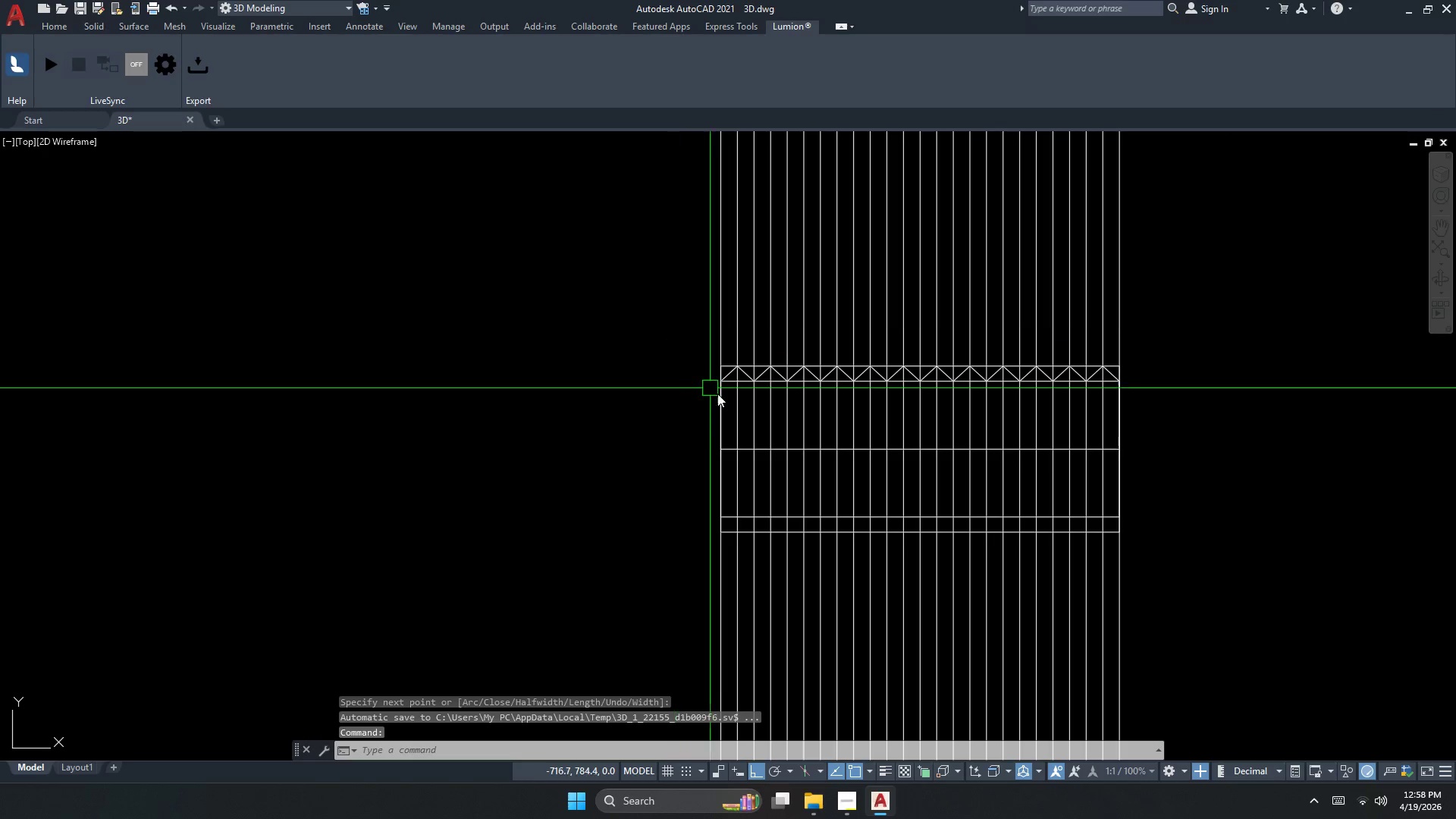 
key(O)
 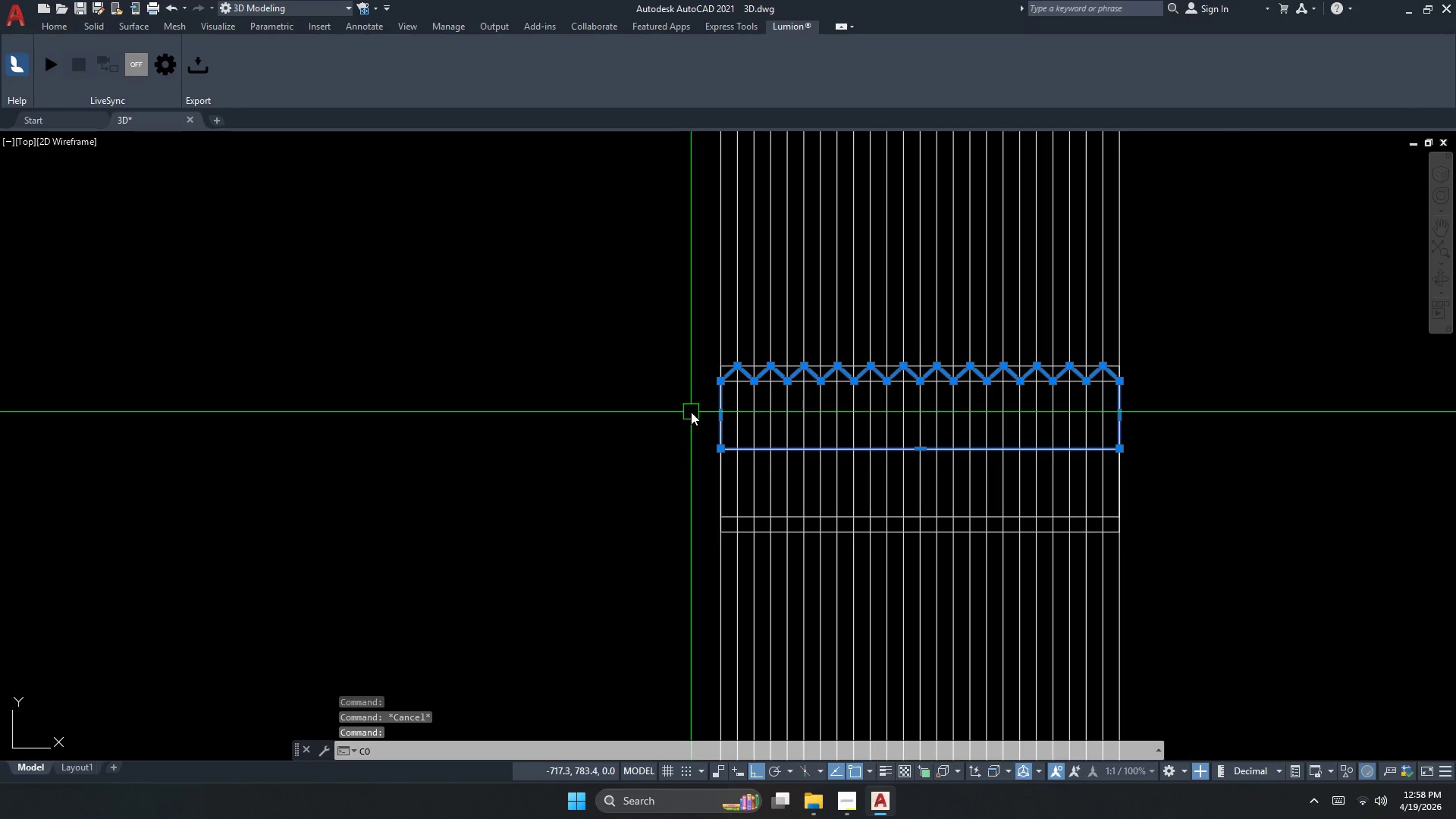 
key(Space)
 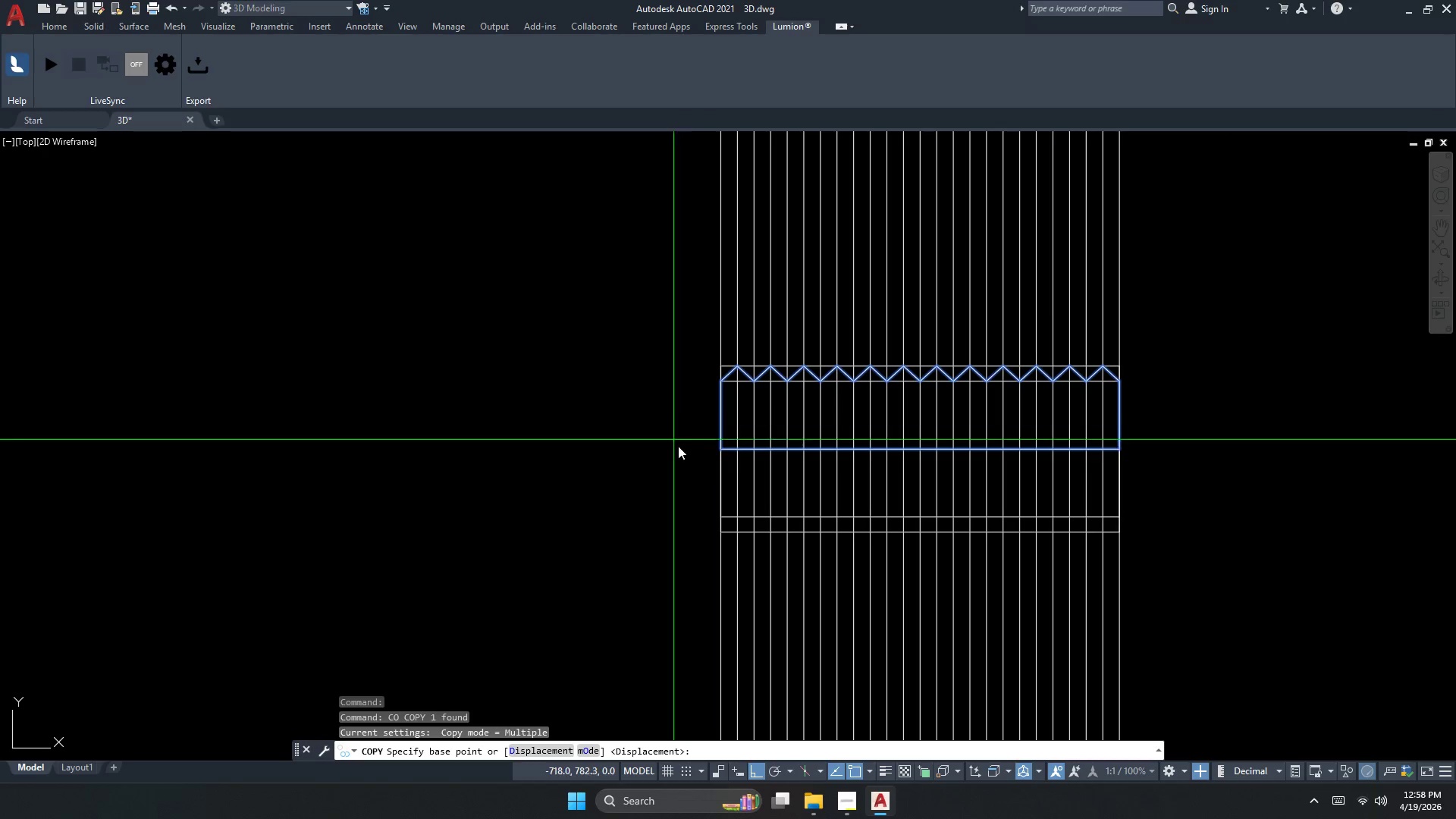 
left_click_drag(start_coordinate=[697, 456], to_coordinate=[740, 462])
 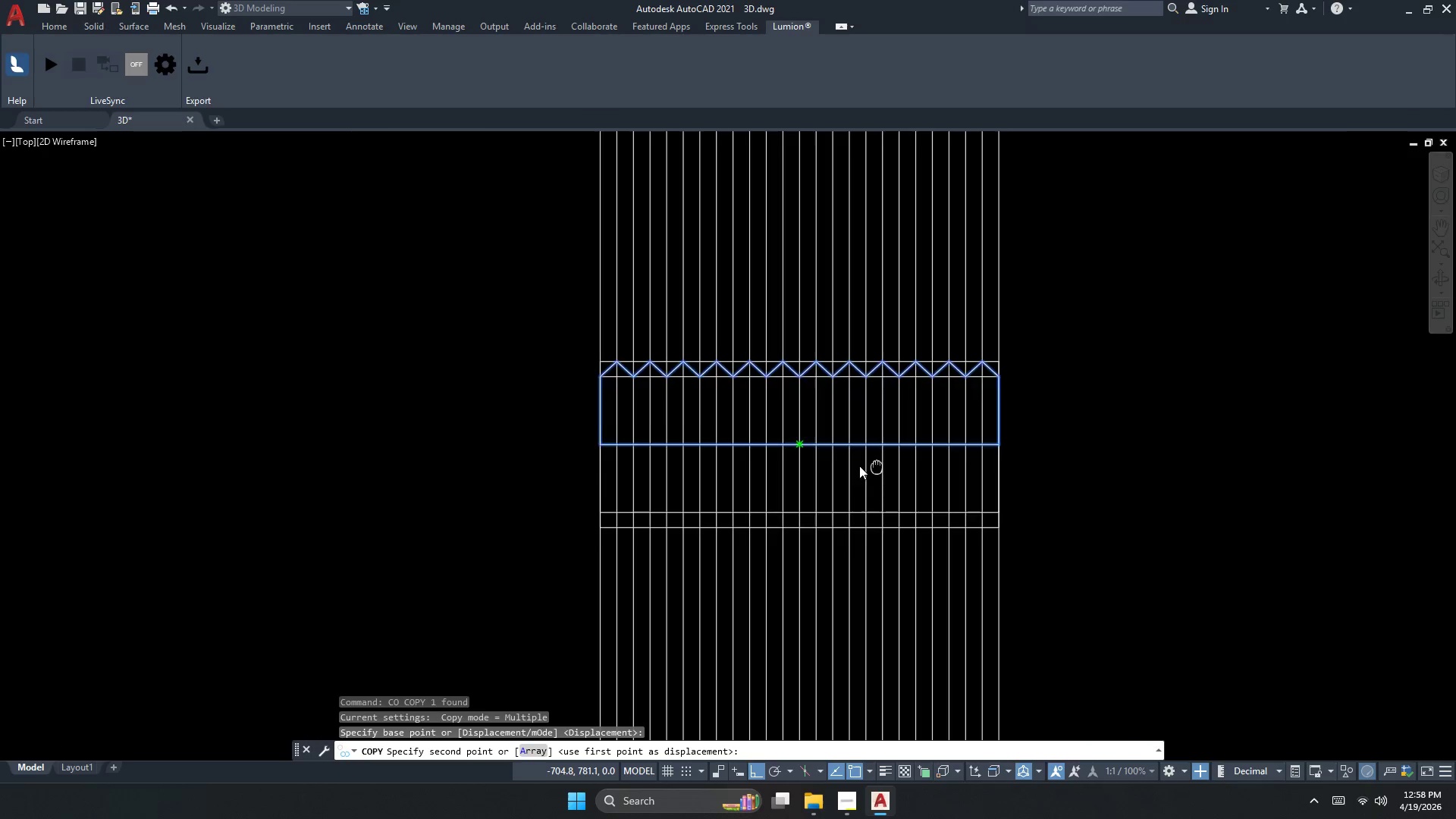 
left_click([638, 491])
 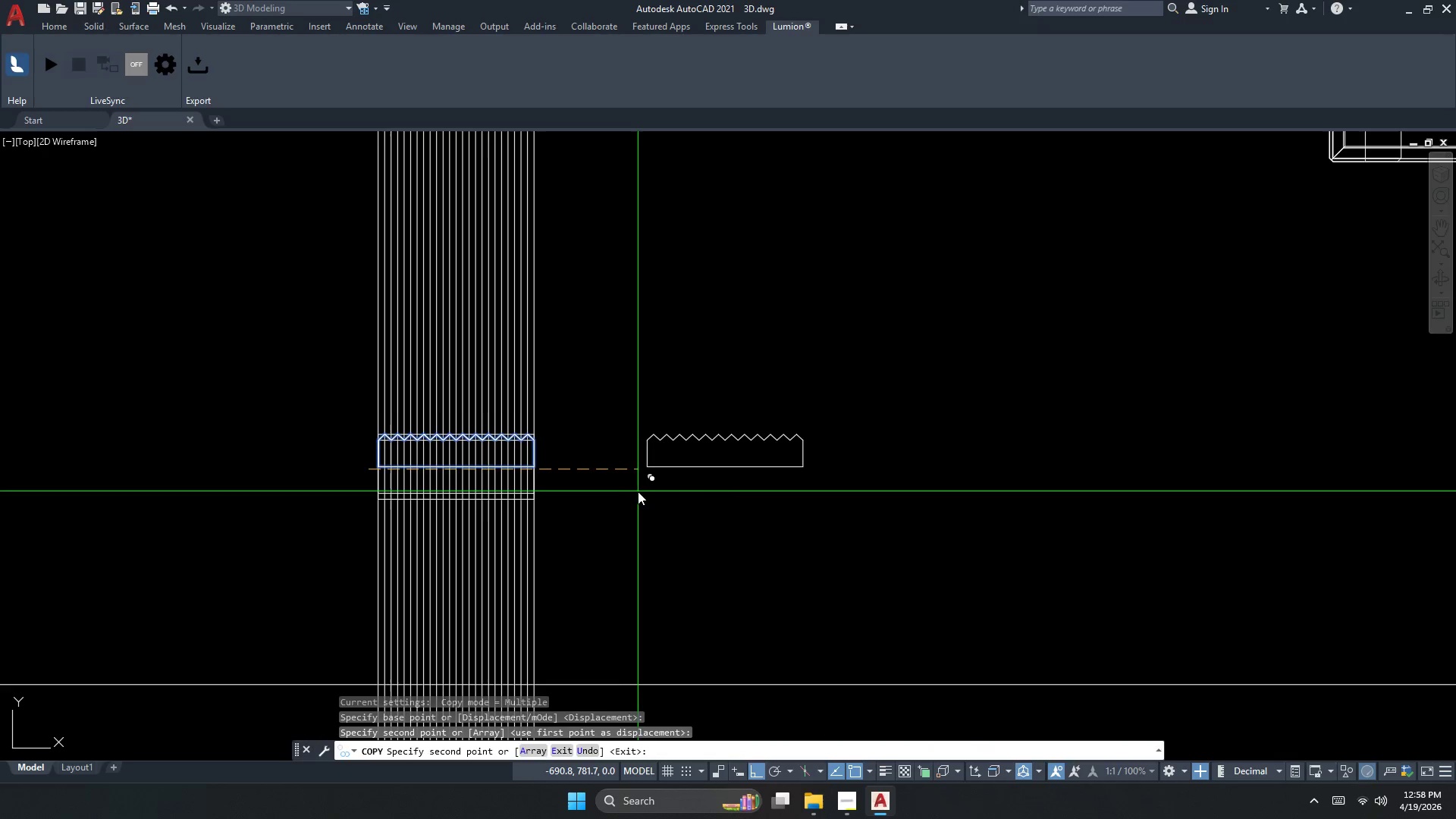 
key(Escape)
 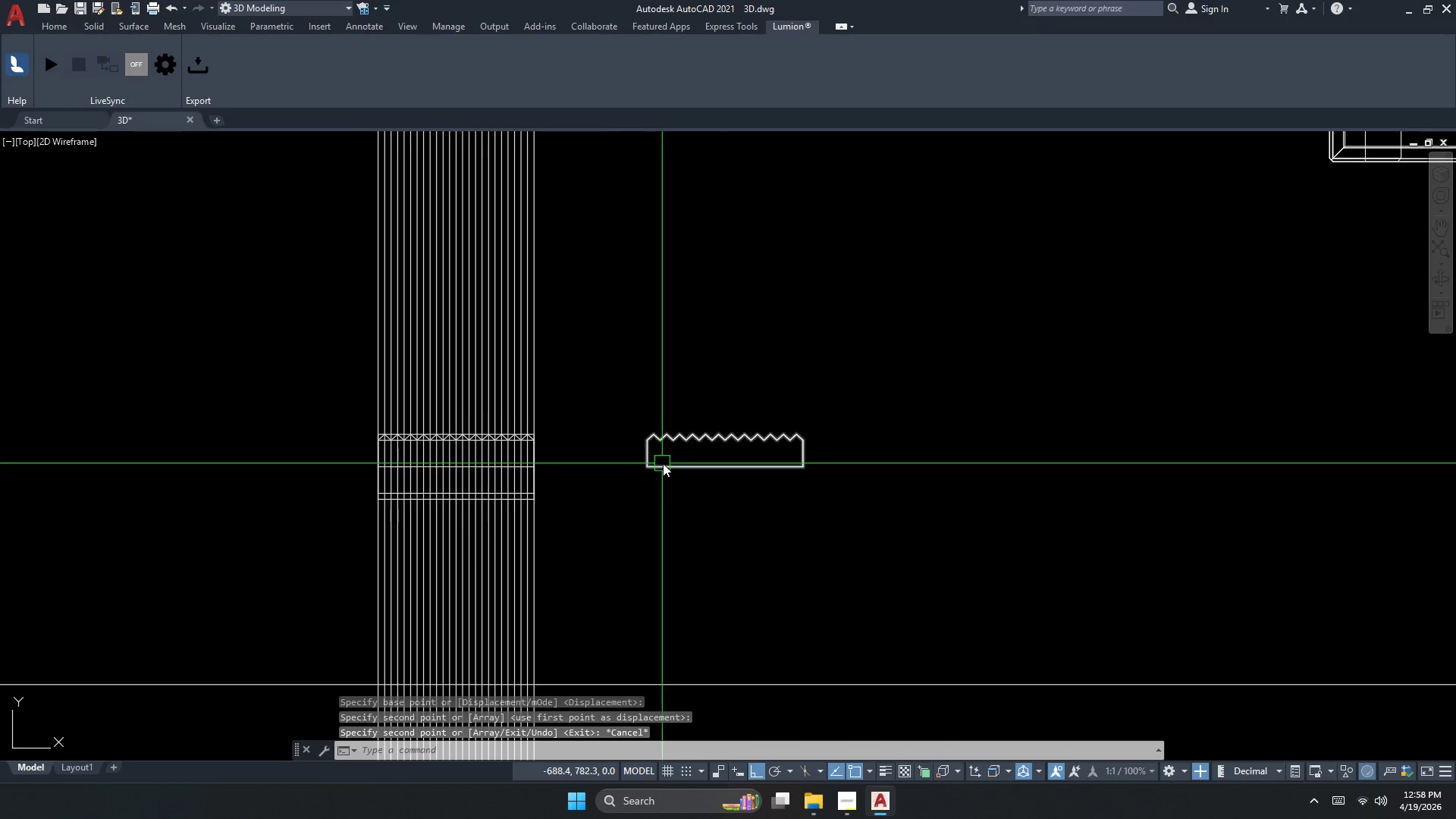 
left_click([663, 466])
 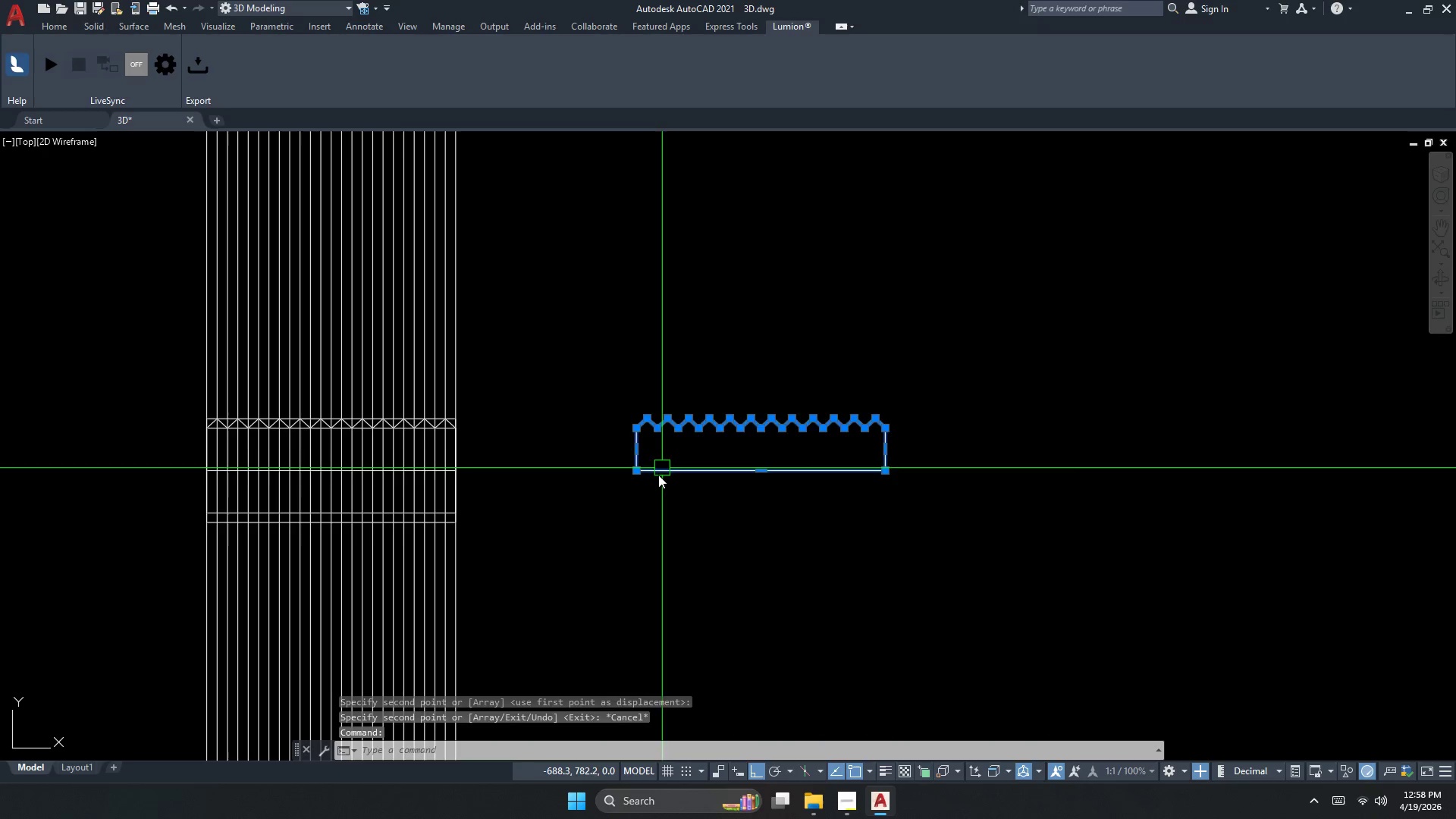 
key(Escape)
 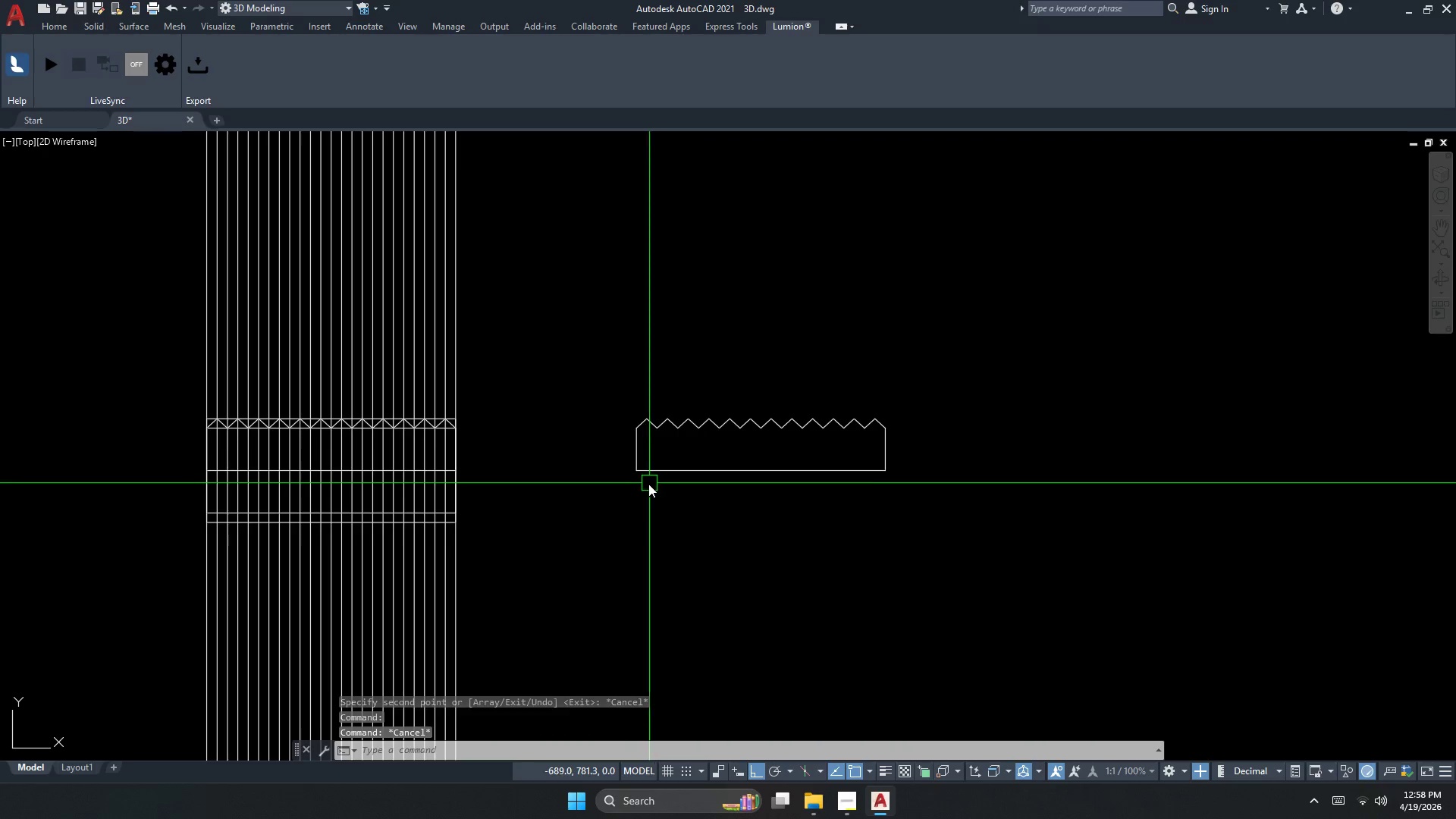 
key(Escape)
 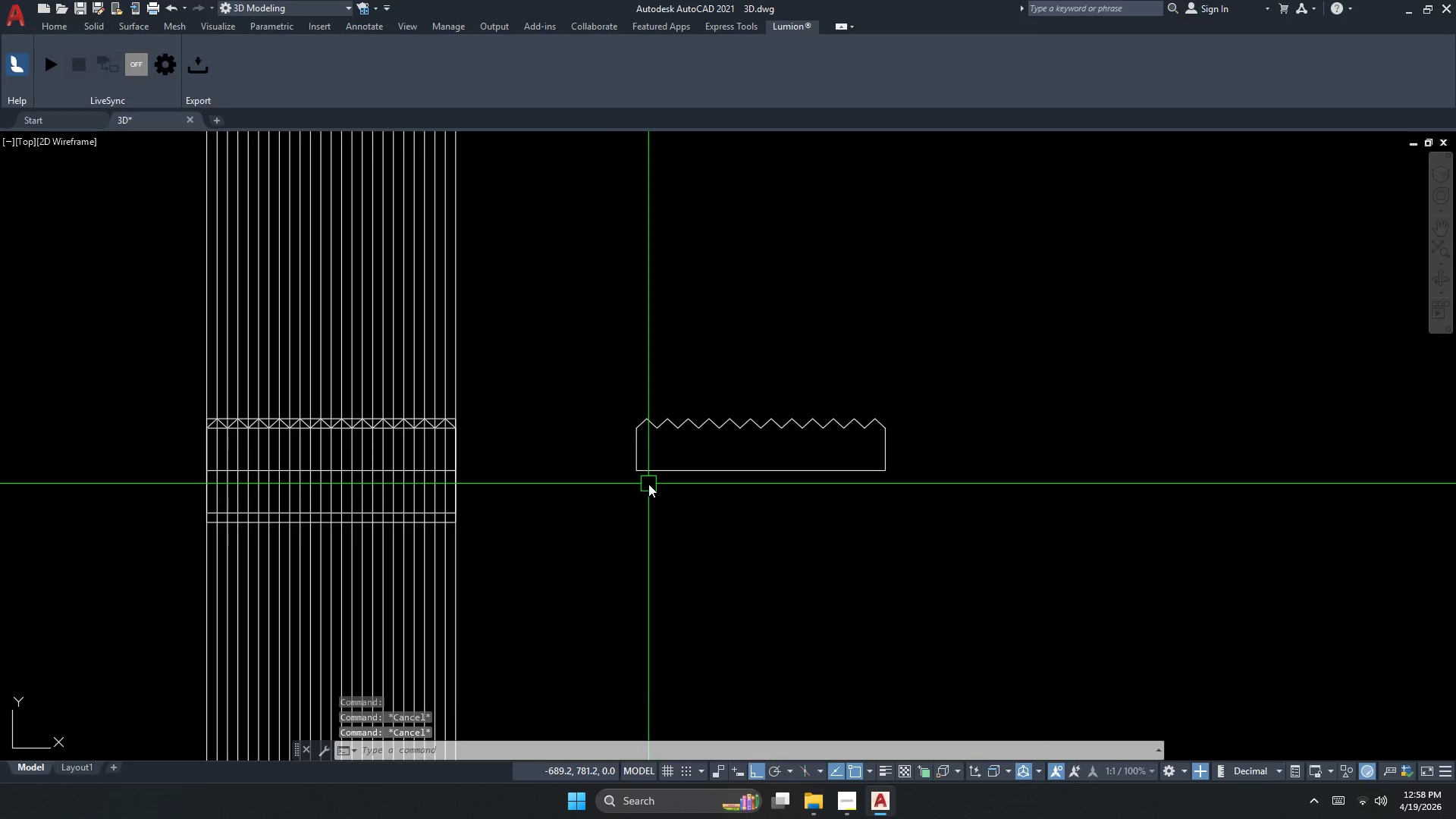 
key(D)
 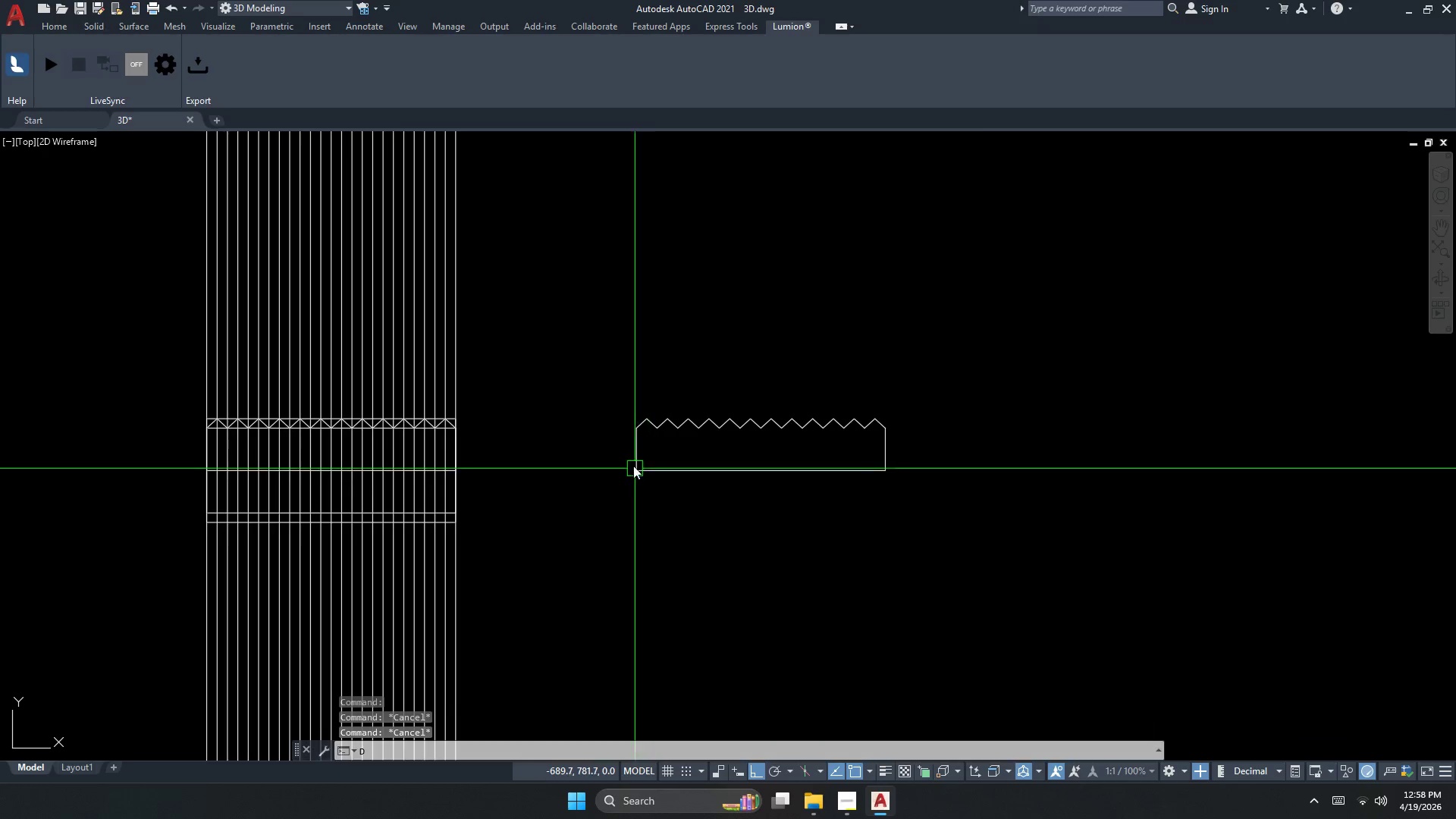 
scroll: coordinate [489, 476], scroll_direction: down, amount: 2.0
 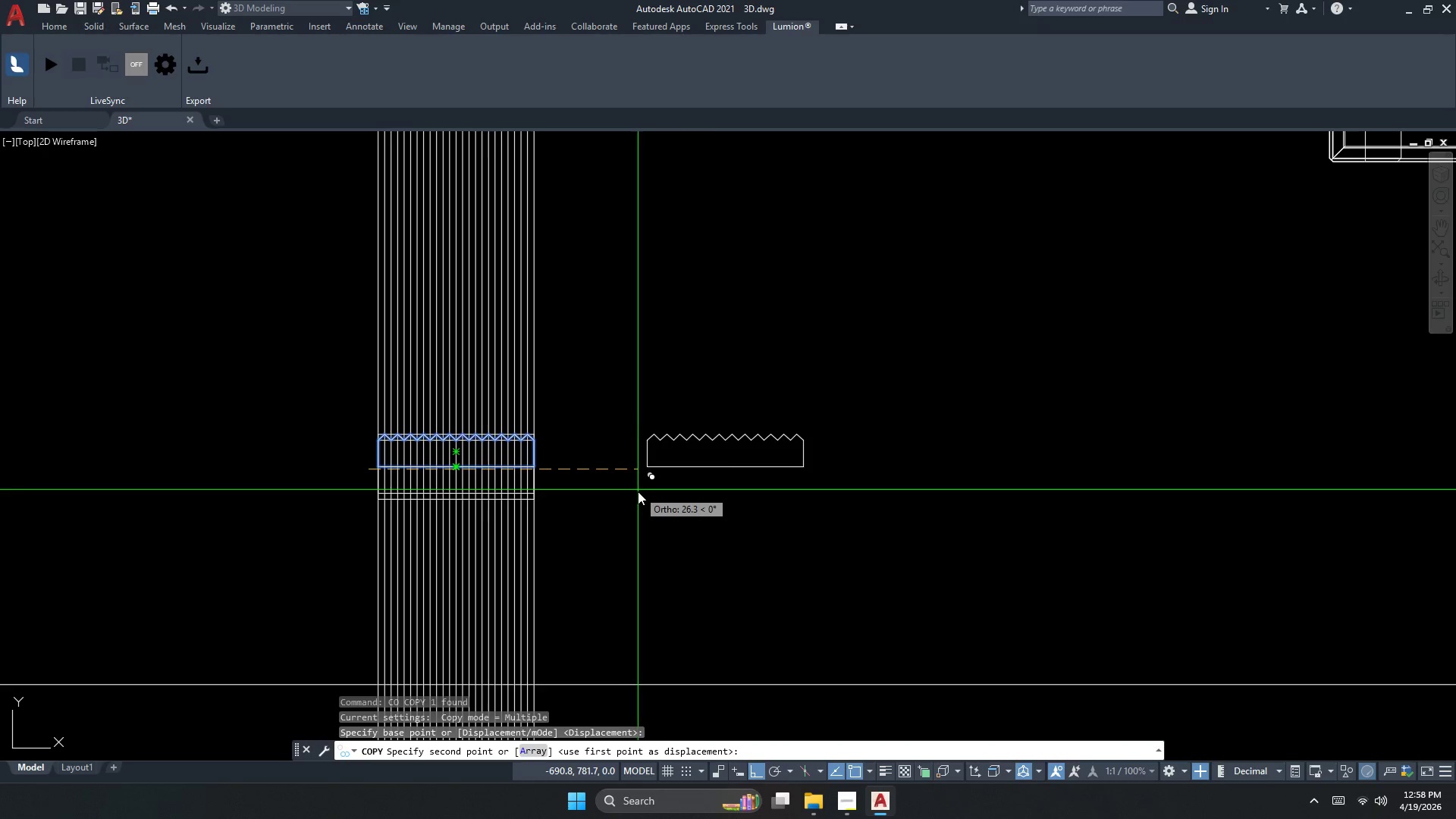 
type(LI )
 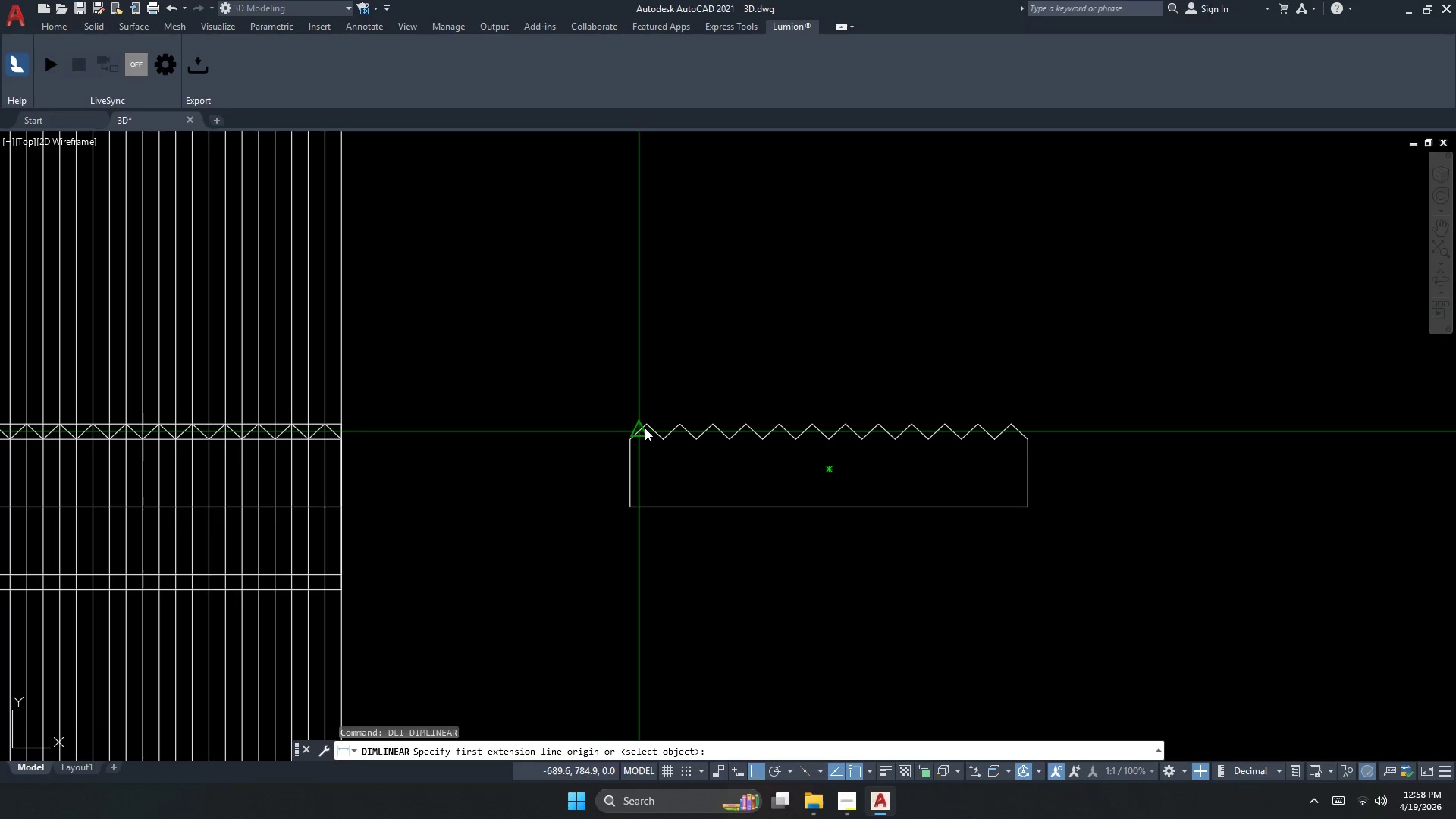 
scroll: coordinate [663, 463], scroll_direction: up, amount: 1.0
 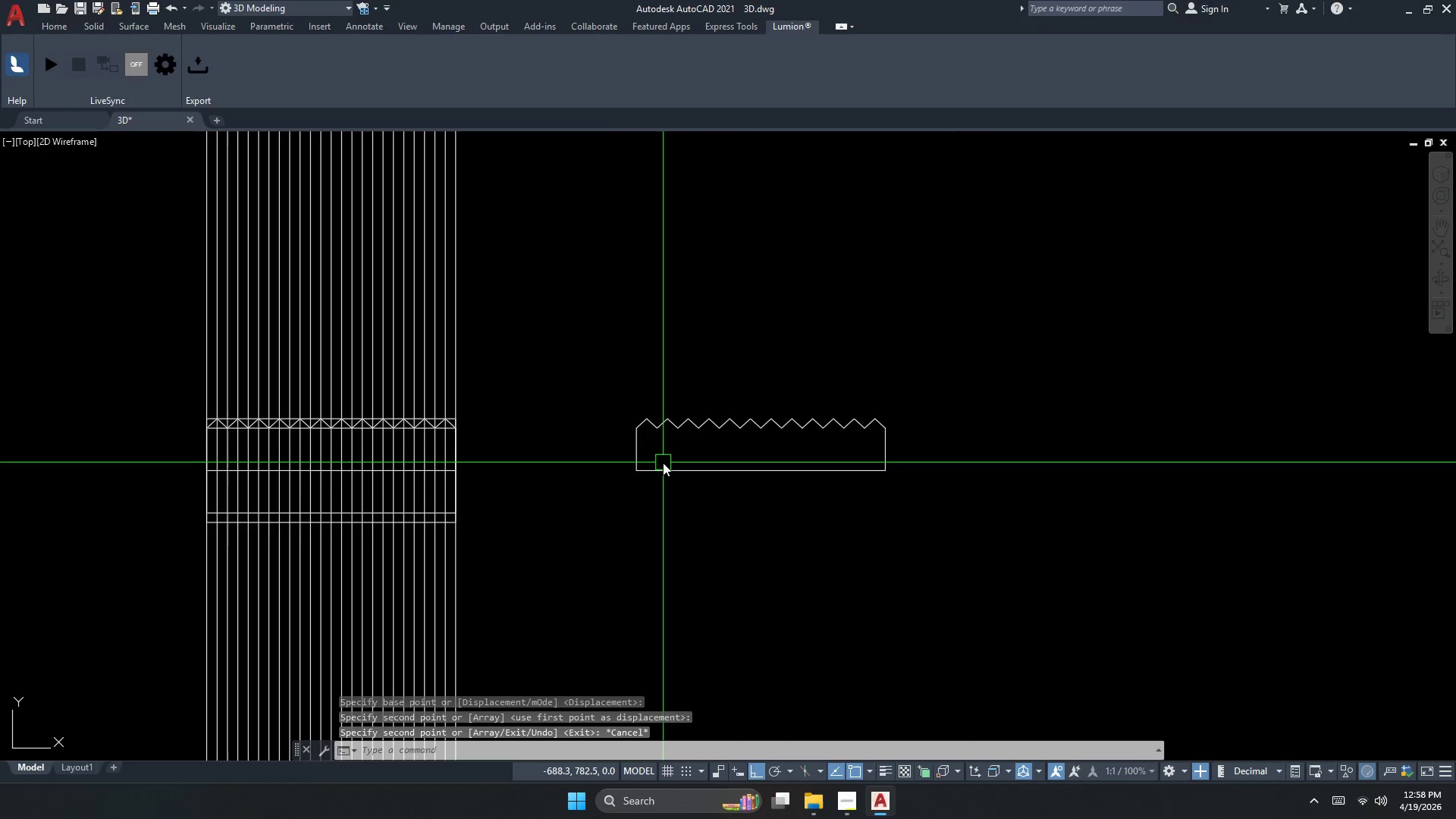 
left_click([648, 428])
 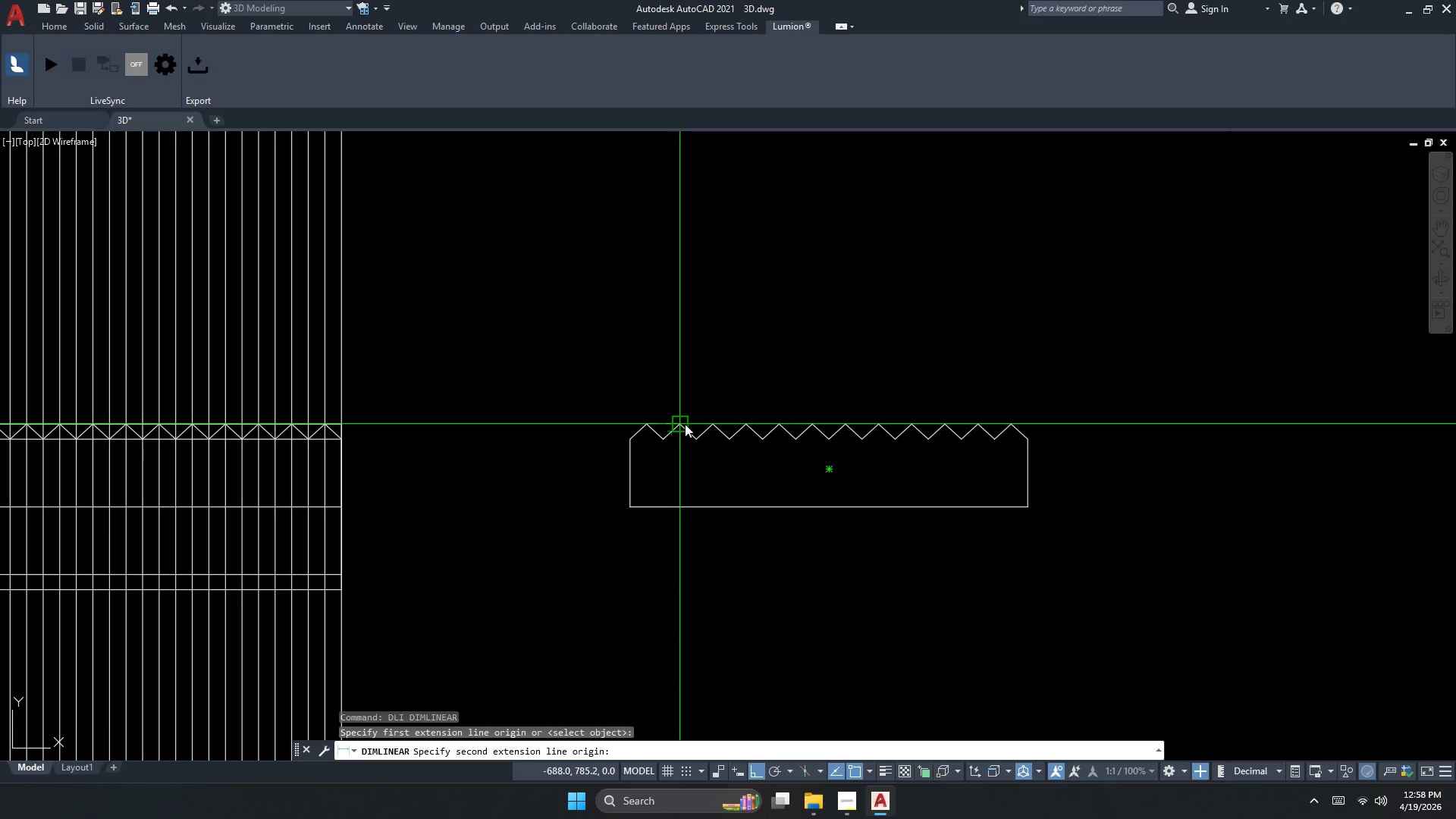 
scroll: coordinate [645, 409], scroll_direction: up, amount: 1.0
 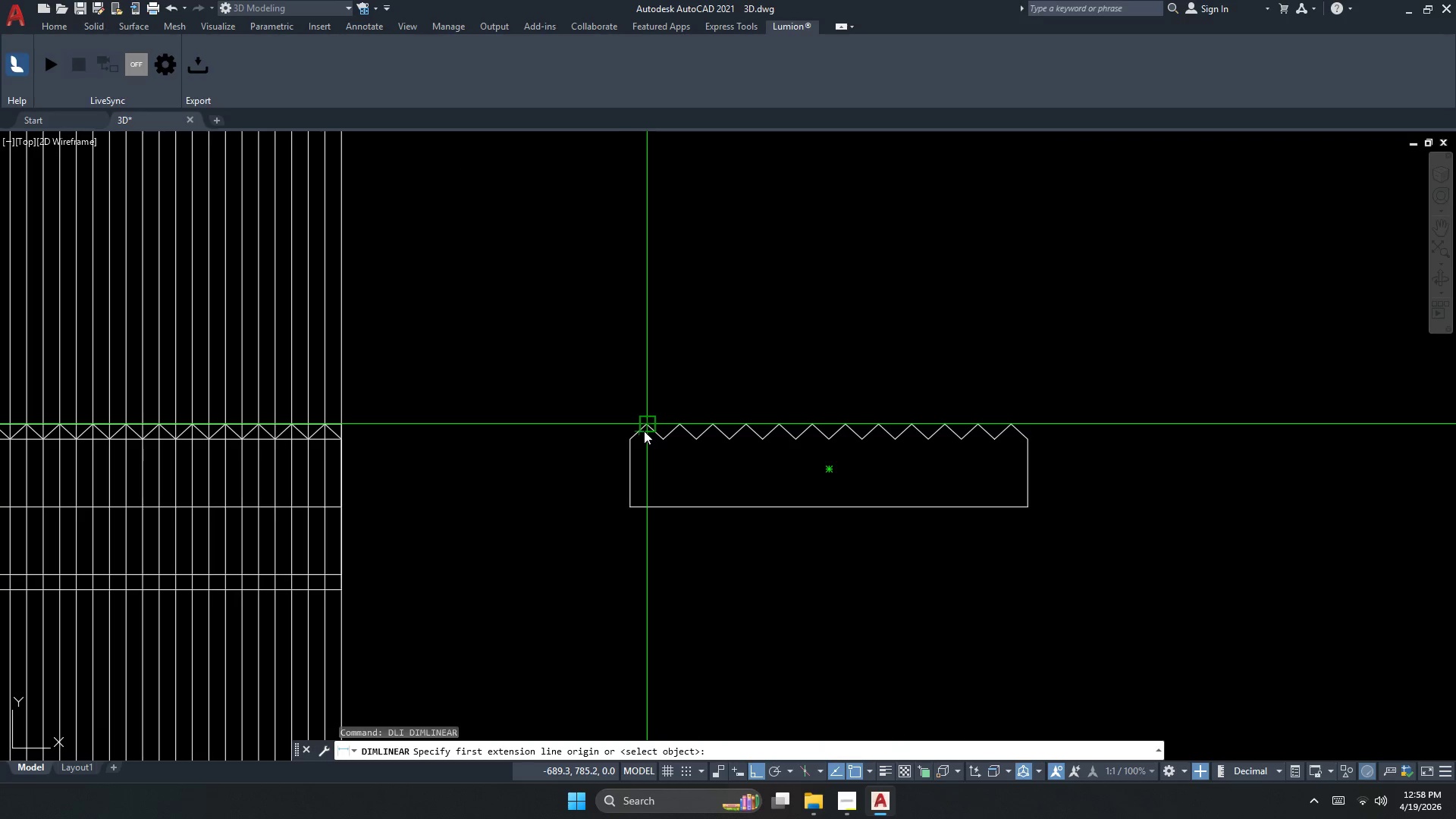 
left_click_drag(start_coordinate=[686, 422], to_coordinate=[685, 415])
 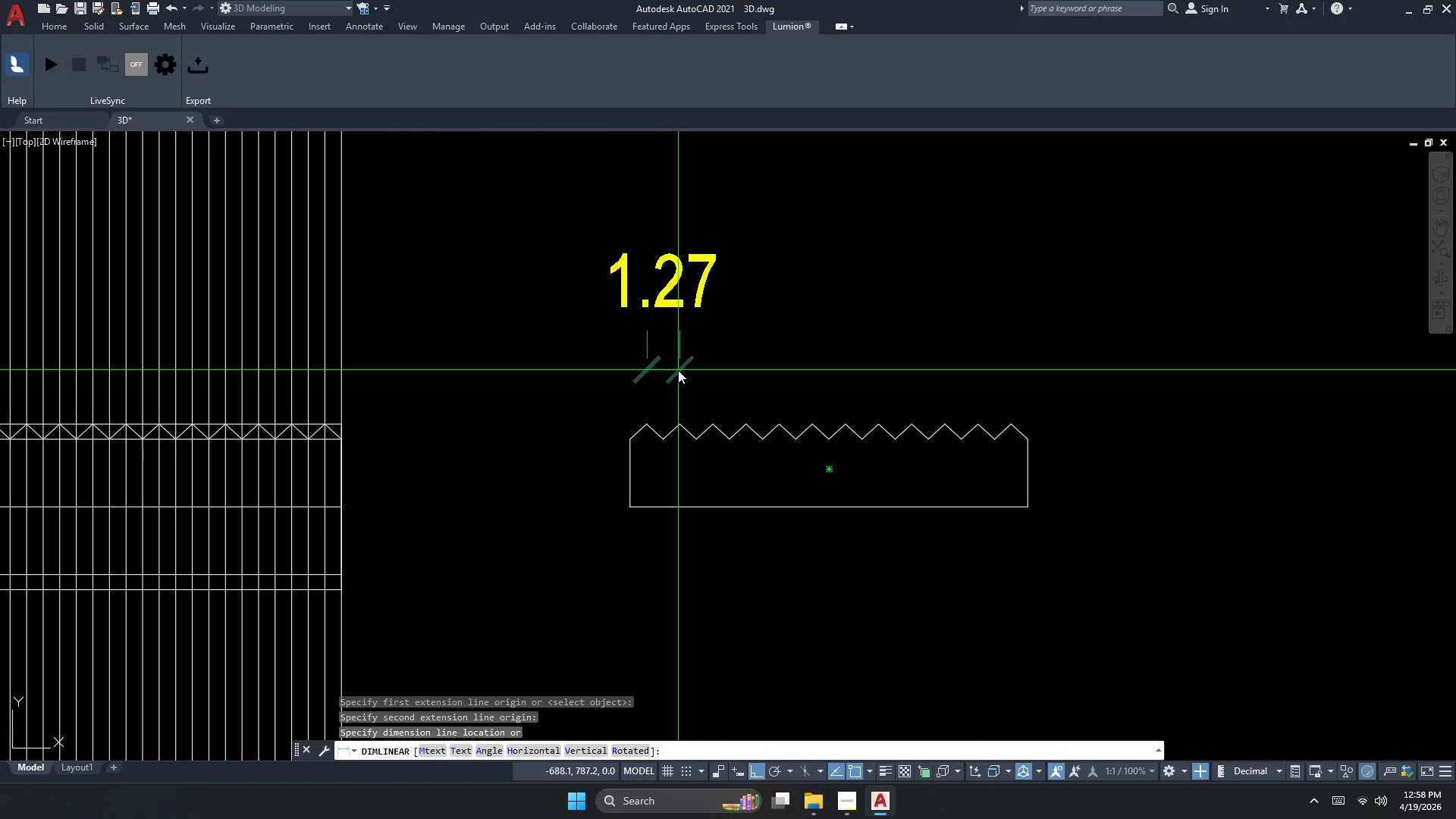 
key(Escape)
 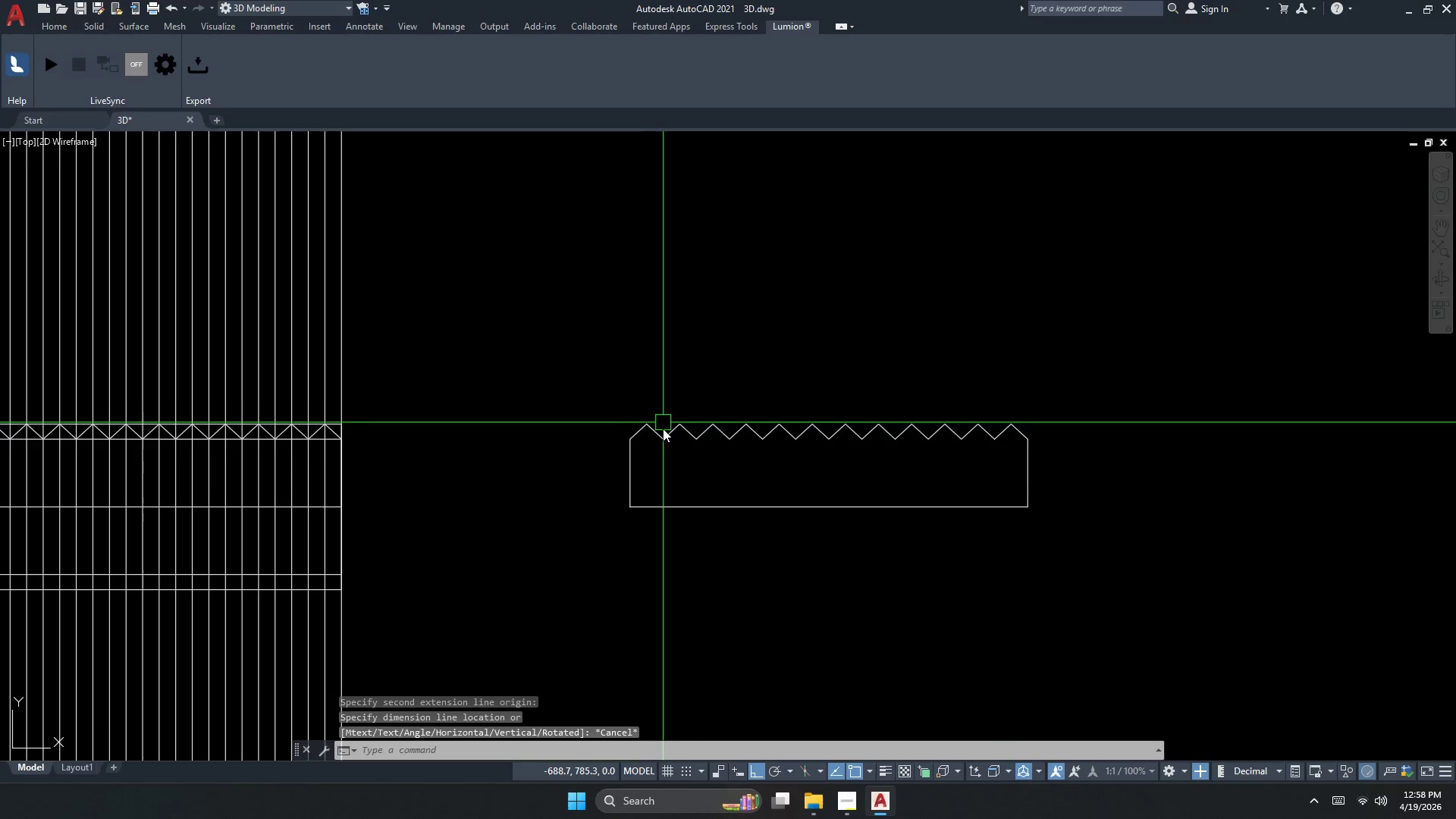 
left_click([666, 445])
 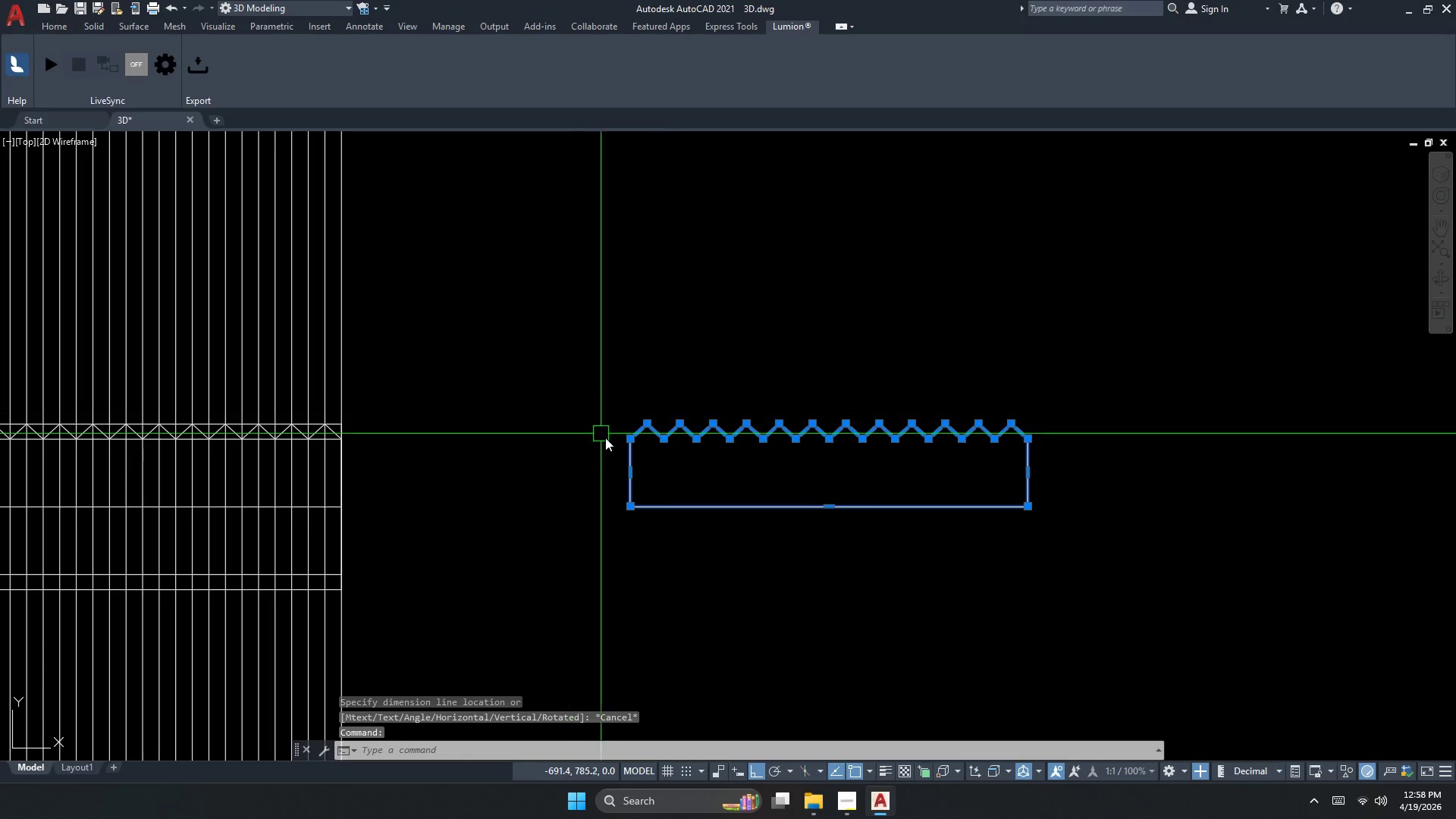 
key(Escape)
 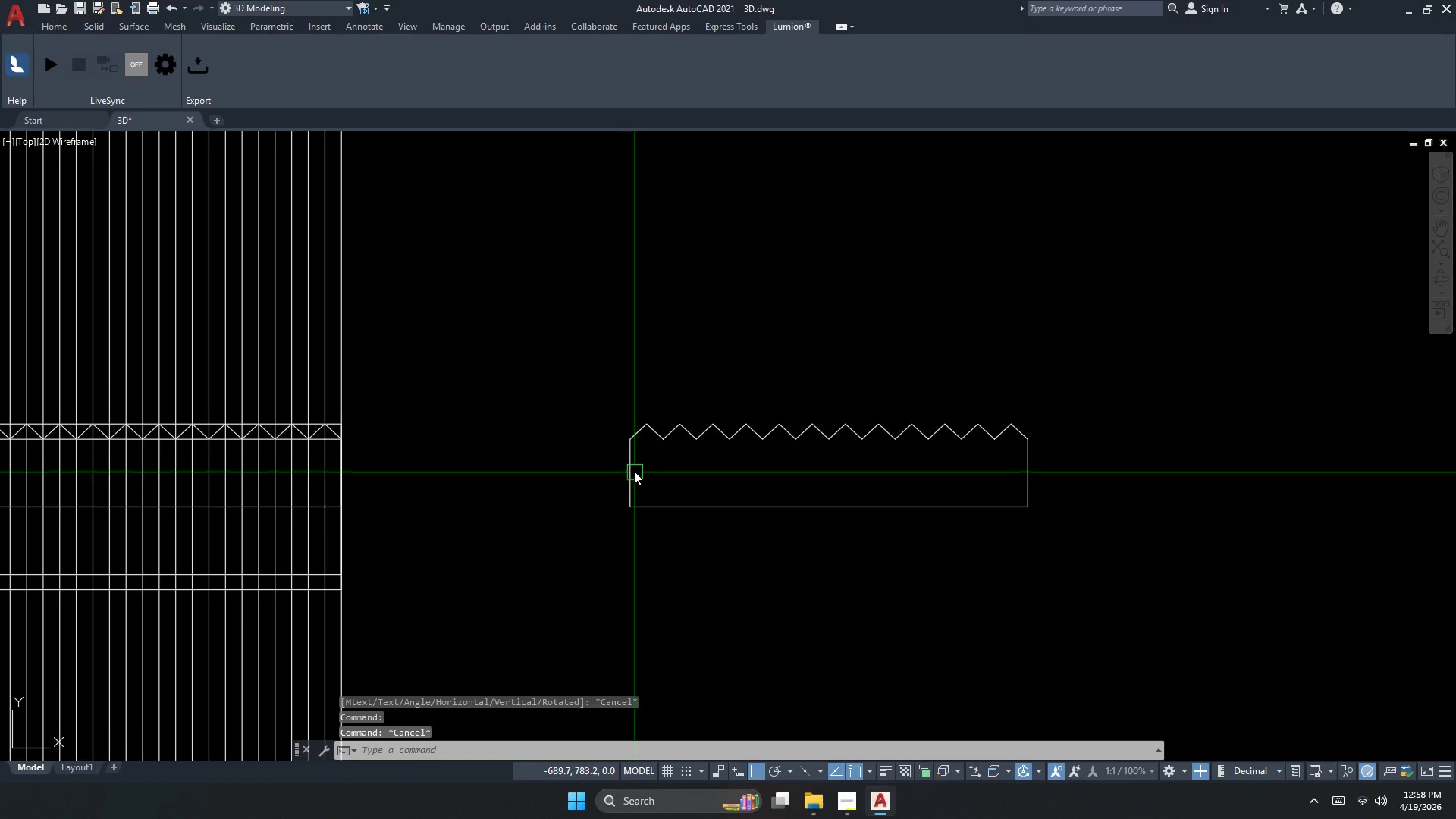 
key(F)
 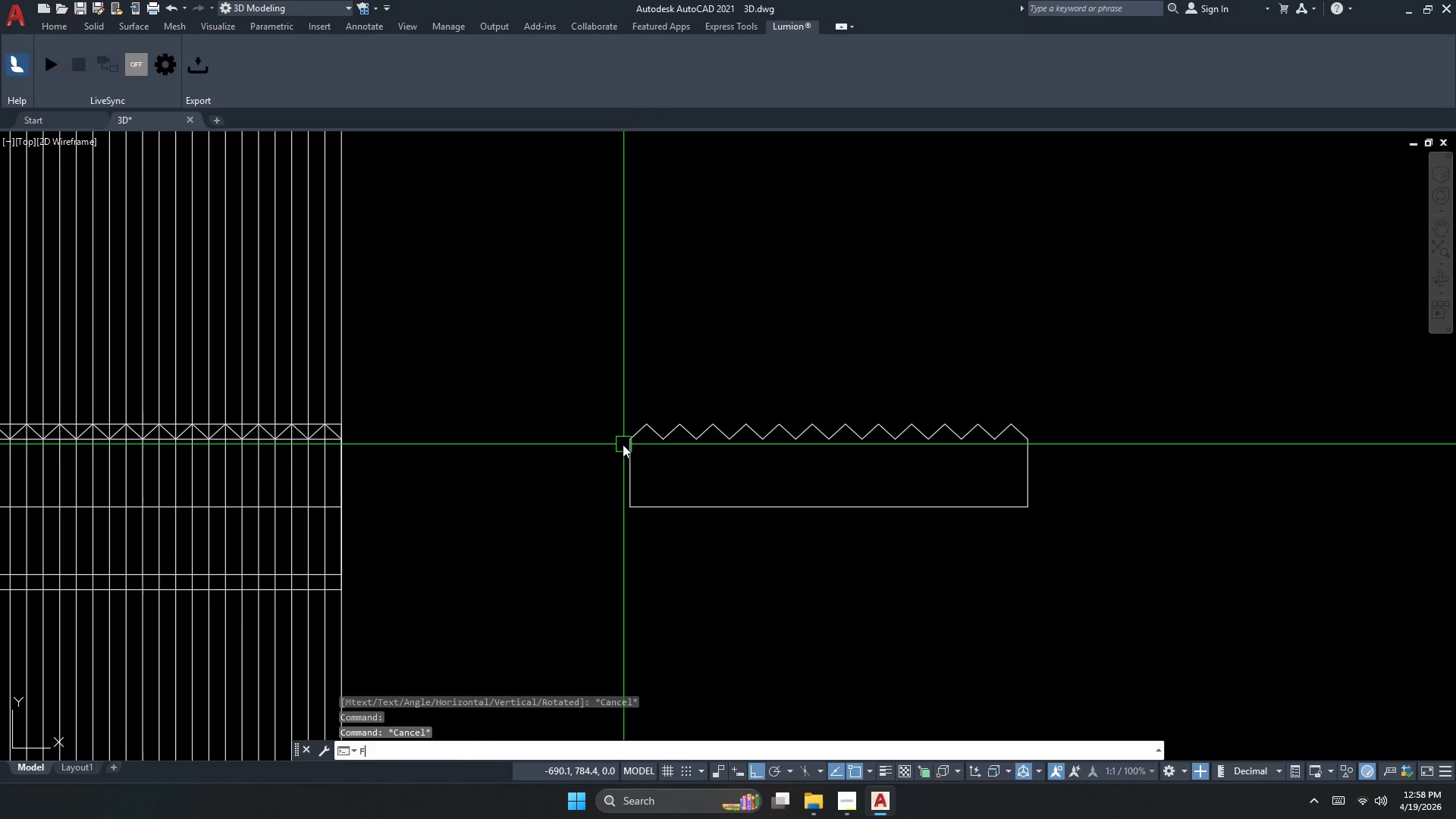 
key(Space)
 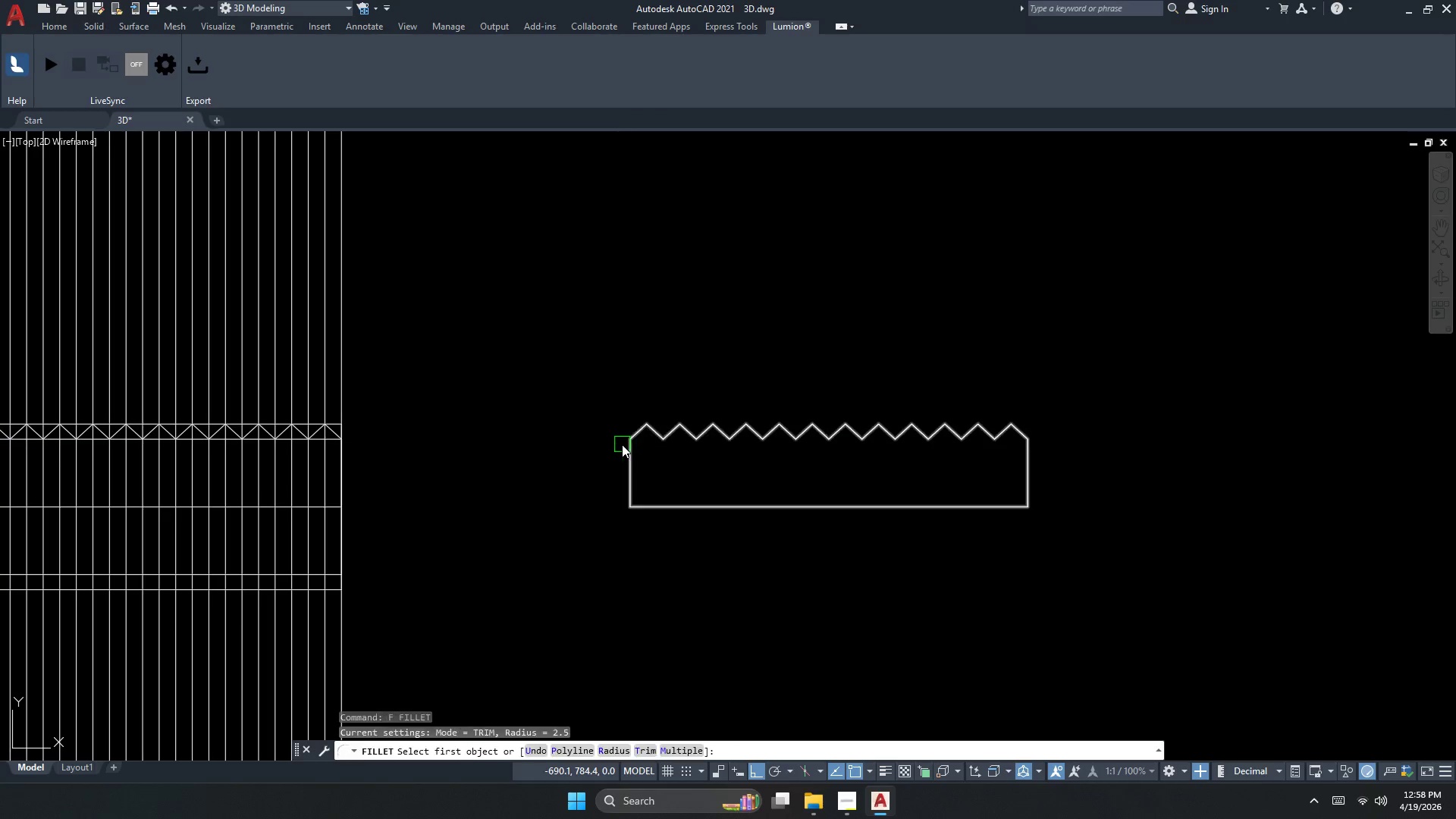 
key(R)
 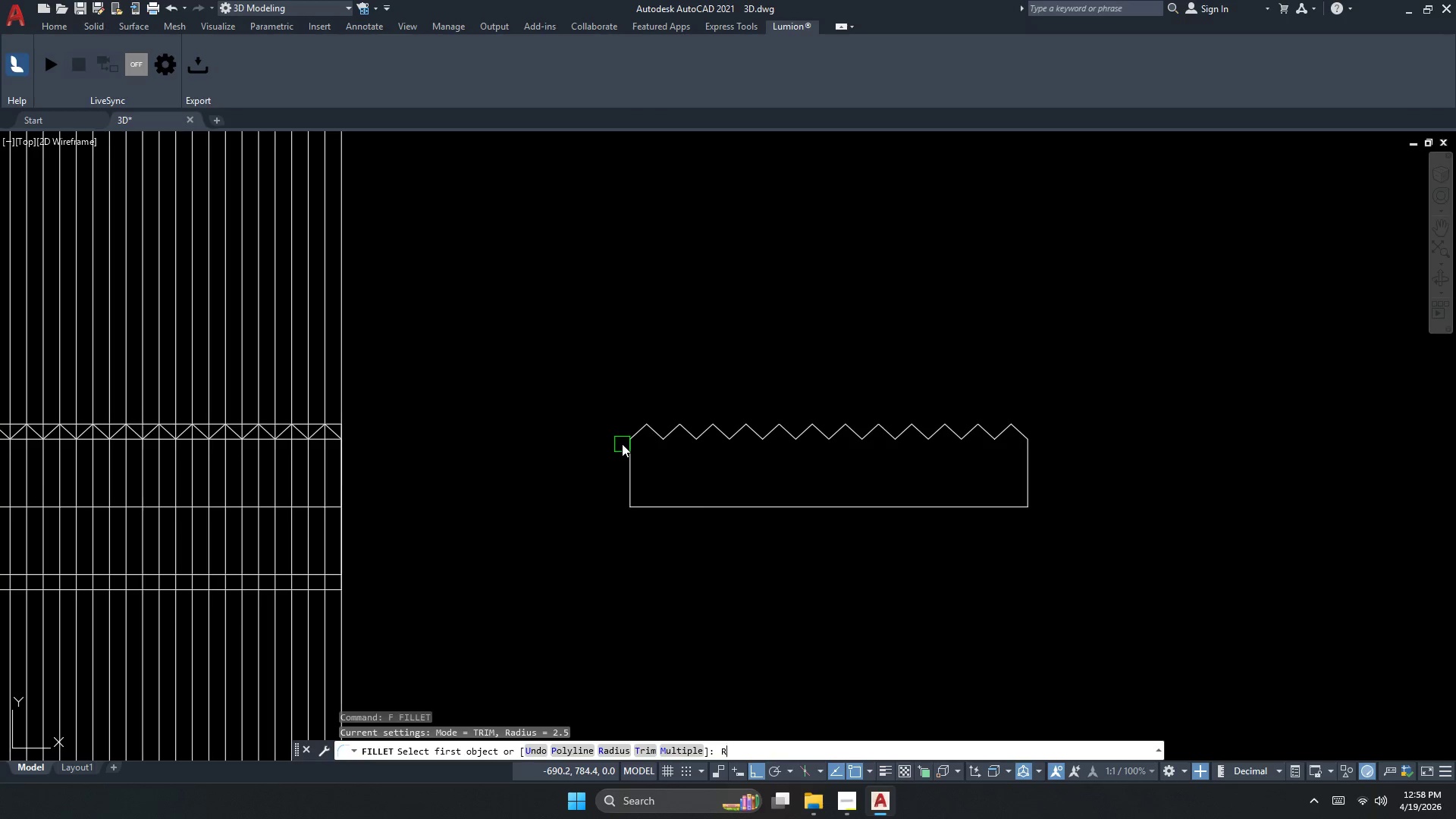 
key(Space)
 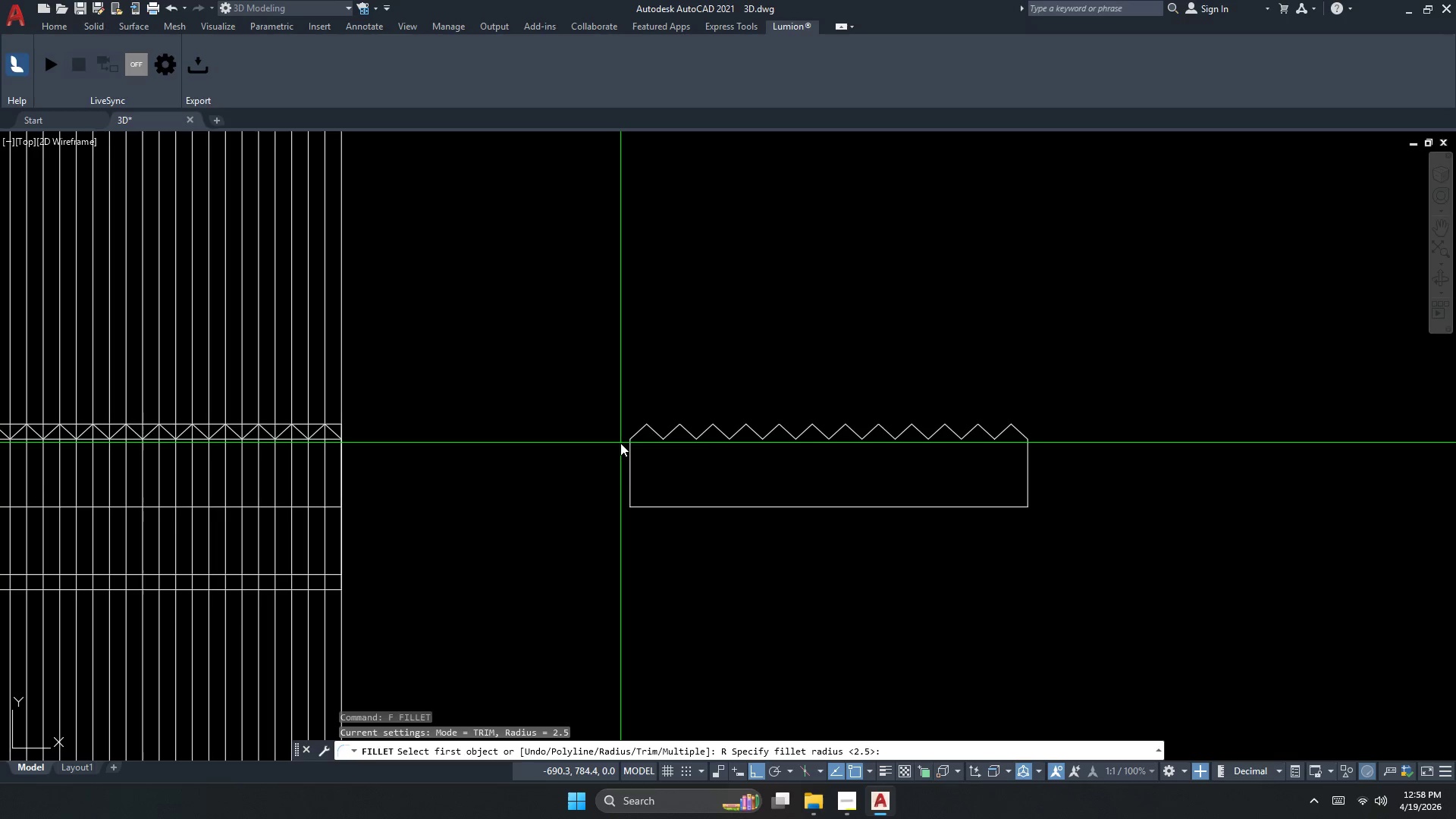 
key(Numpad0)
 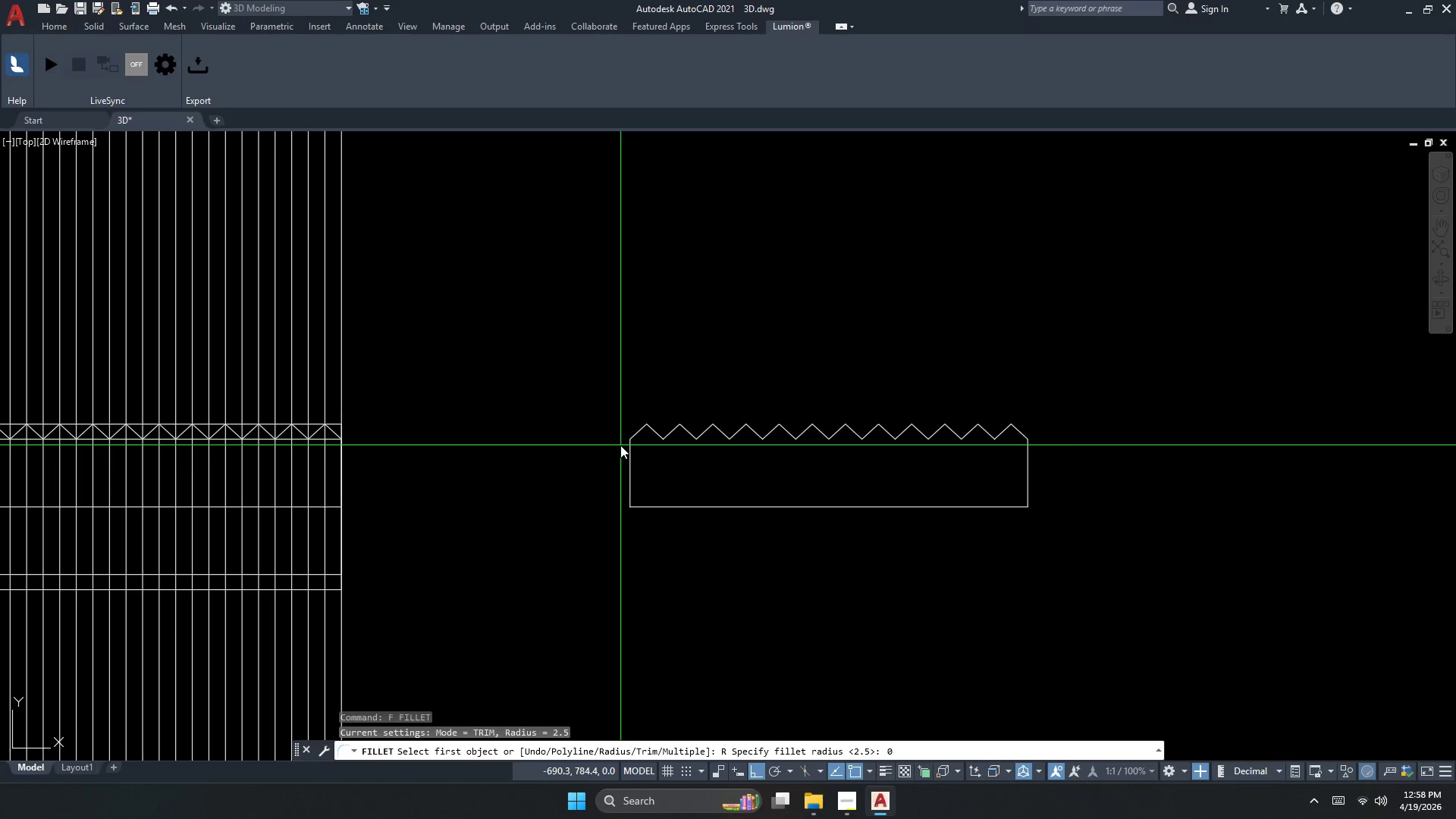 
key(NumpadEnter)
 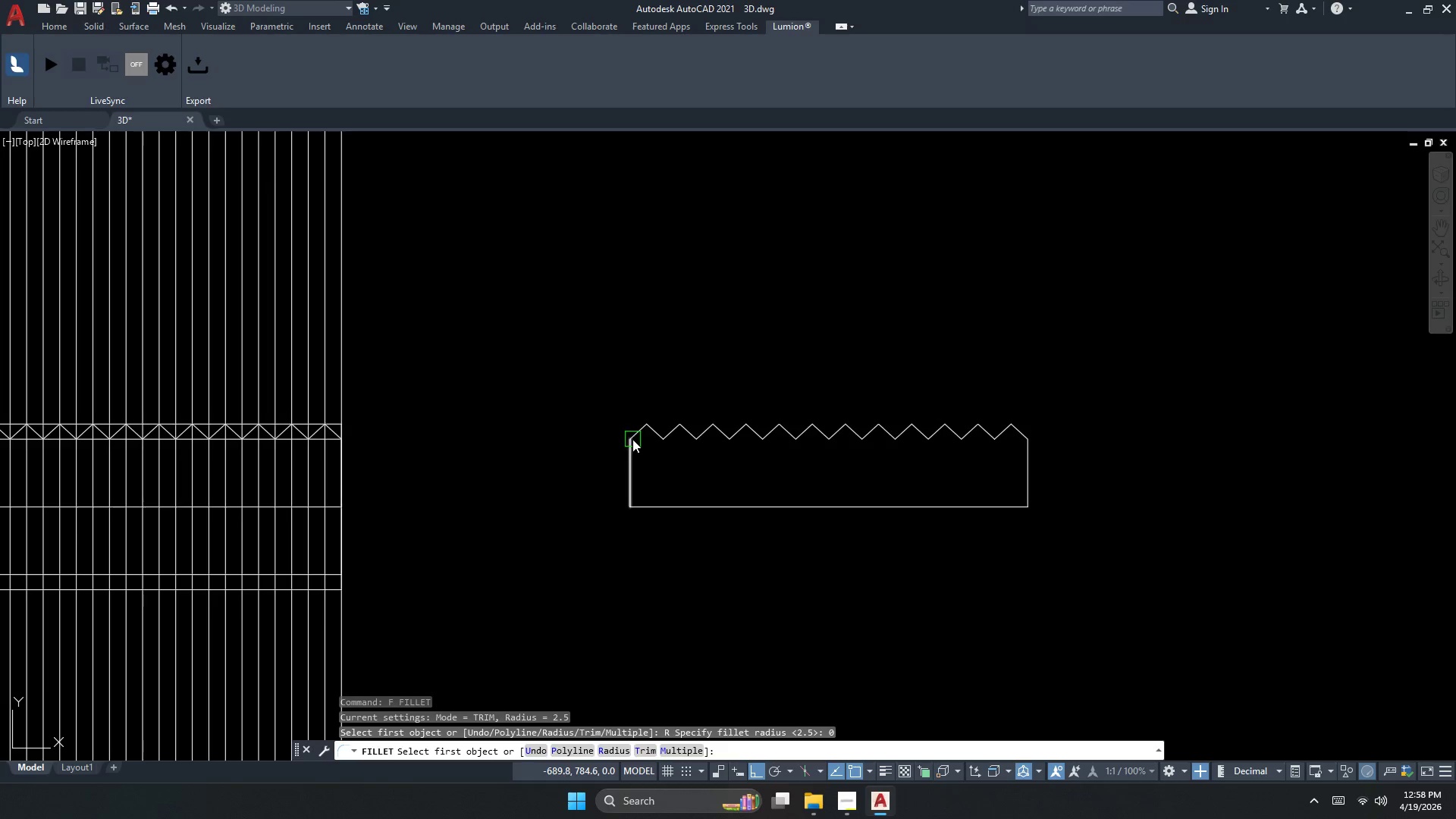 
left_click([623, 453])
 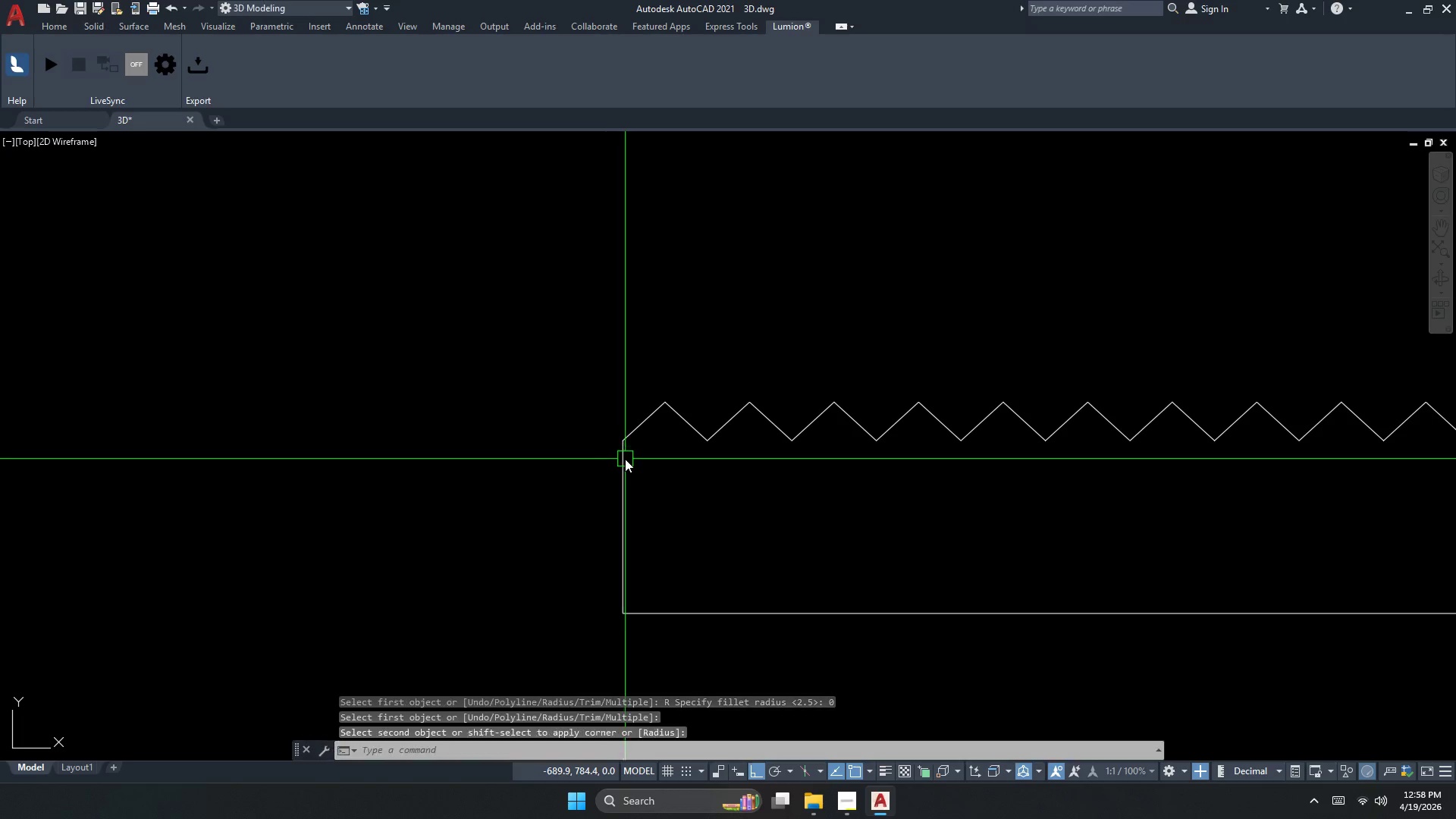 
key(Escape)
 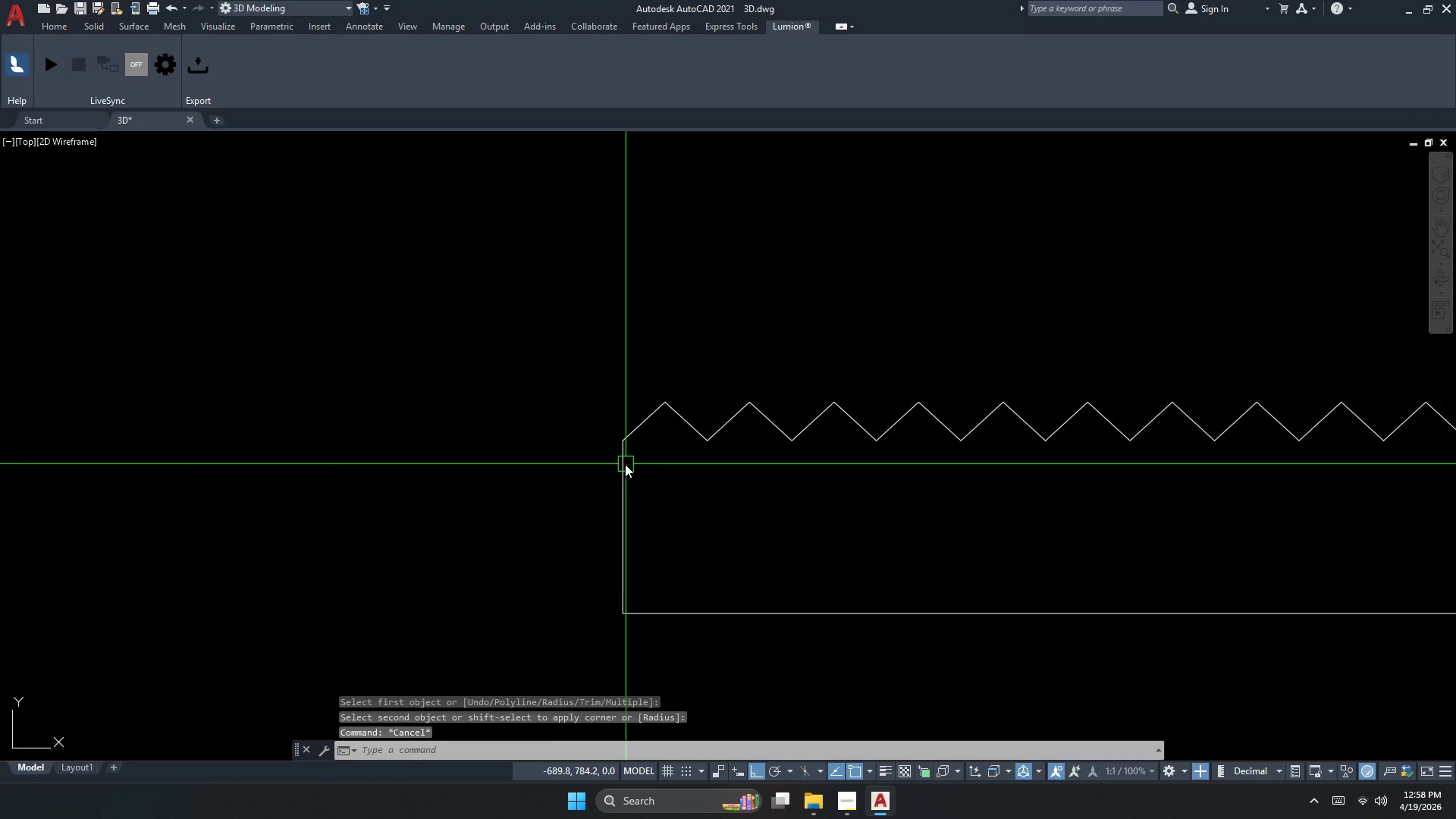 
double_click([625, 464])
 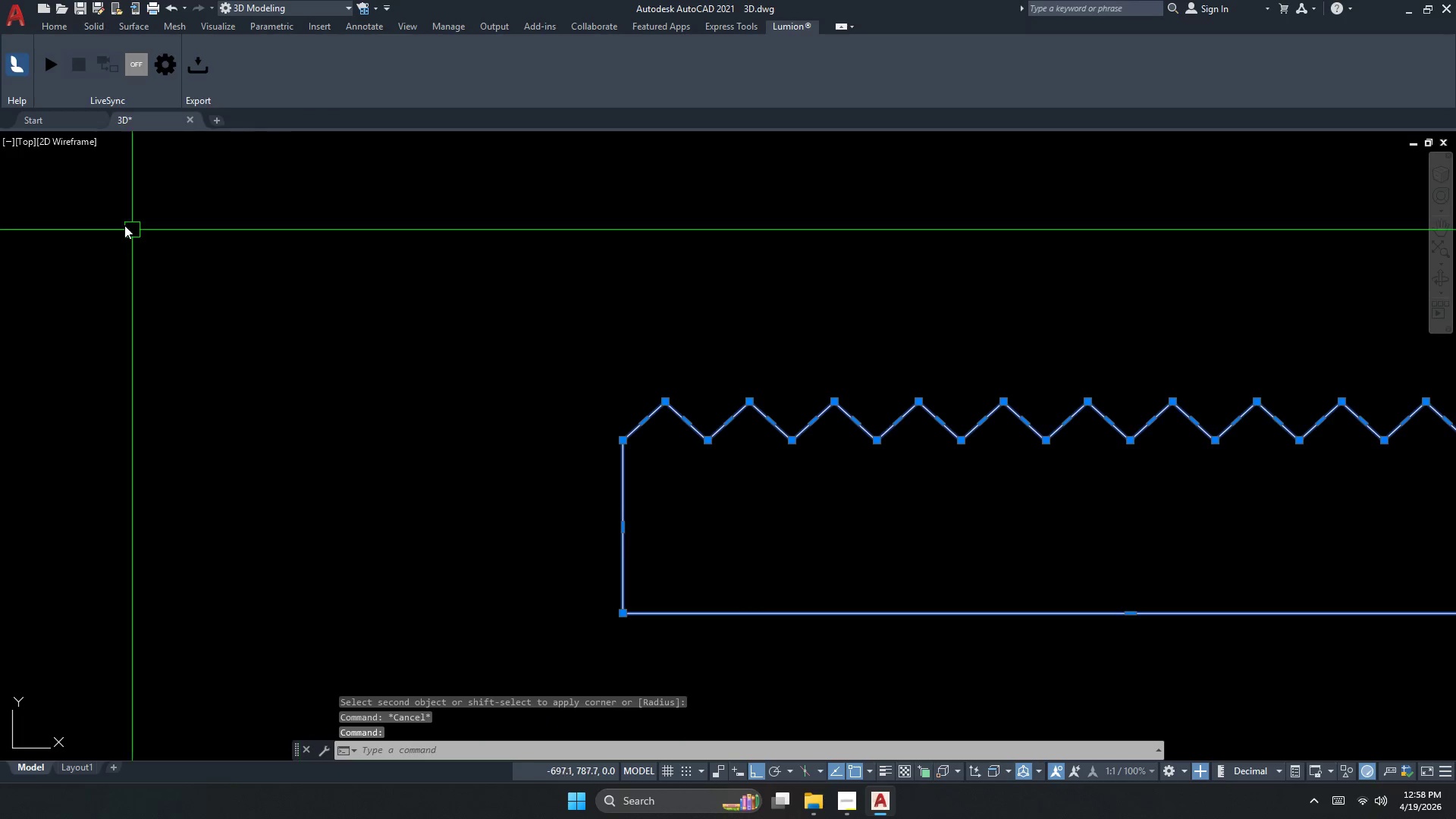 
key(Escape)
 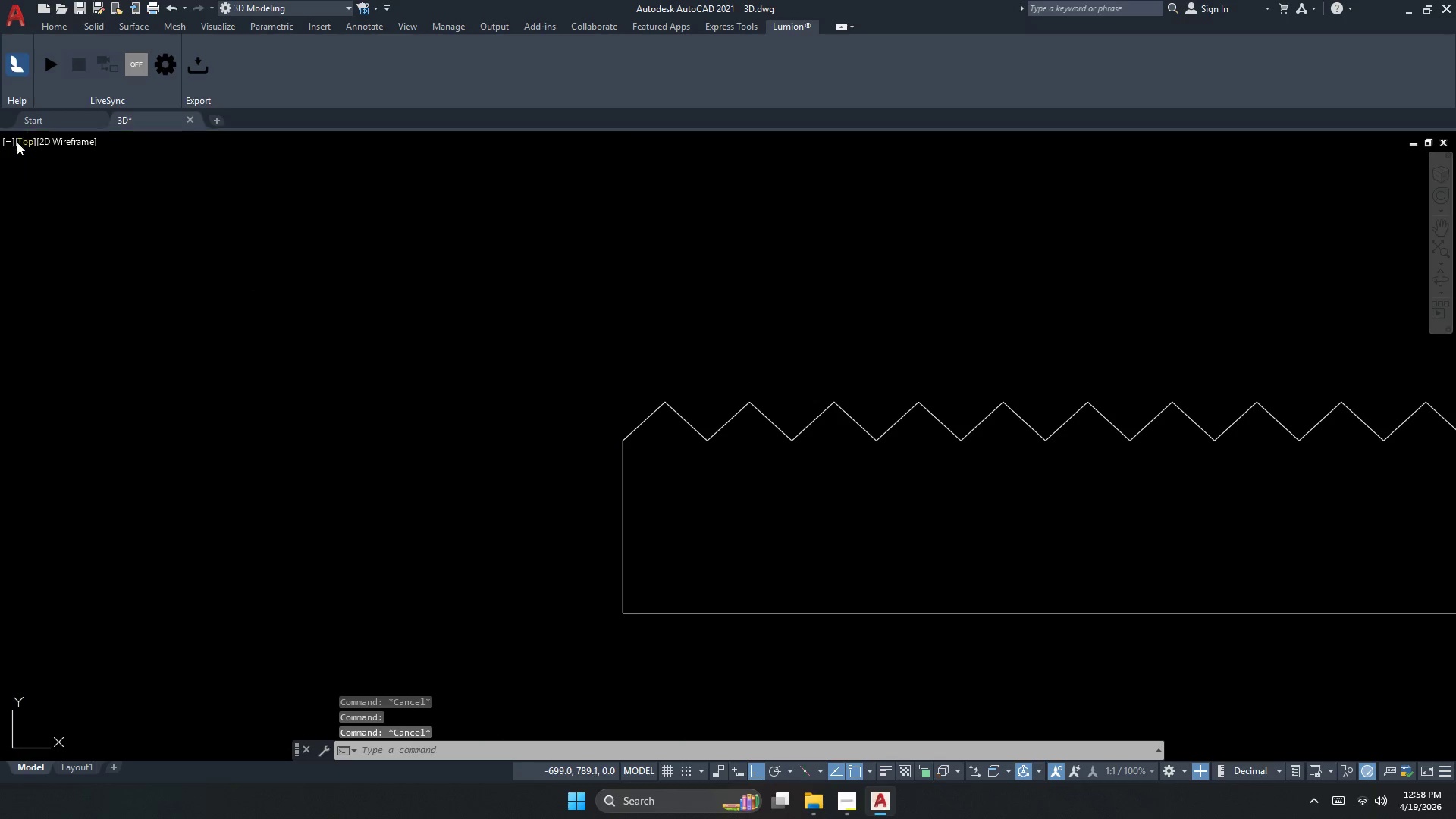 
scroll: coordinate [632, 438], scroll_direction: up, amount: 2.0
 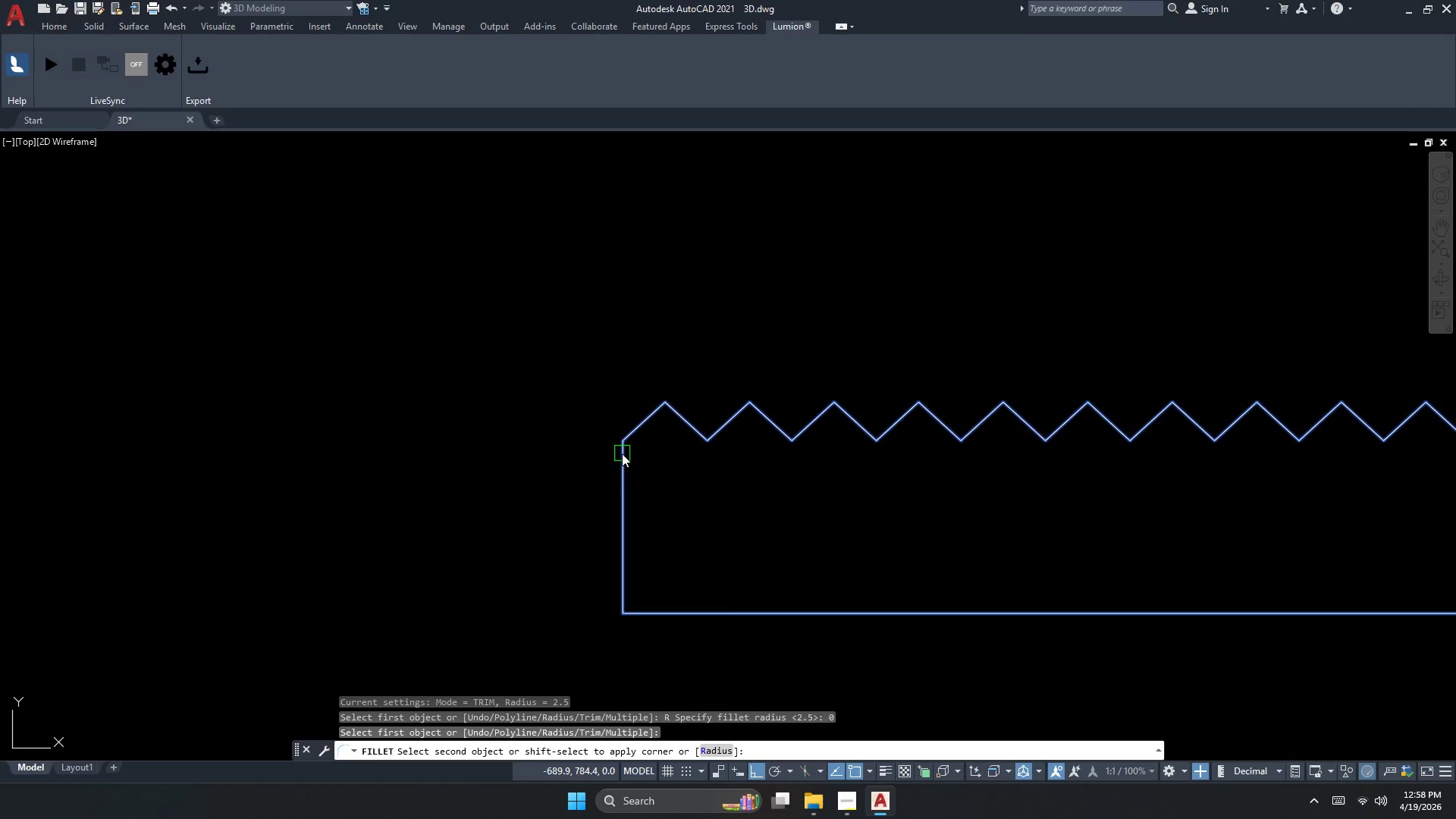 
left_click([17, 143])
 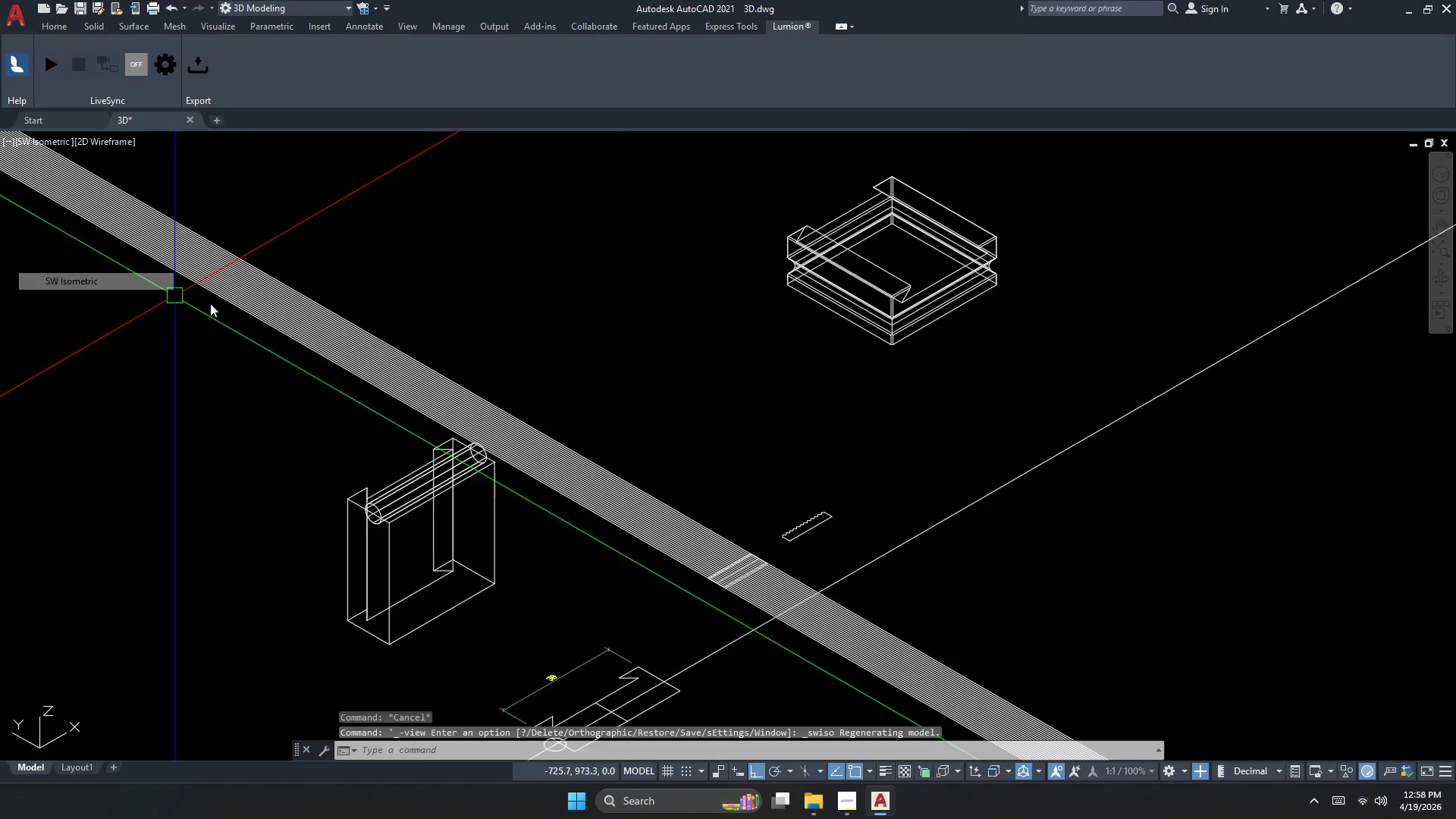 
double_click([636, 480])
 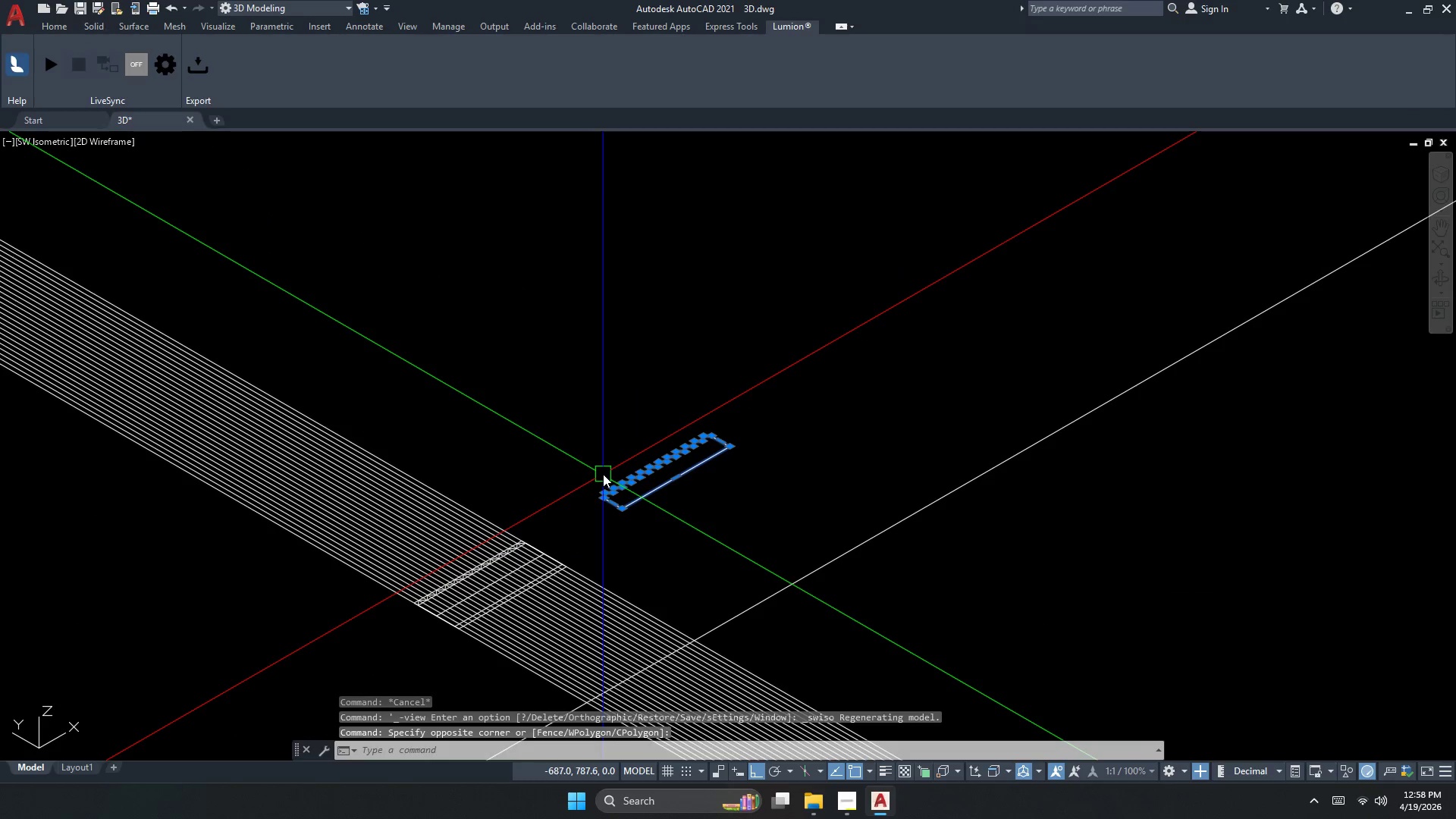 
type(RE)
 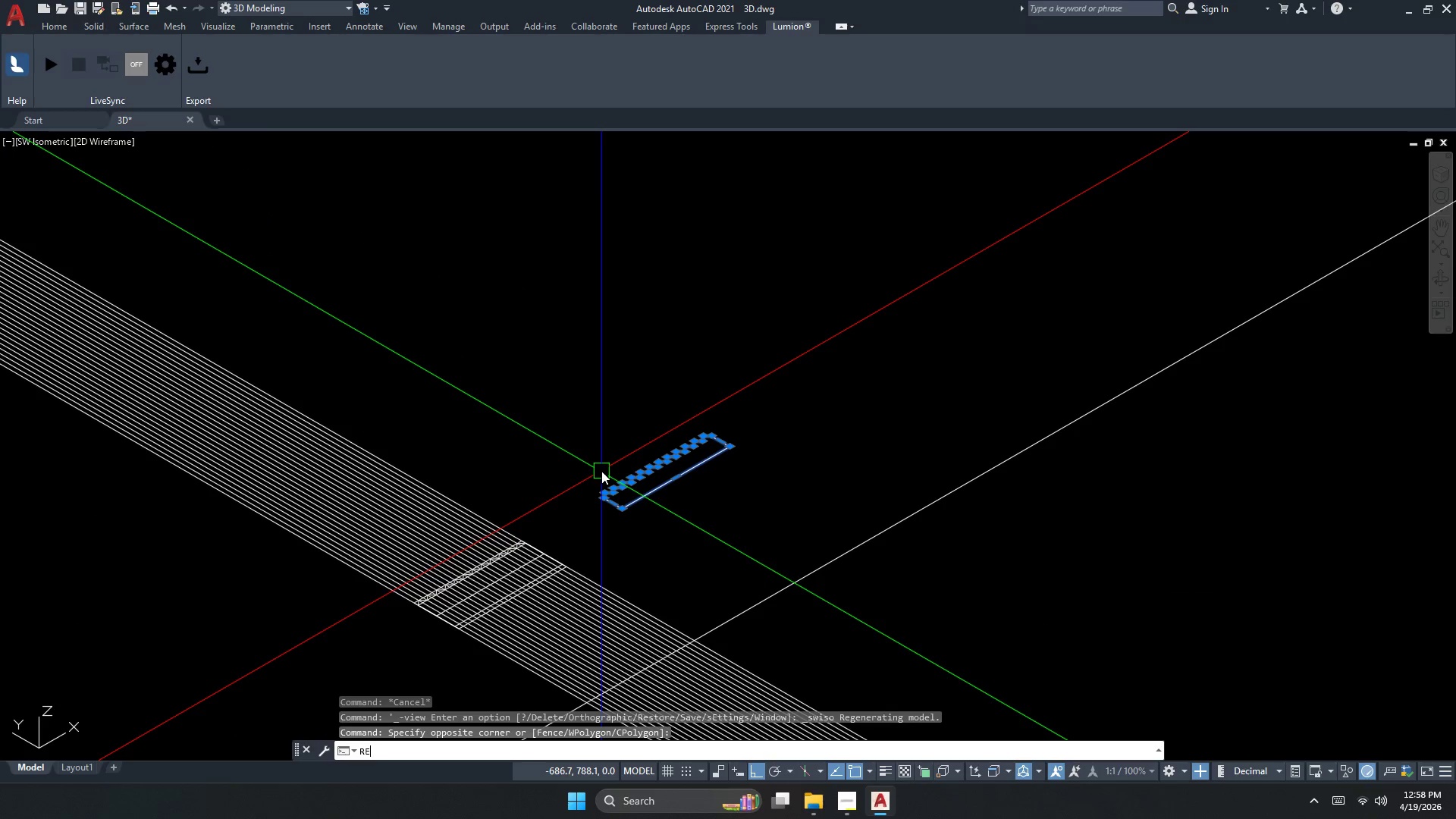 
scroll: coordinate [698, 468], scroll_direction: up, amount: 2.0
 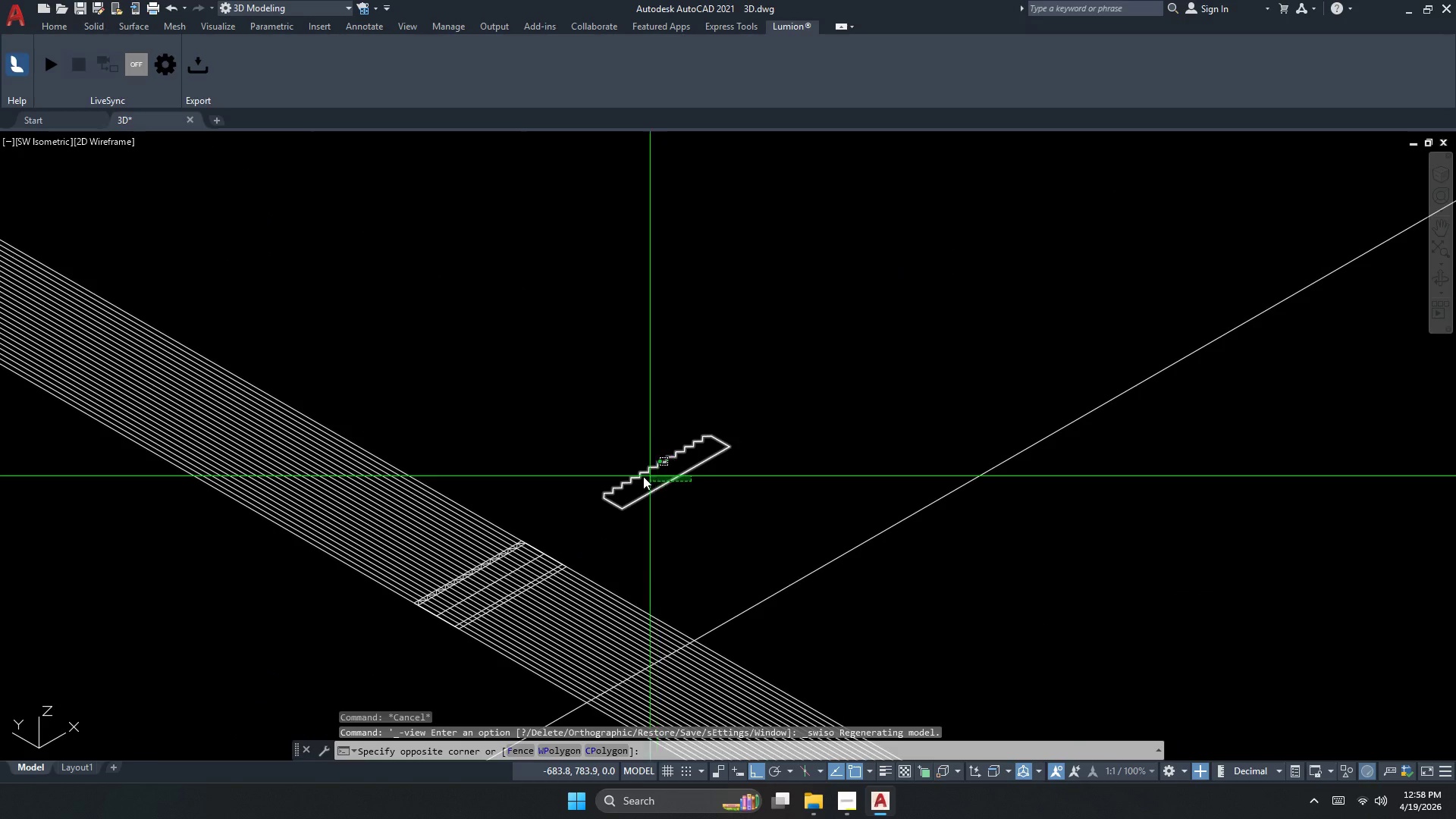 
key(V)
 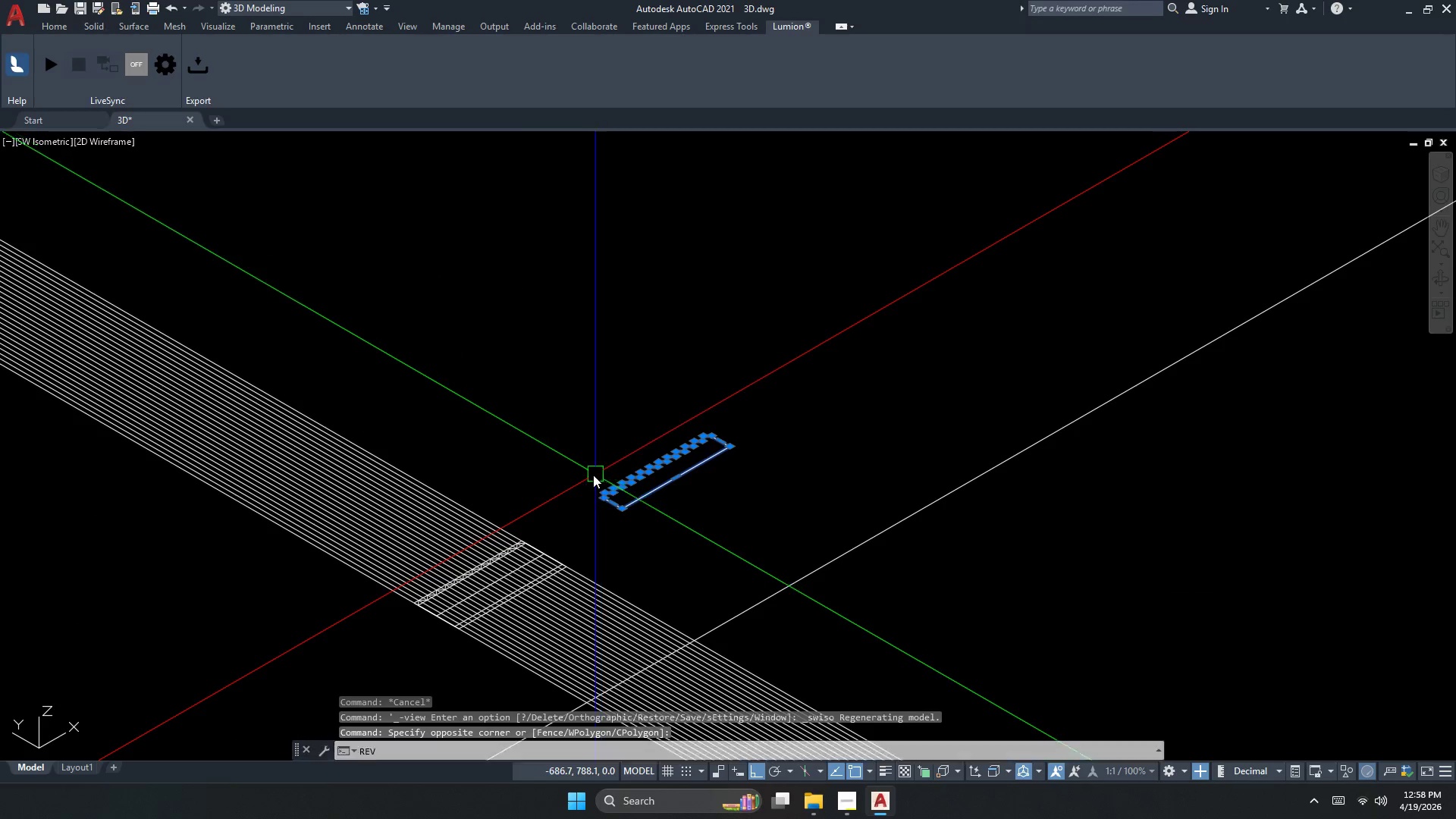 
key(Space)
 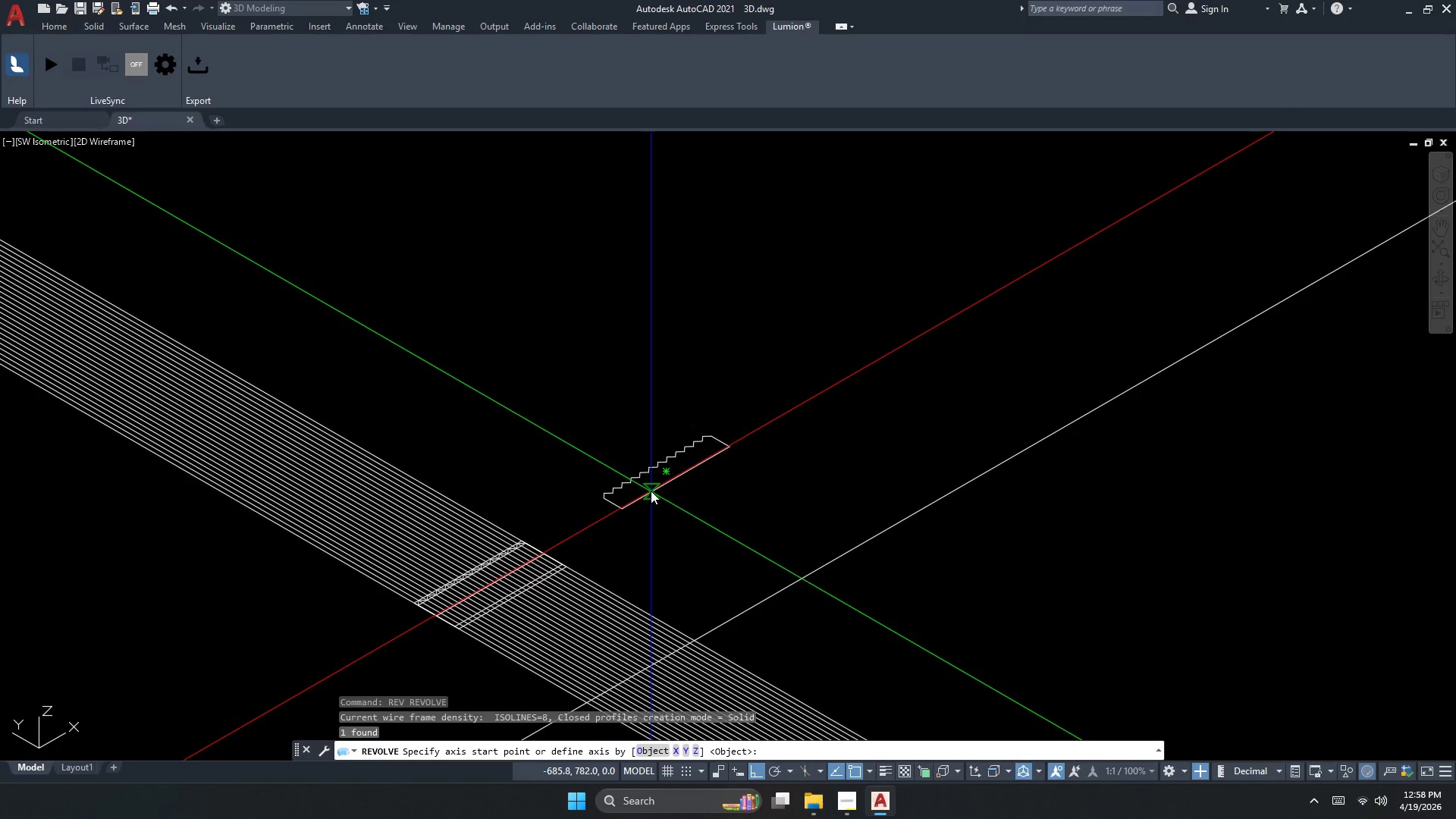 
double_click([704, 467])
 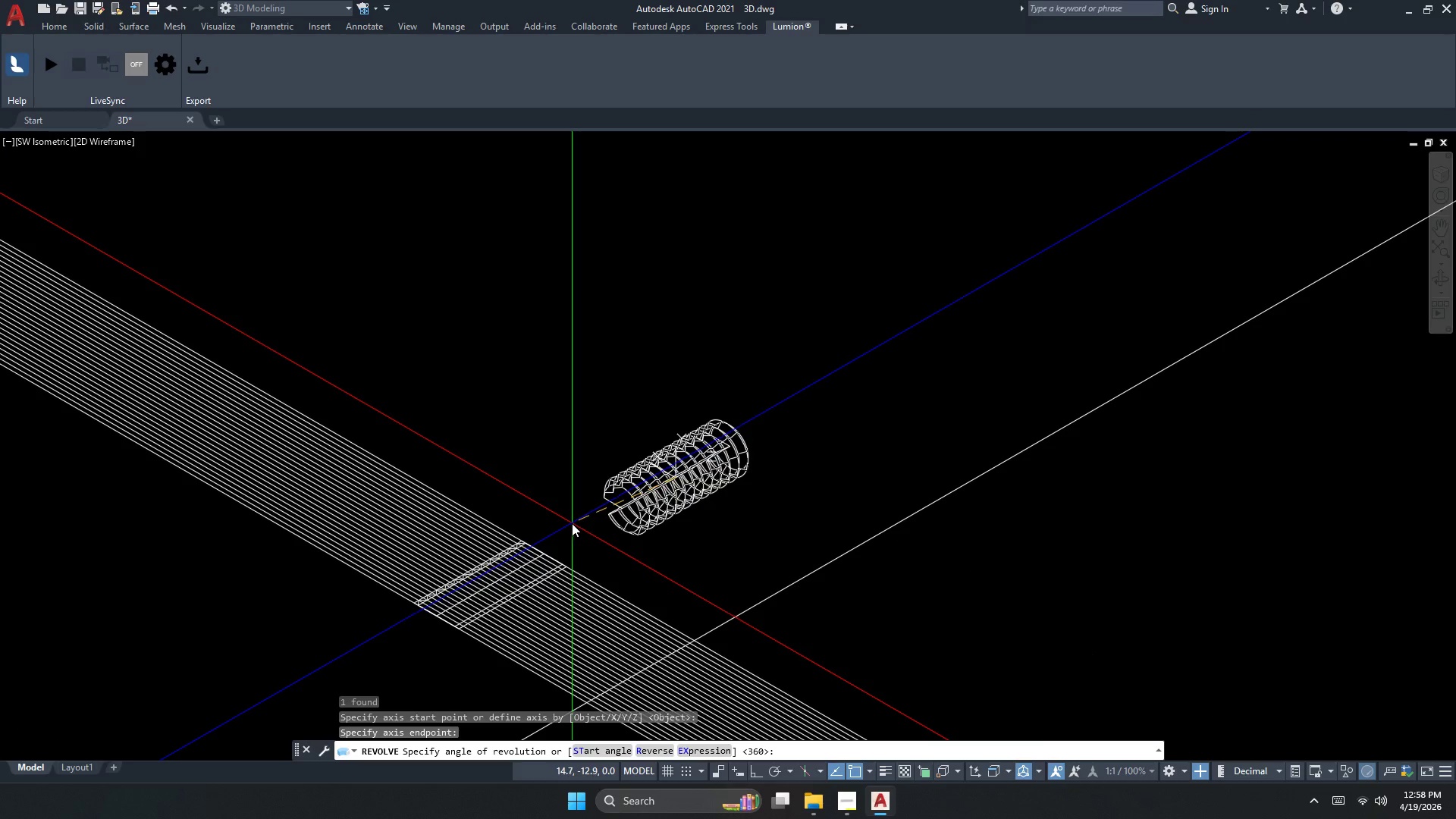 
key(F8)
 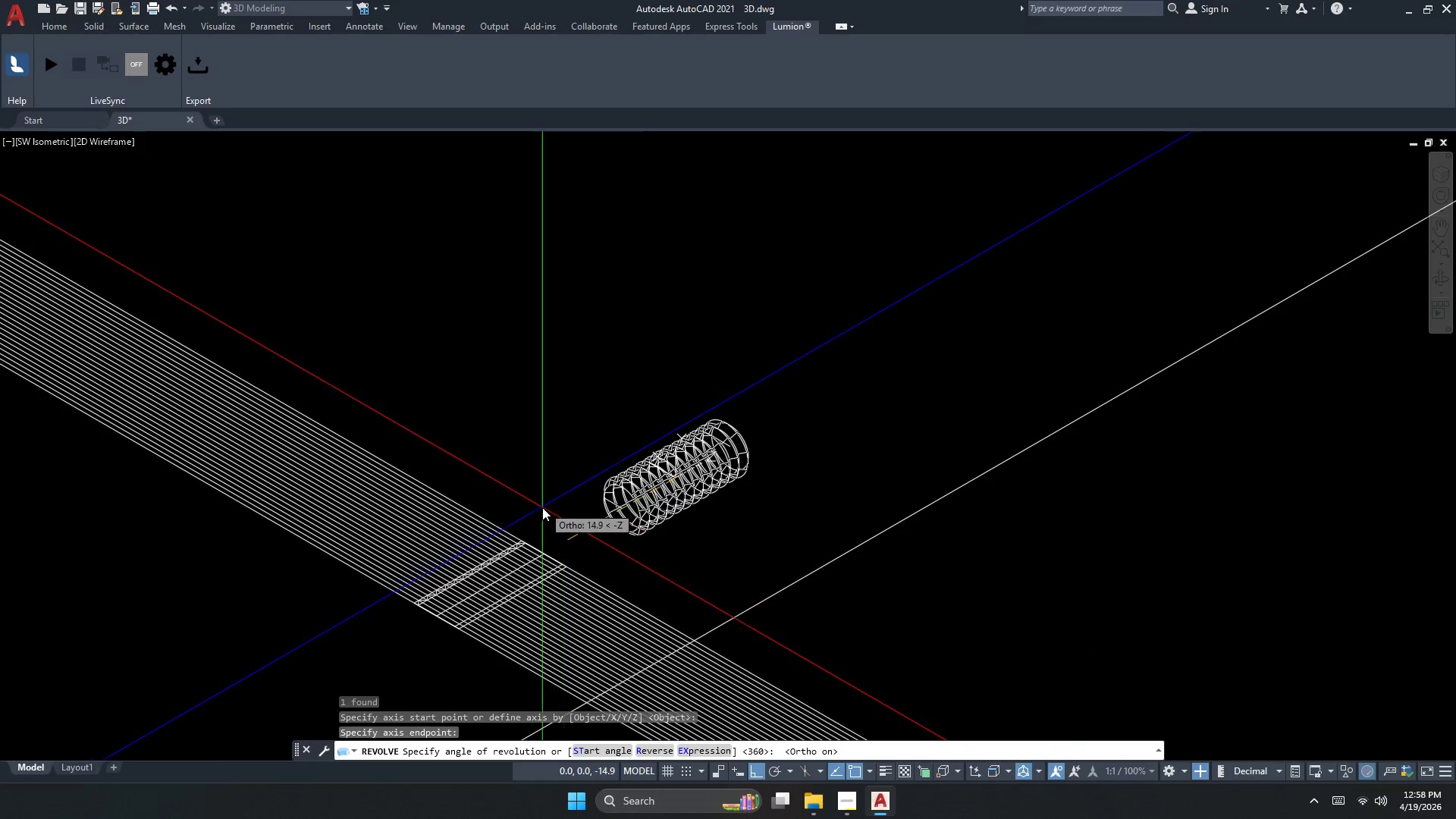 
left_click([551, 500])
 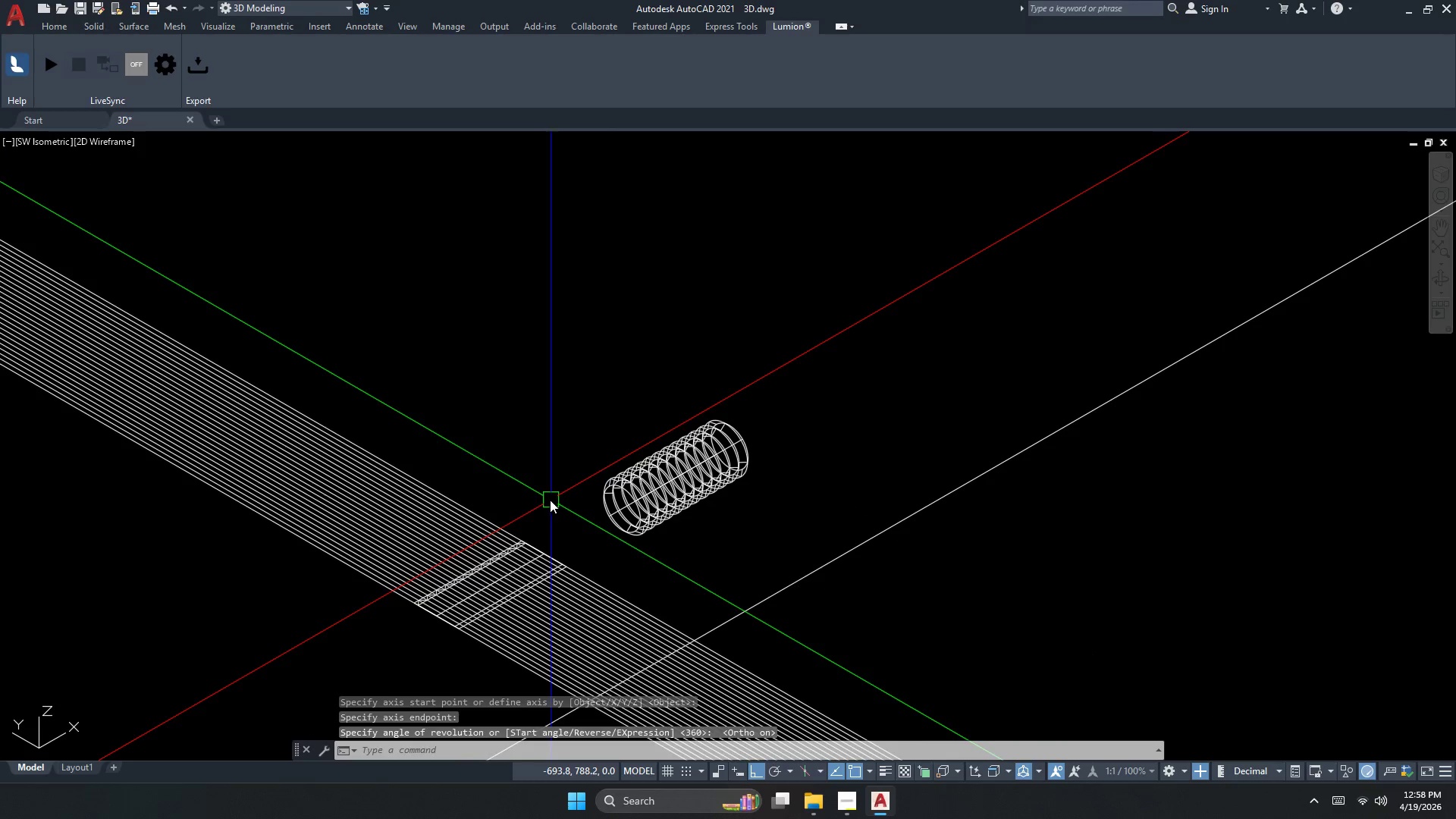 
key(Escape)
 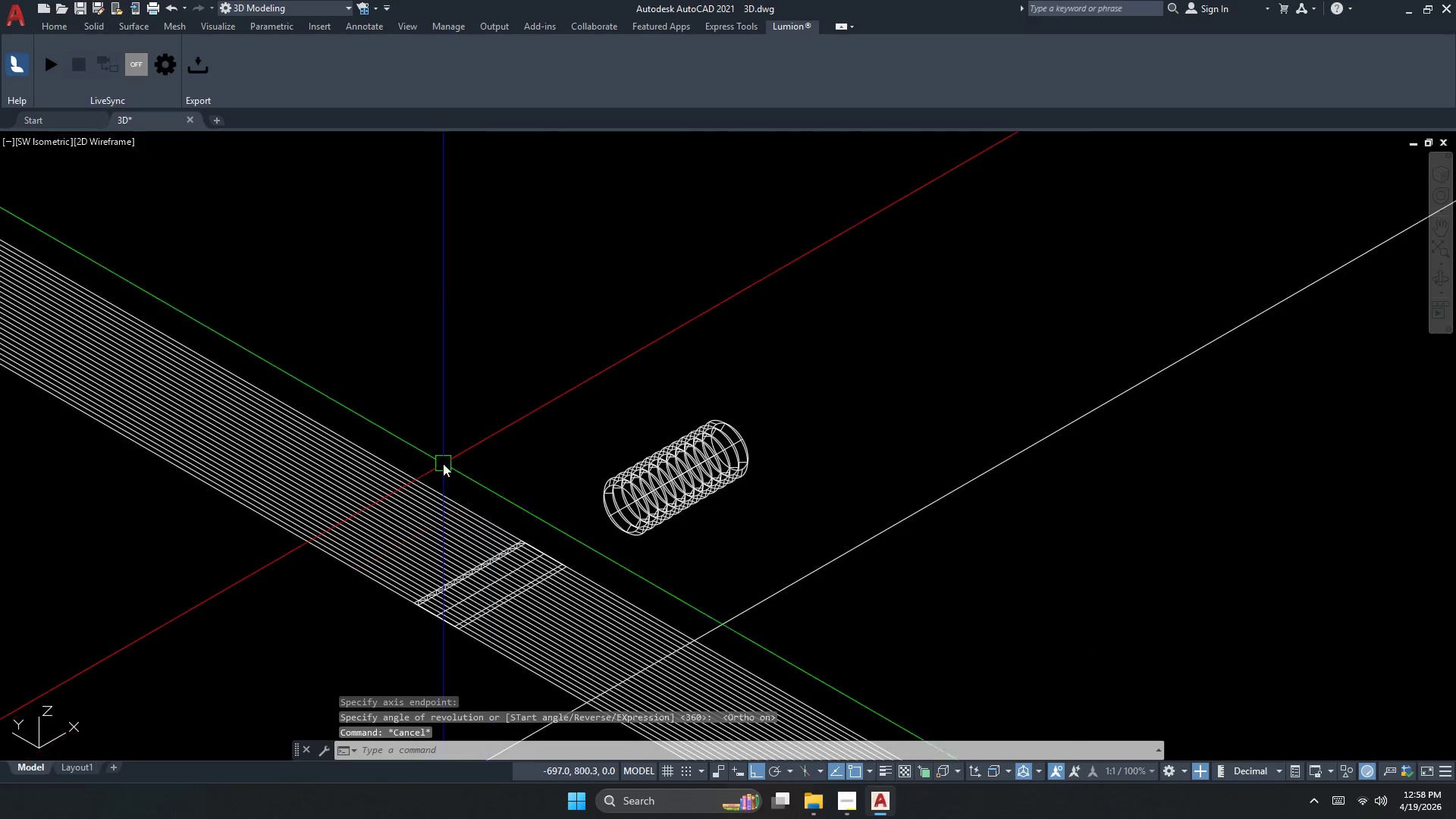 
left_click_drag(start_coordinate=[443, 463], to_coordinate=[437, 464])
 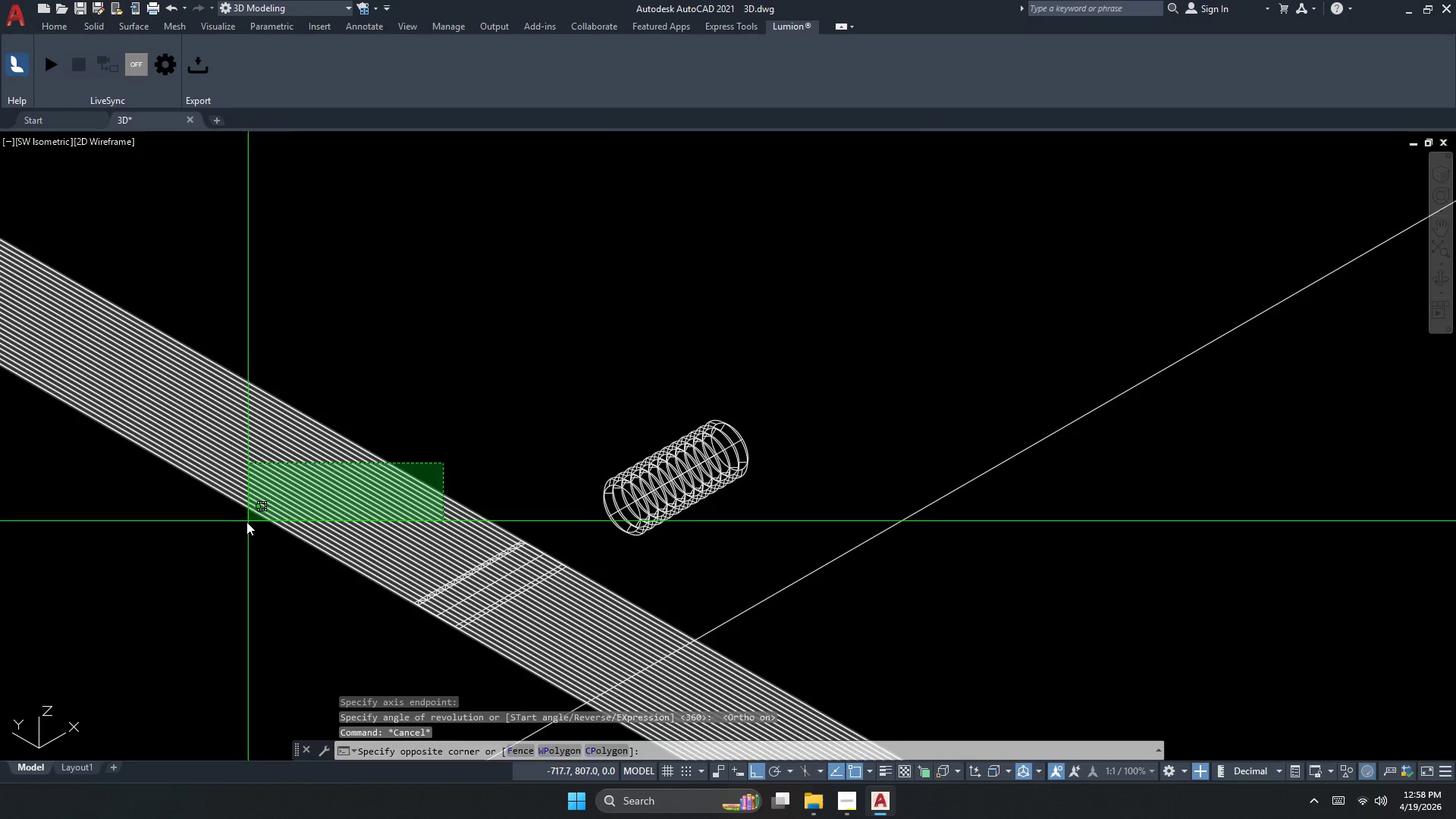 
key(E)
 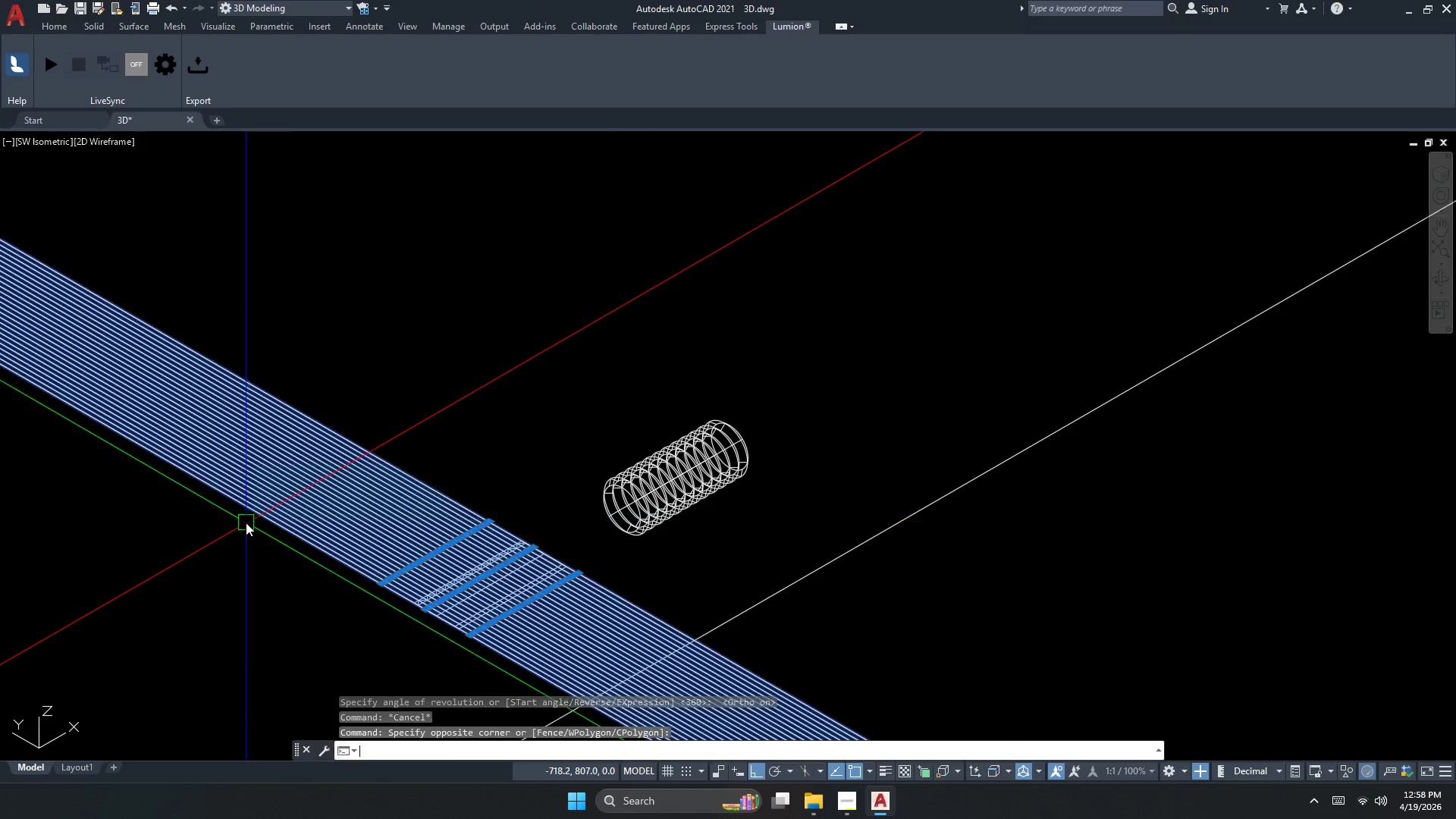 
key(Space)
 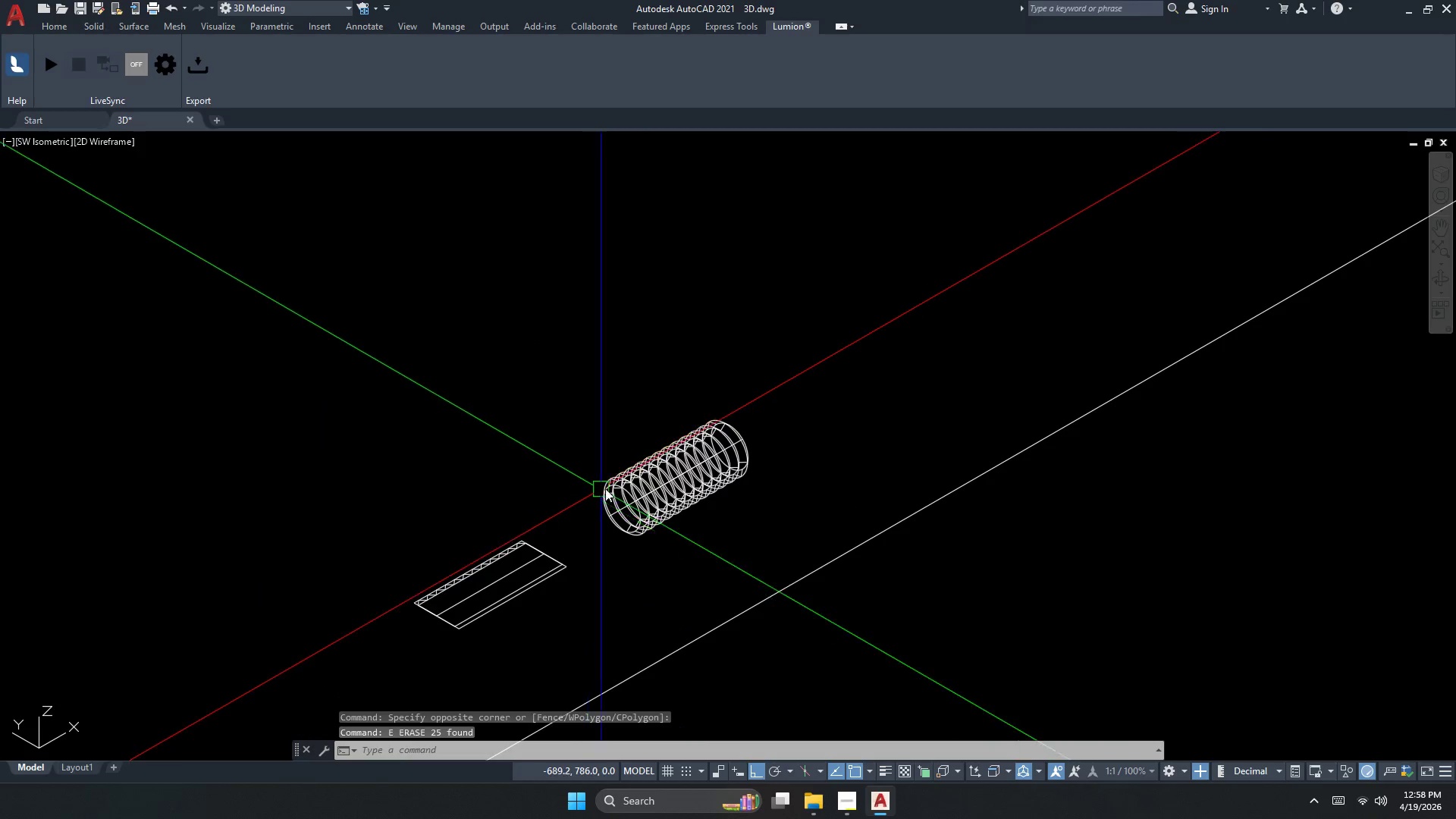 
left_click([646, 491])
 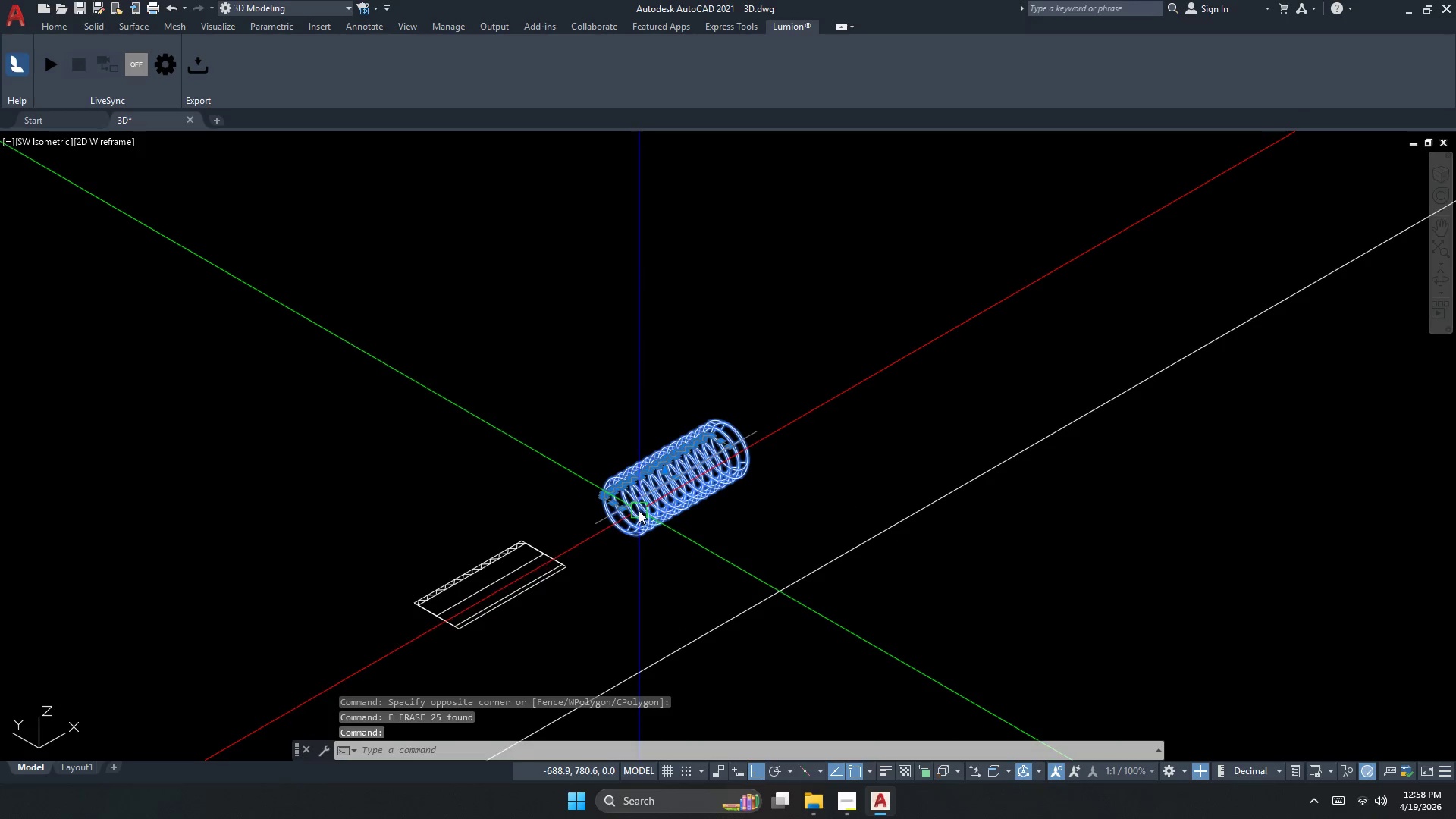 
key(M)
 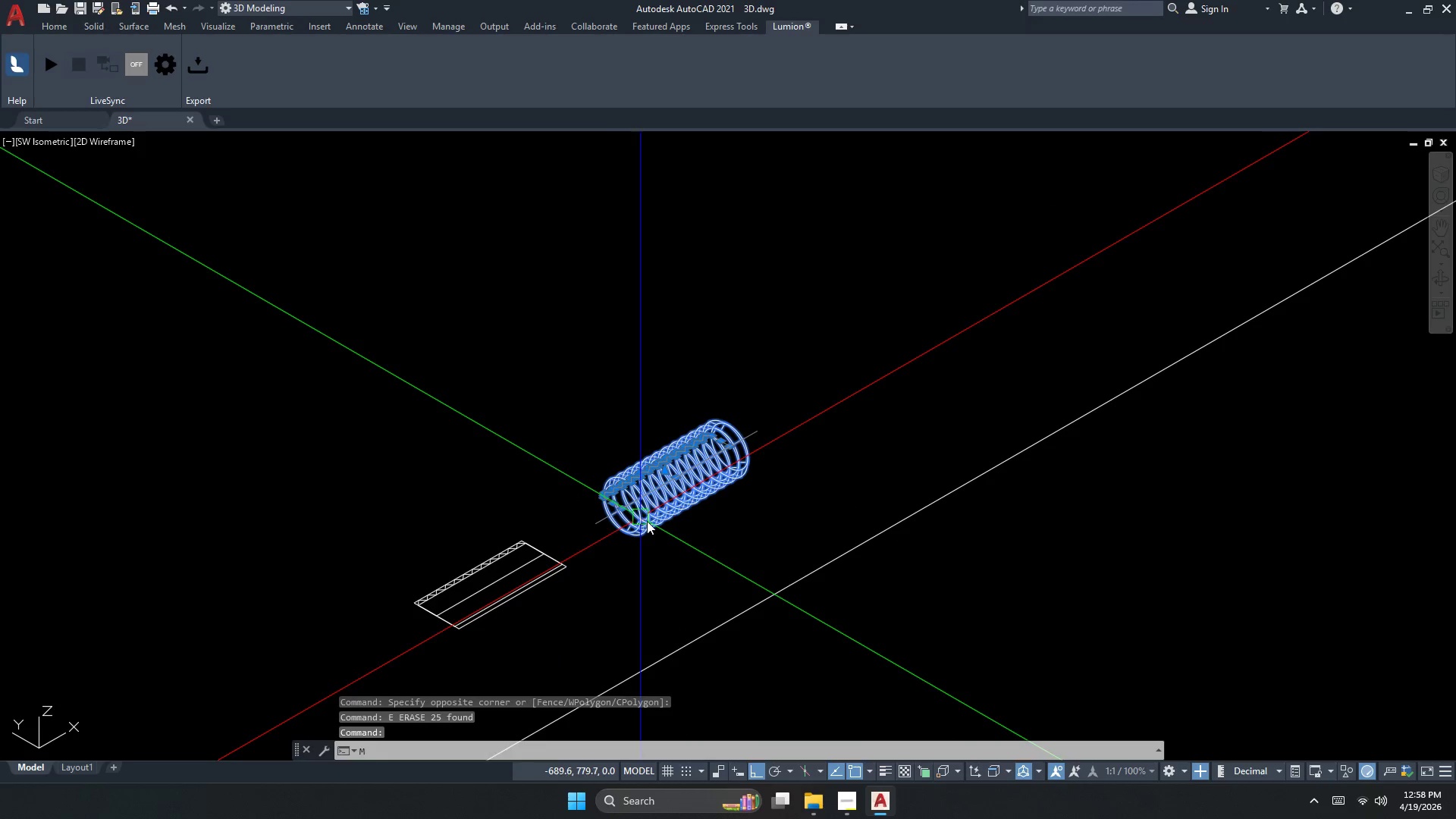 
key(Space)
 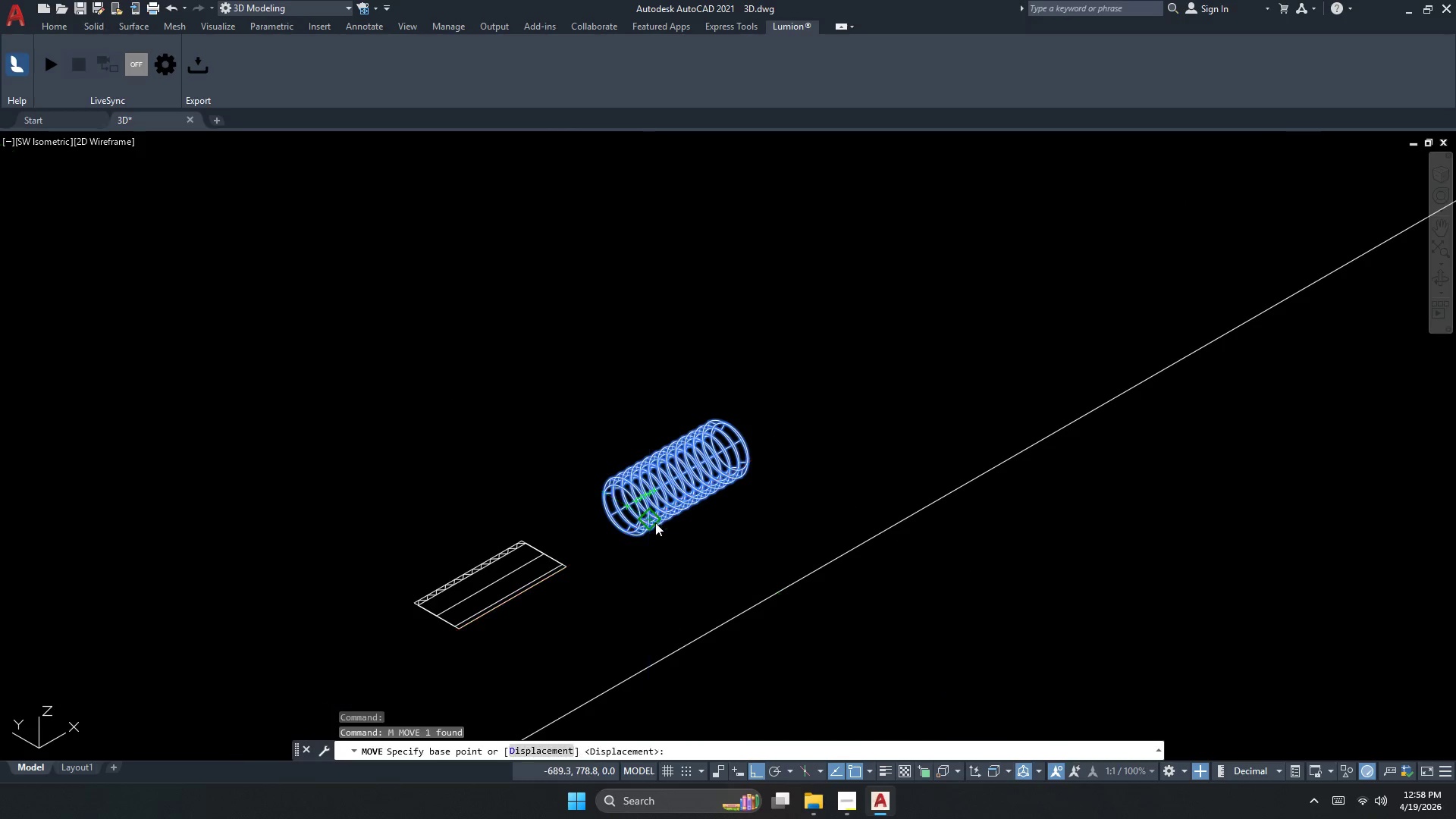 
left_click_drag(start_coordinate=[655, 522], to_coordinate=[663, 516])
 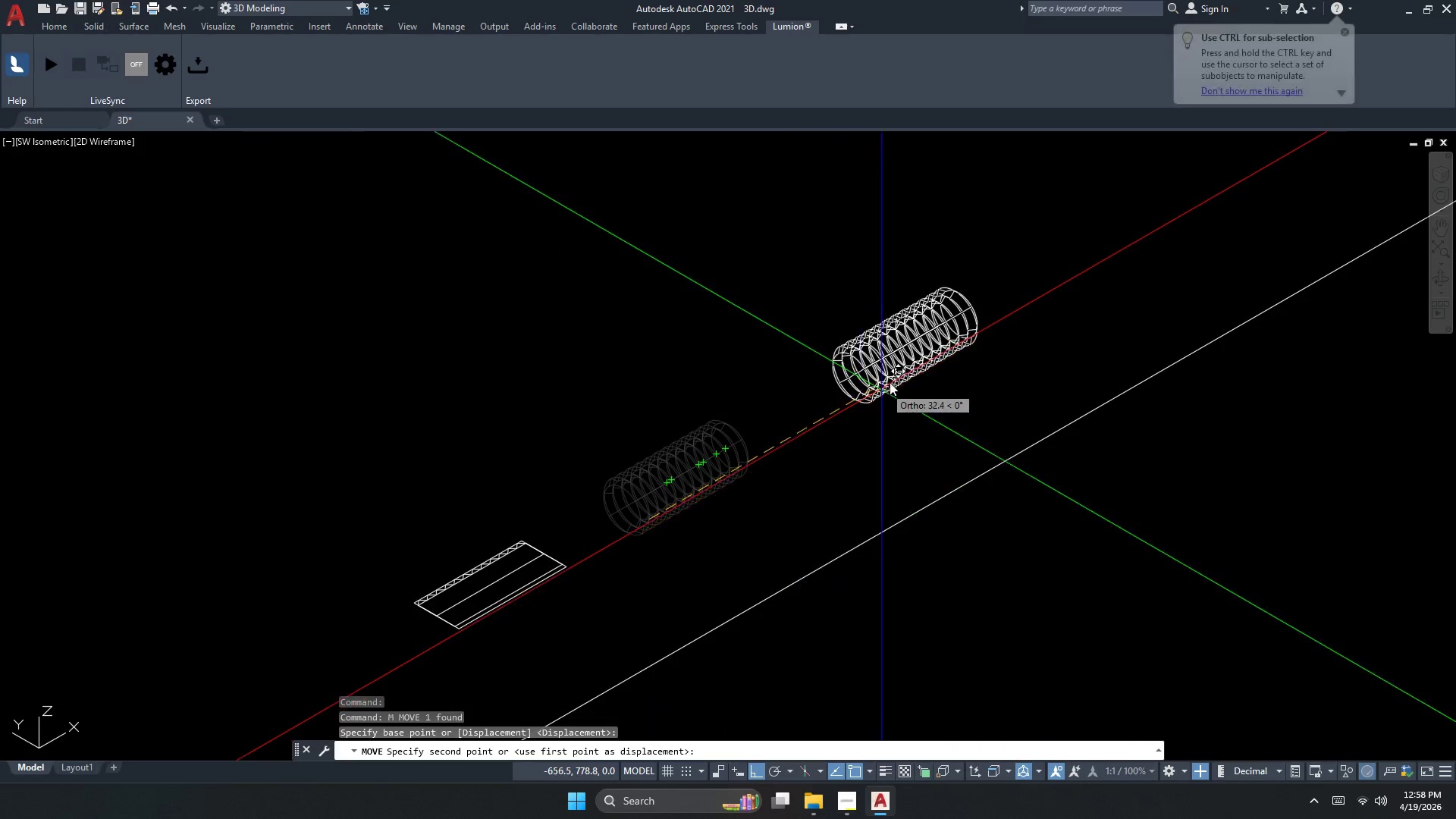 
double_click([893, 378])
 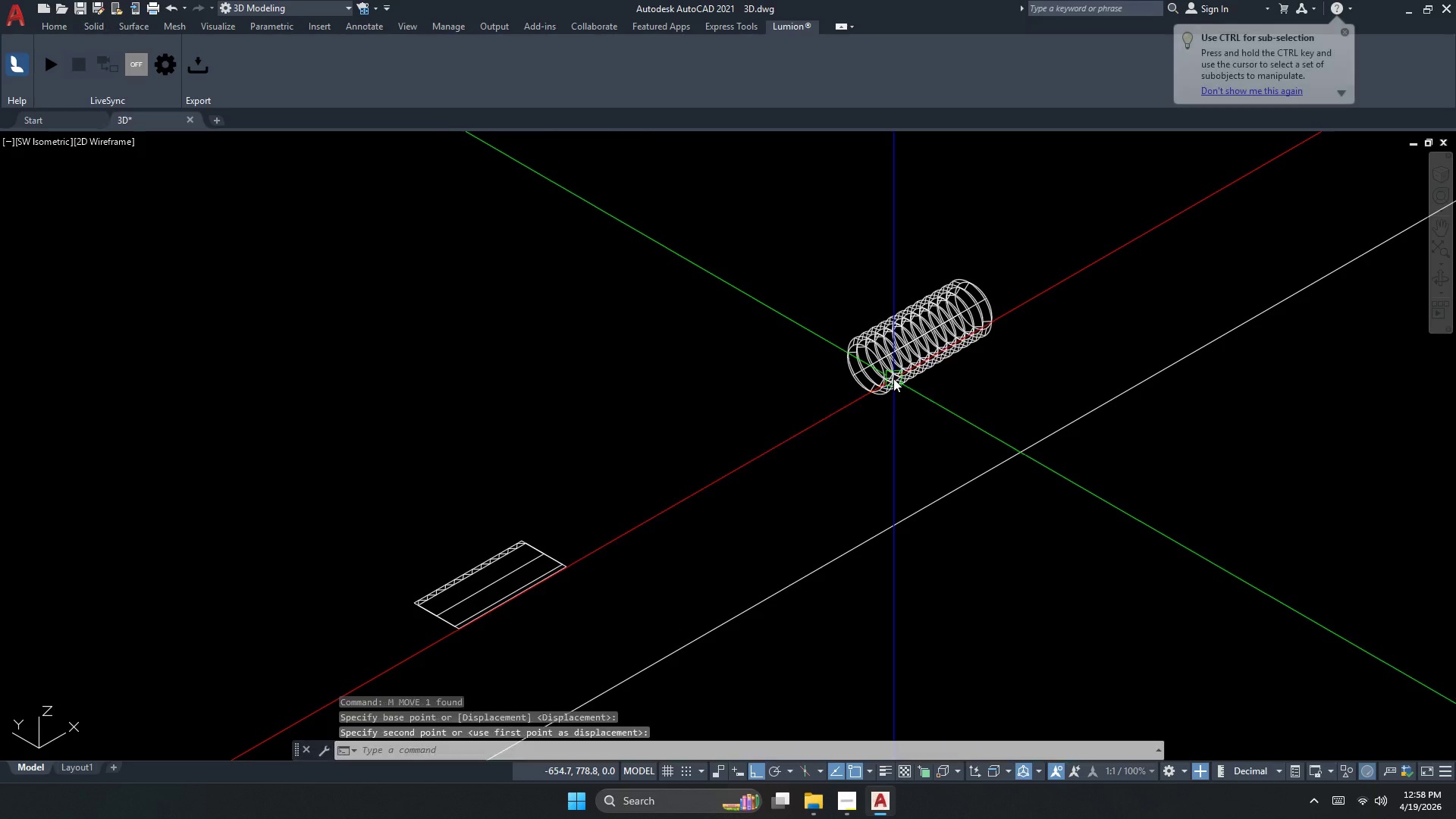 
key(Escape)
type(3DR )
 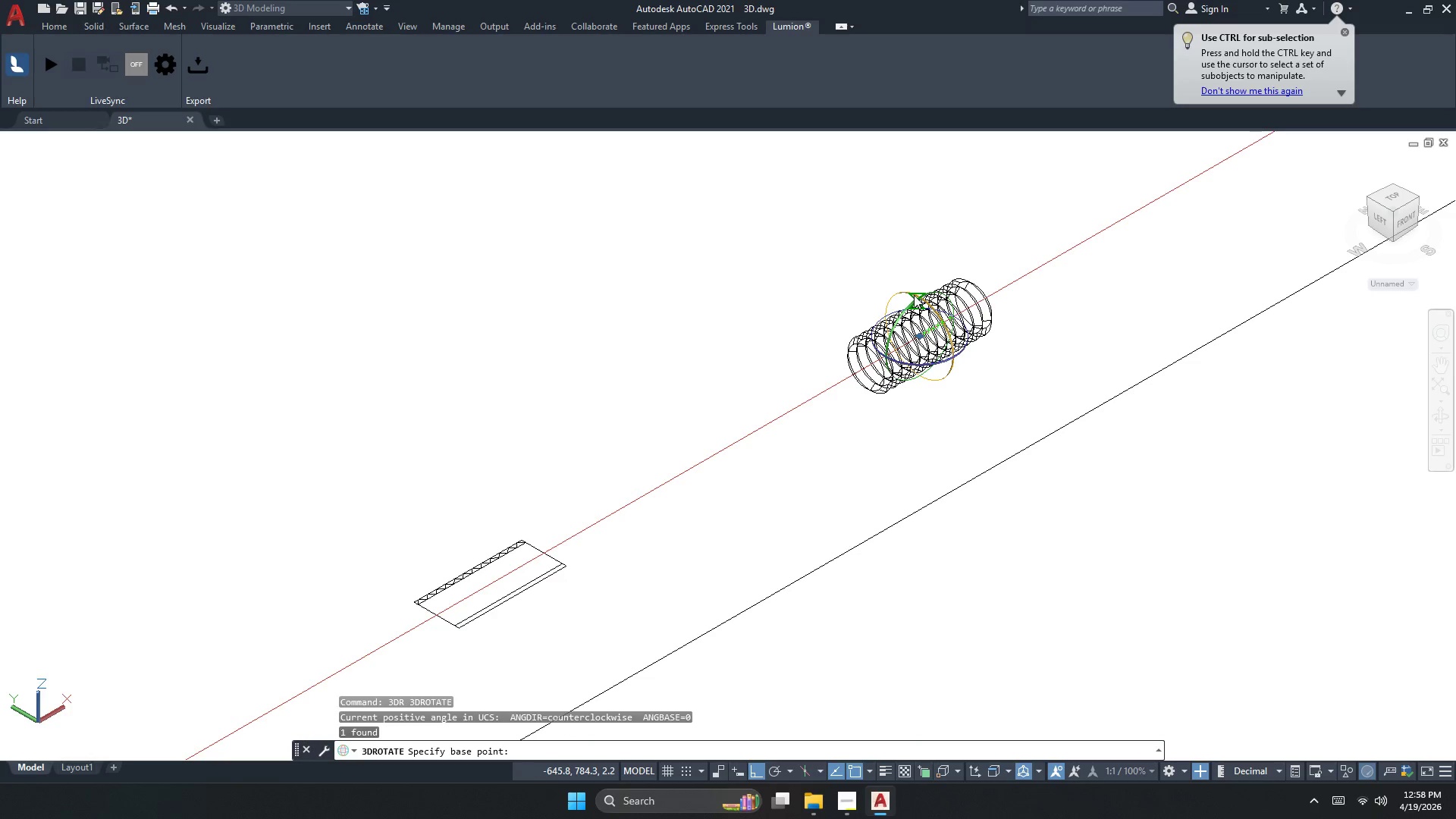 
left_click([927, 289])
 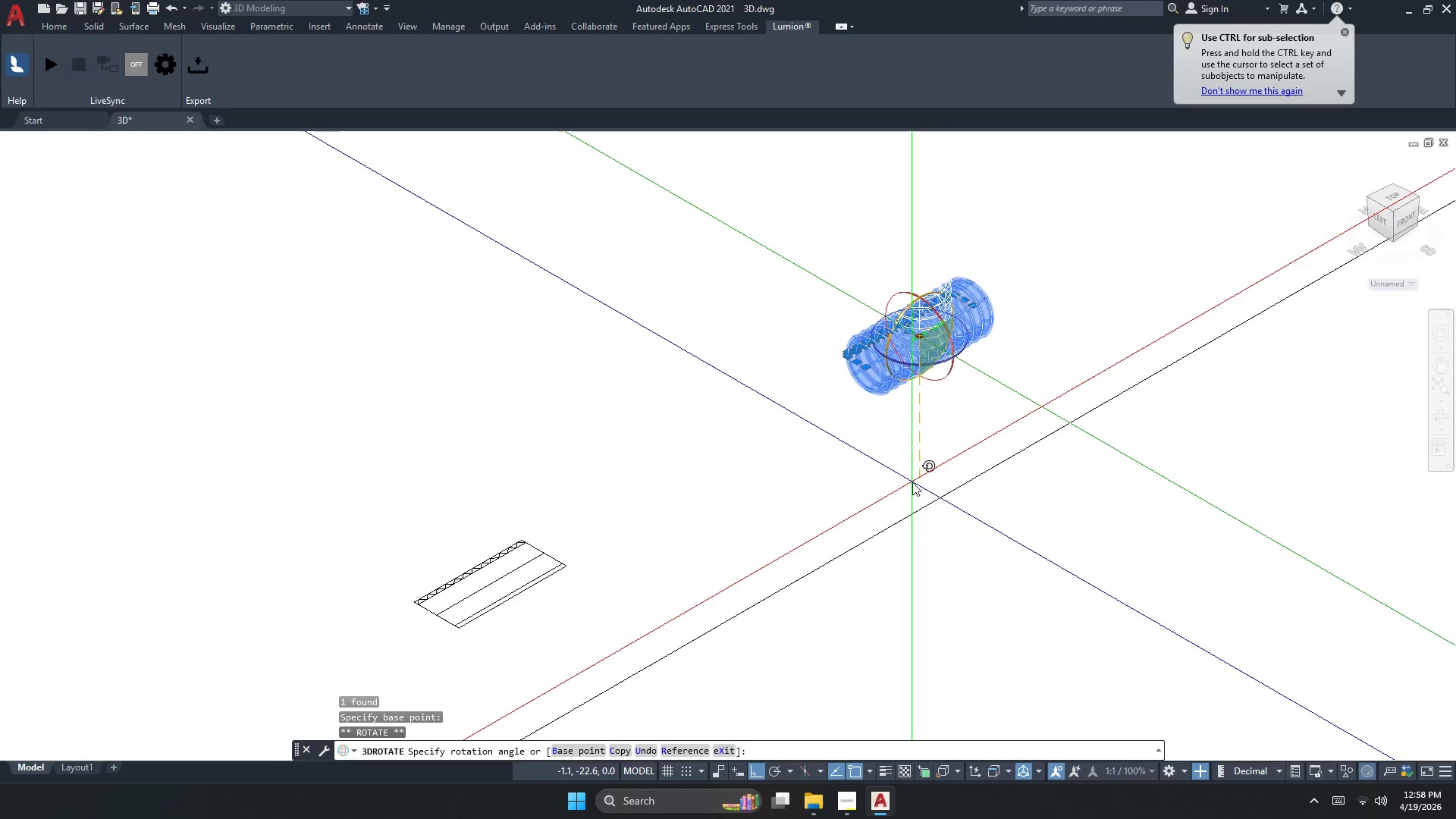 
left_click([912, 484])
 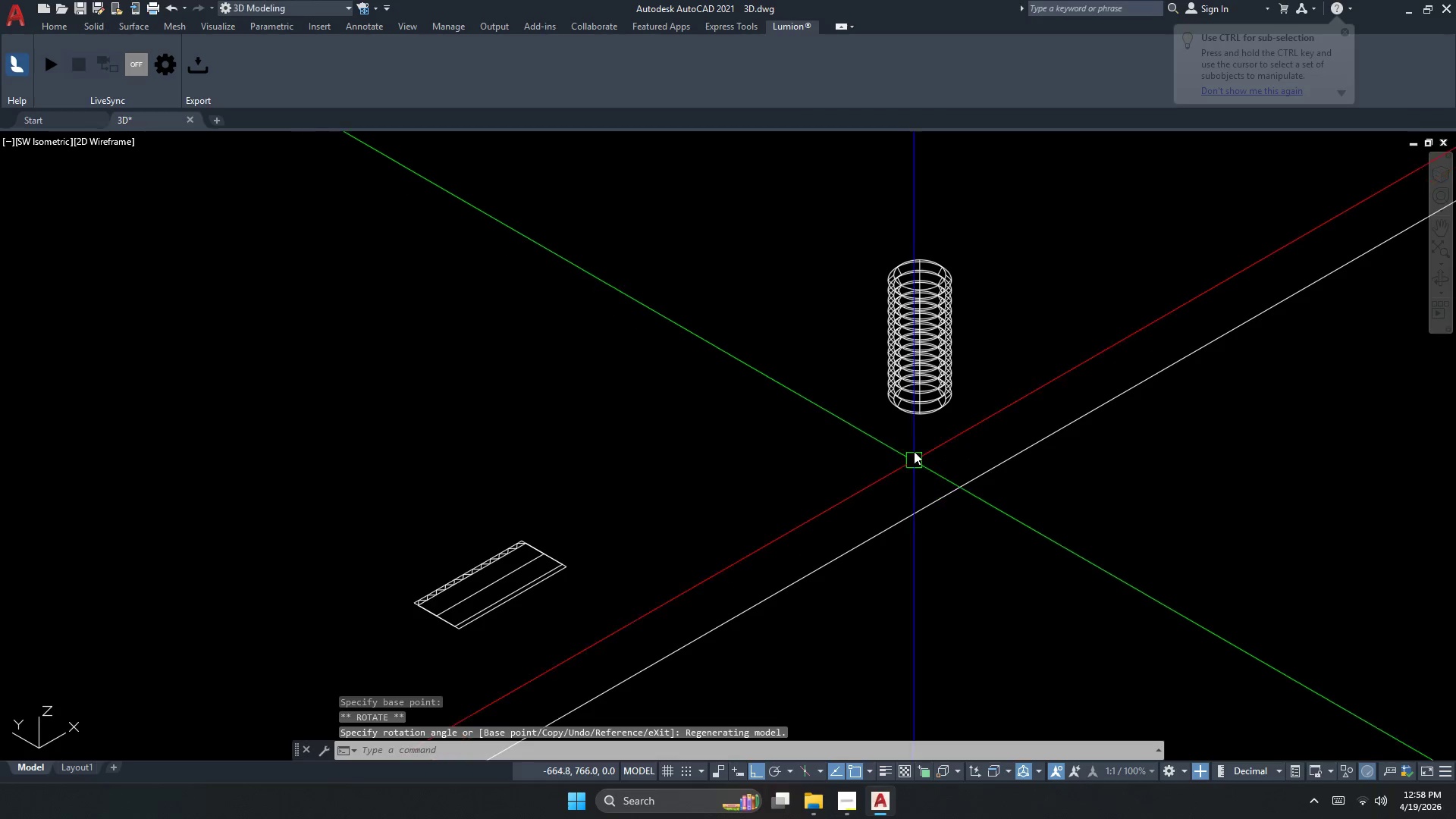 
key(Escape)
 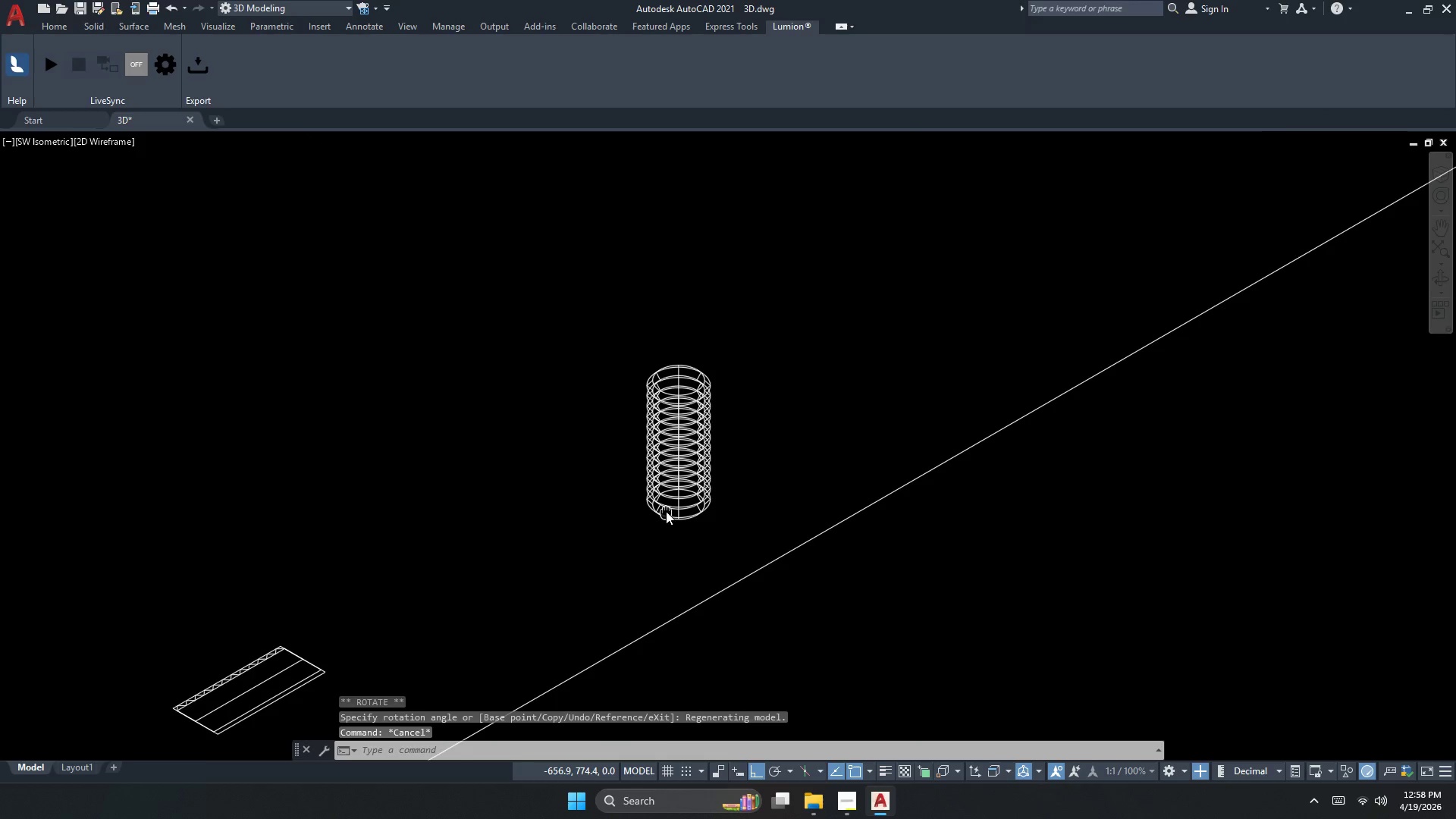 
left_click([677, 481])
 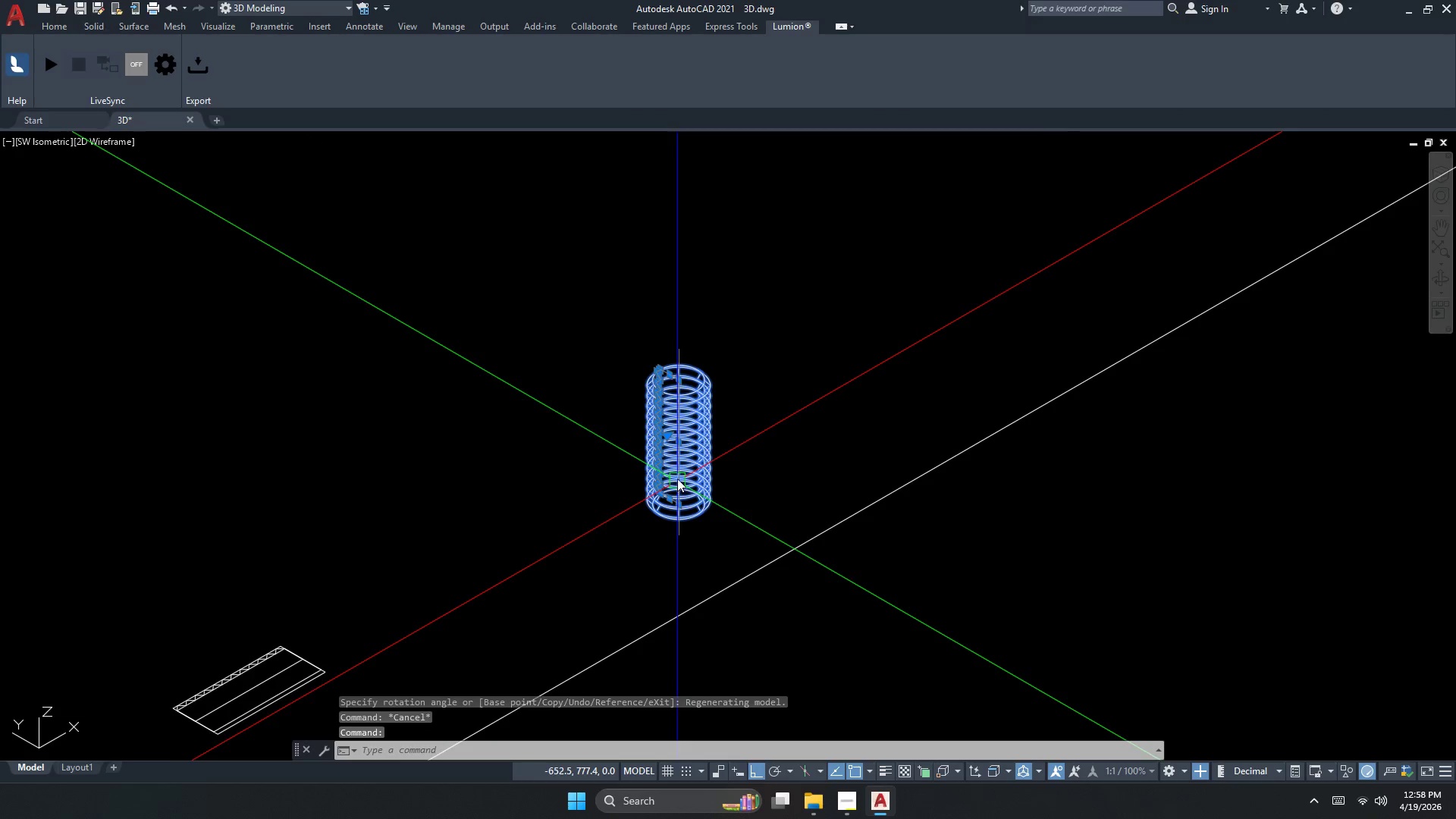 
key(M)
 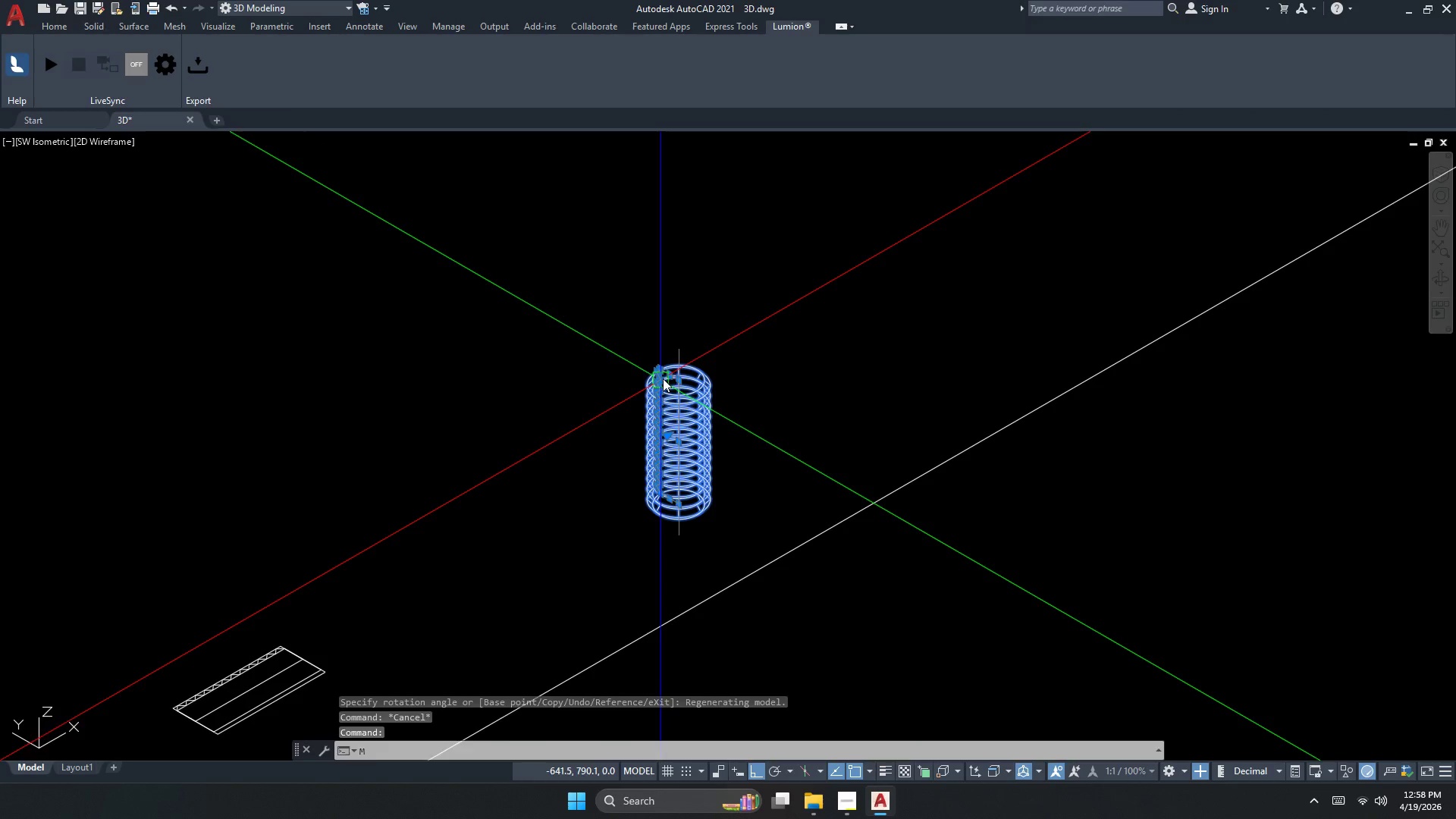 
key(Space)
 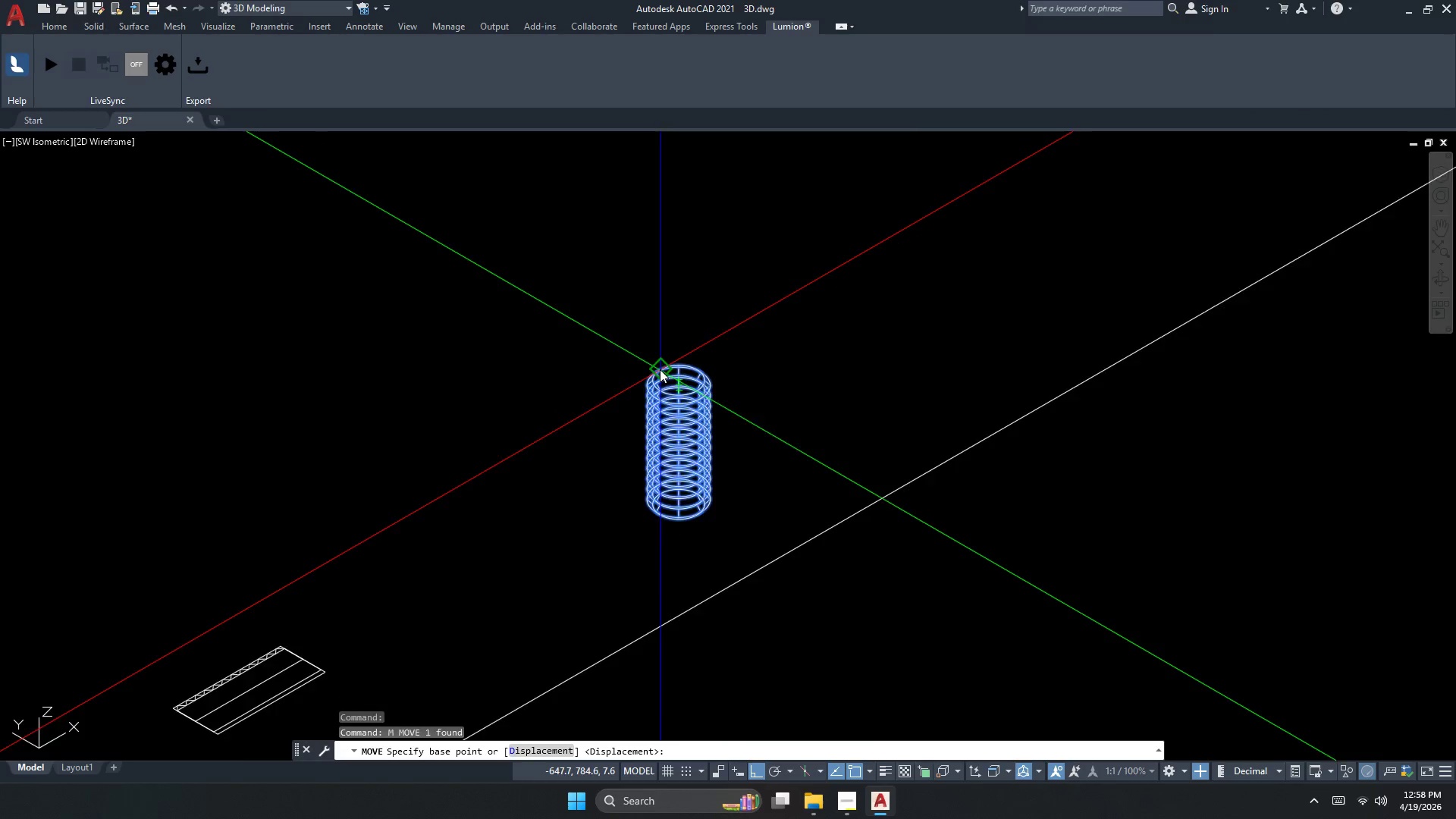 
scroll: coordinate [658, 372], scroll_direction: up, amount: 2.0
 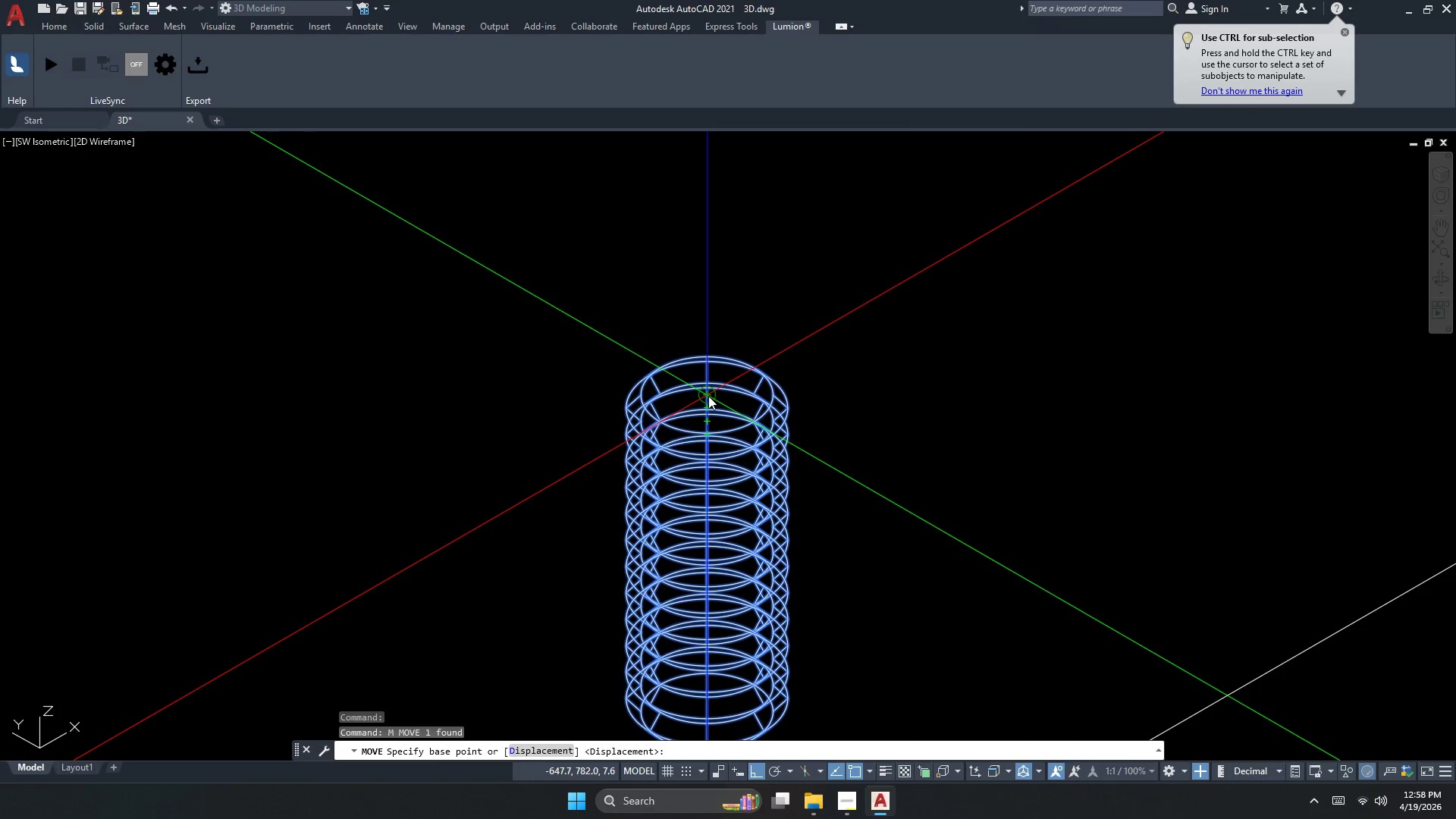 
left_click_drag(start_coordinate=[708, 396], to_coordinate=[704, 403])
 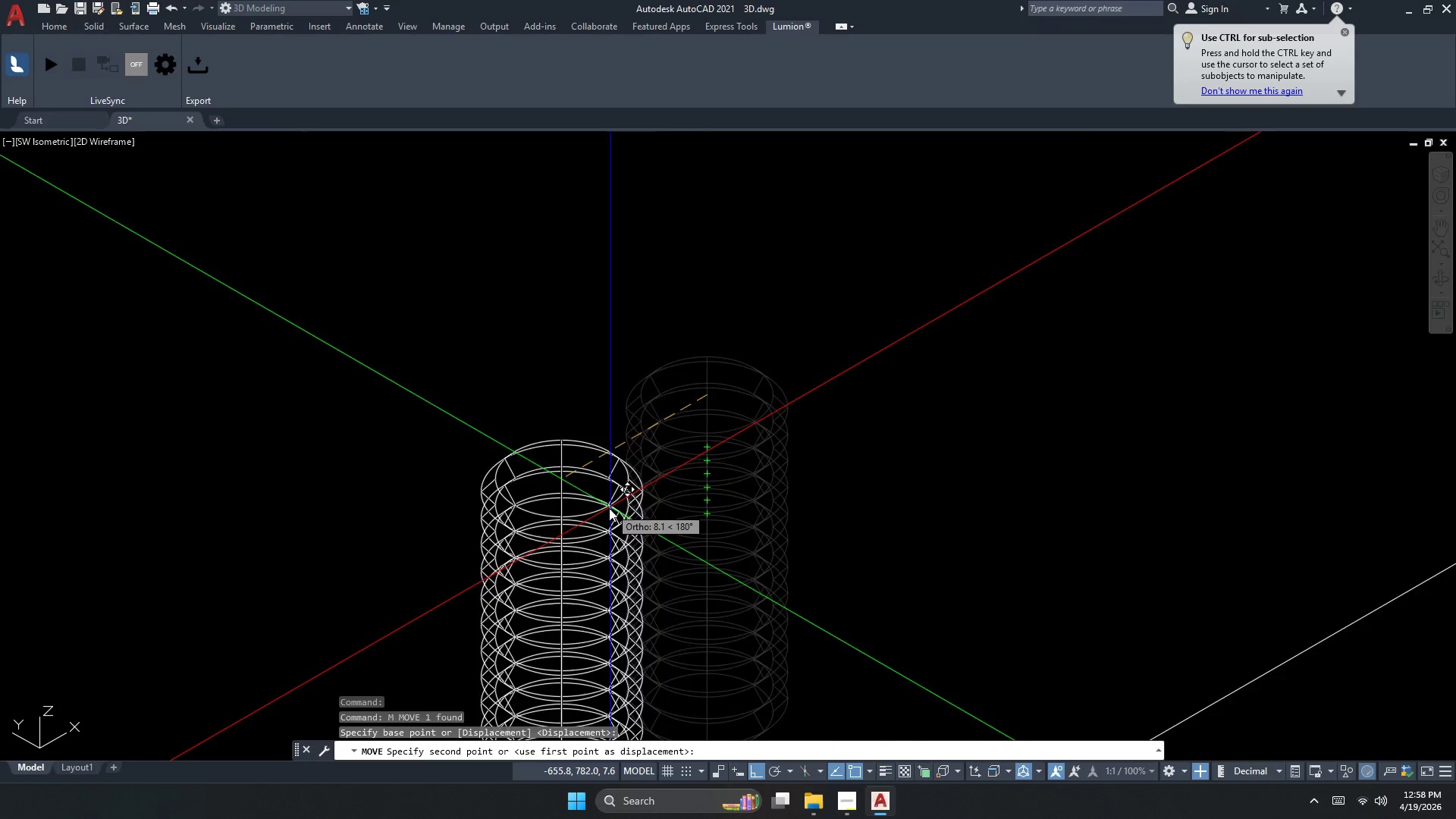 
scroll: coordinate [608, 515], scroll_direction: down, amount: 4.0
 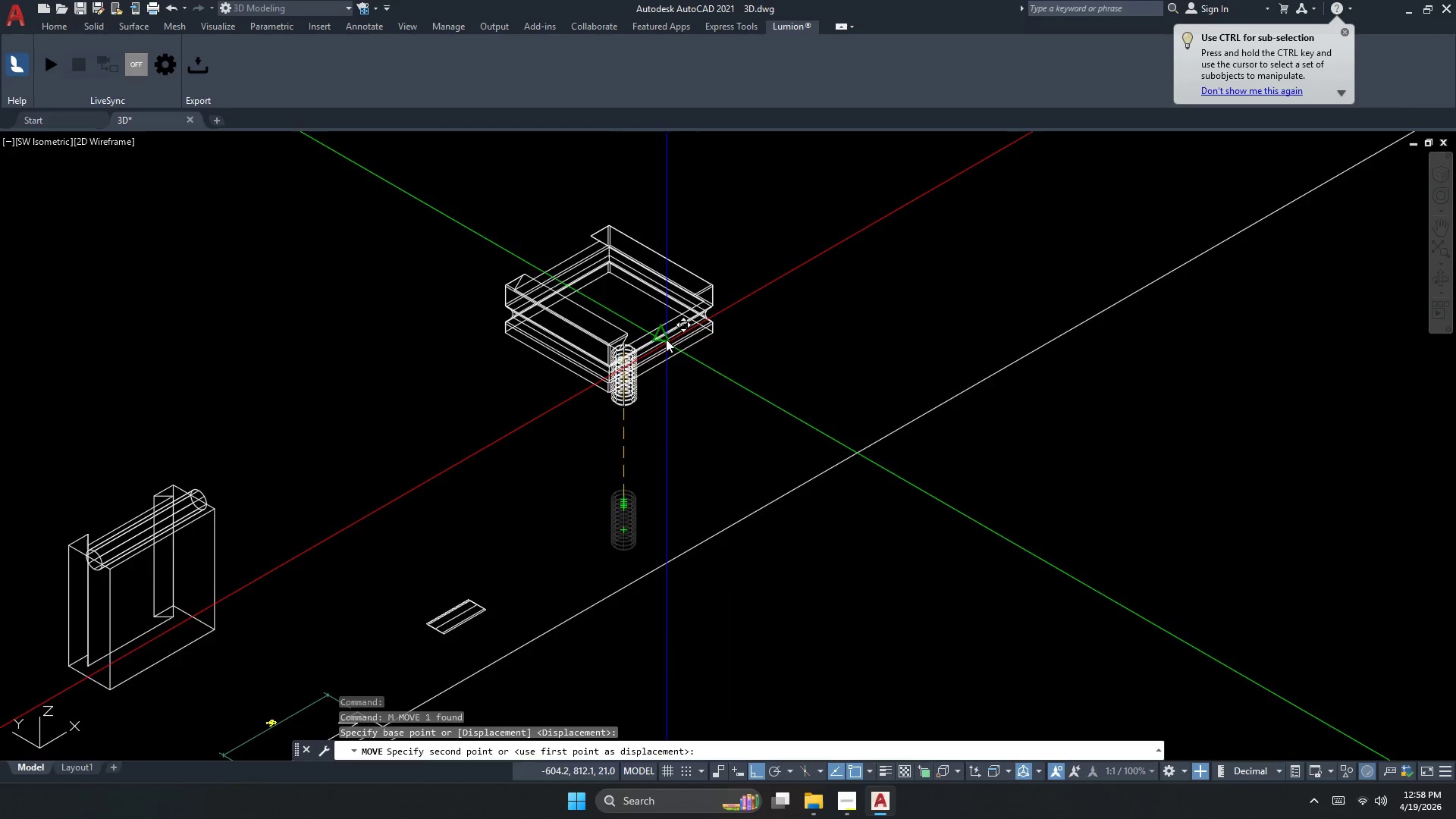 
left_click([663, 328])
 